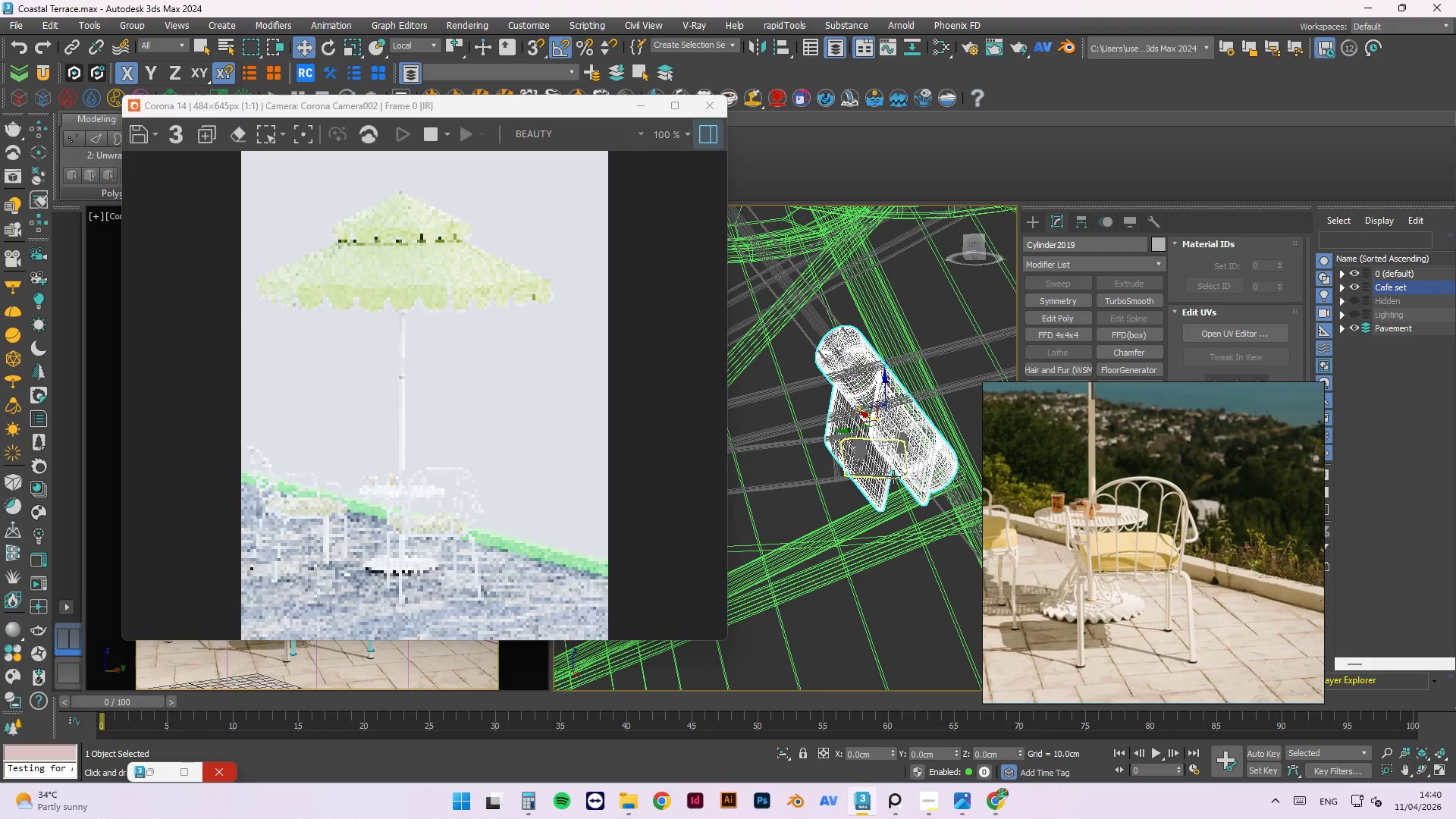 
key(Control+Shift+A)
 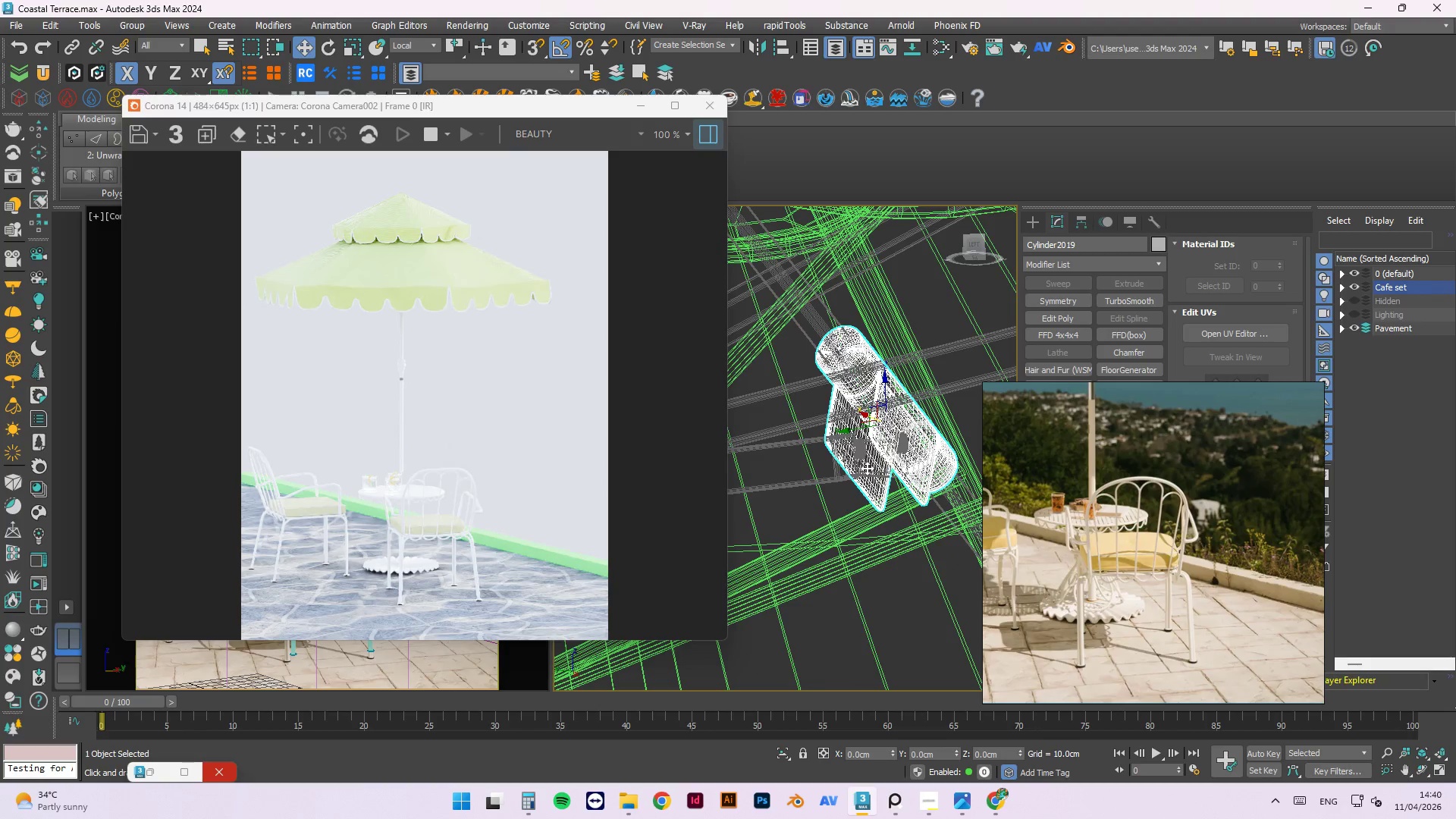 
scroll: coordinate [870, 466], scroll_direction: down, amount: 10.0
 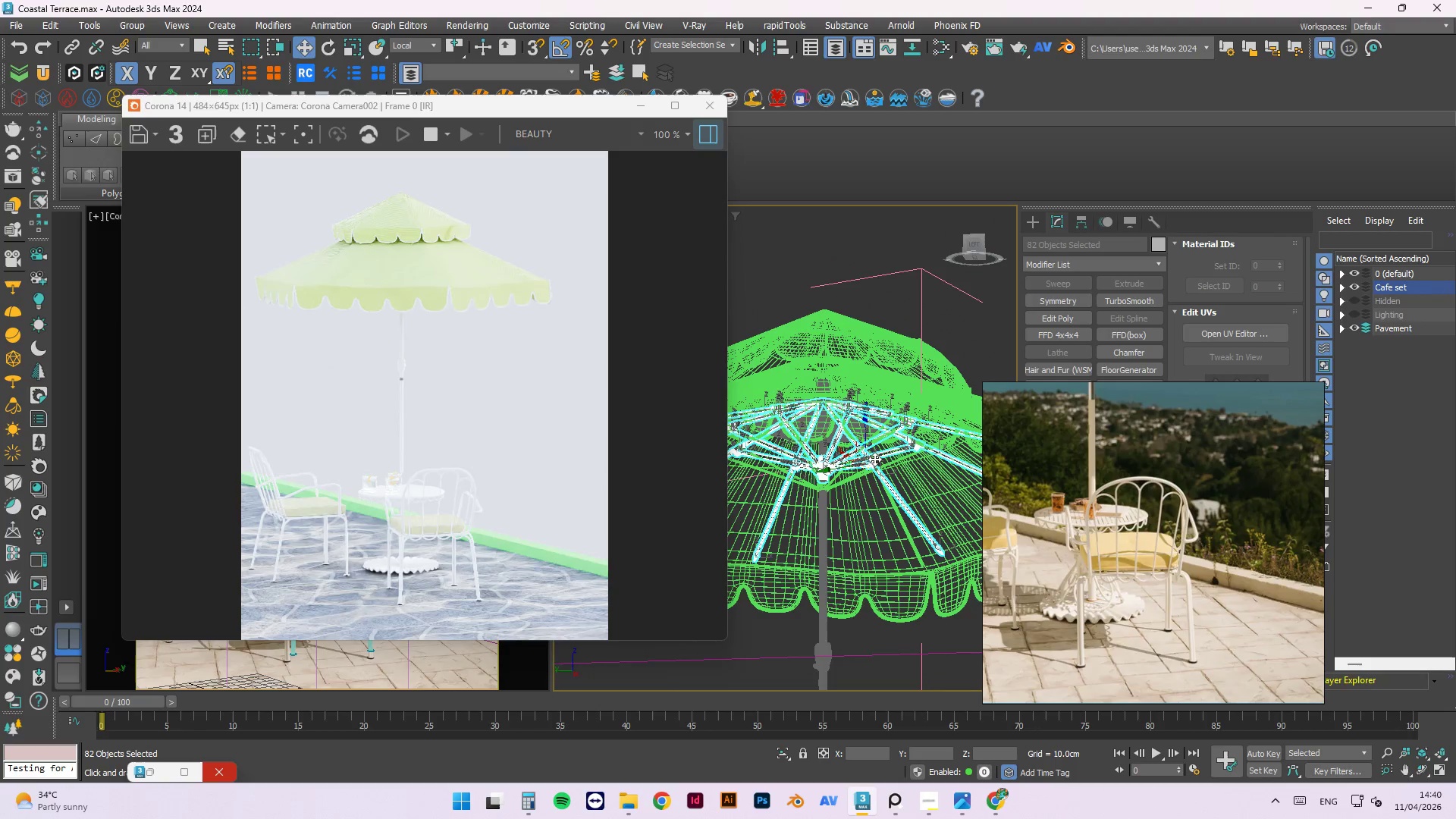 
key(Delete)
 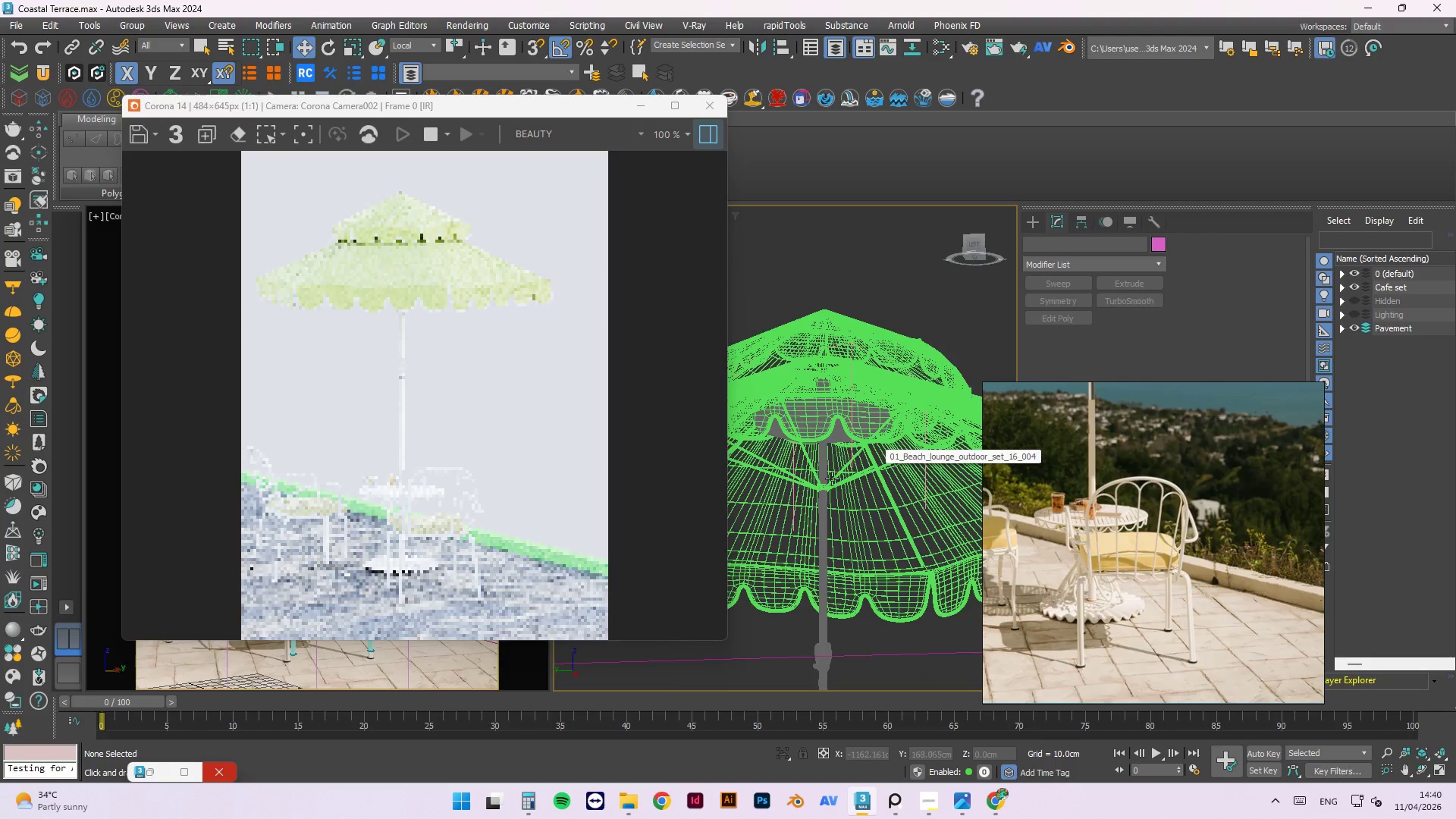 
scroll: coordinate [827, 466], scroll_direction: up, amount: 3.0
 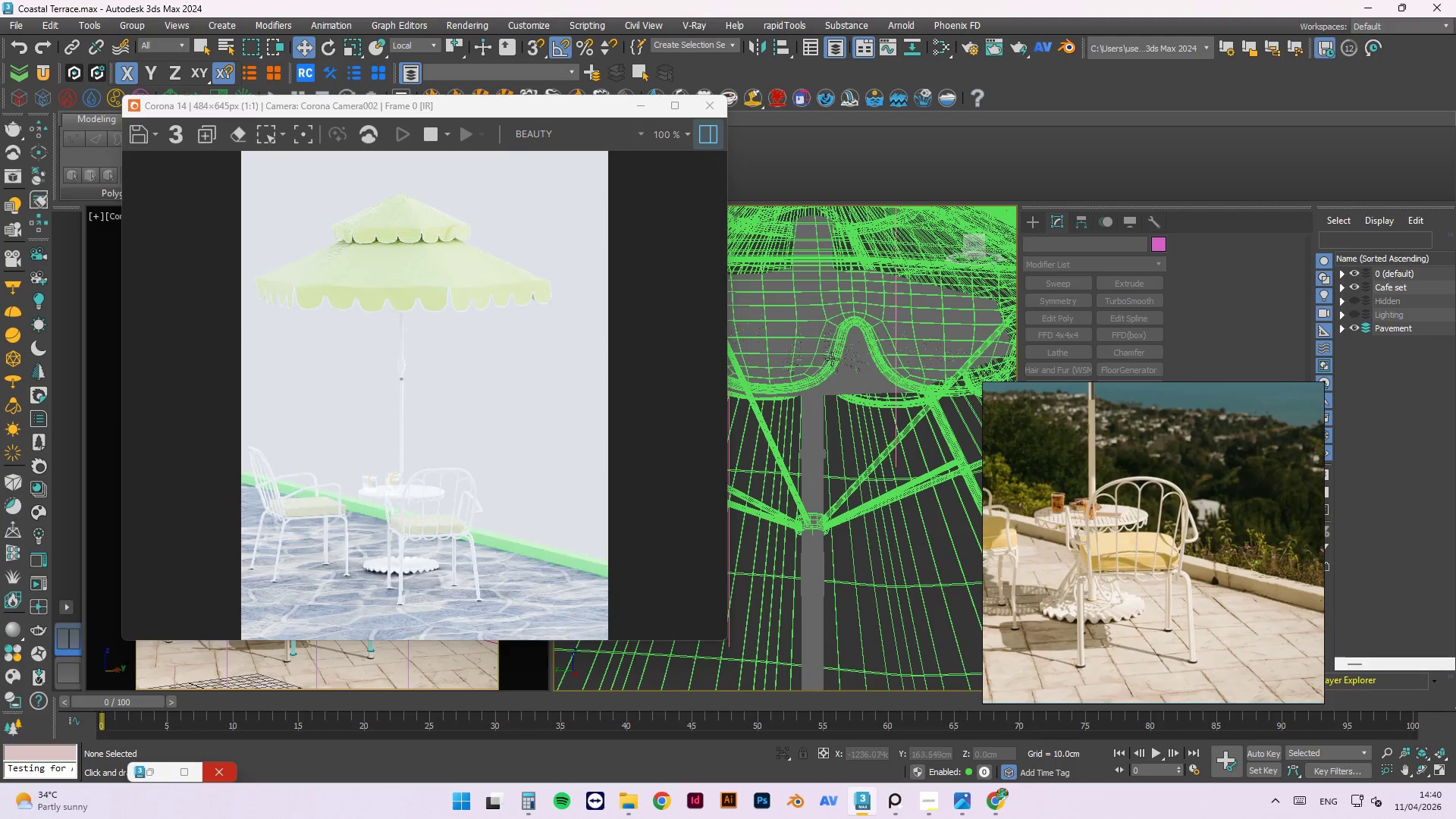 
hold_key(key=AltLeft, duration=0.56)
 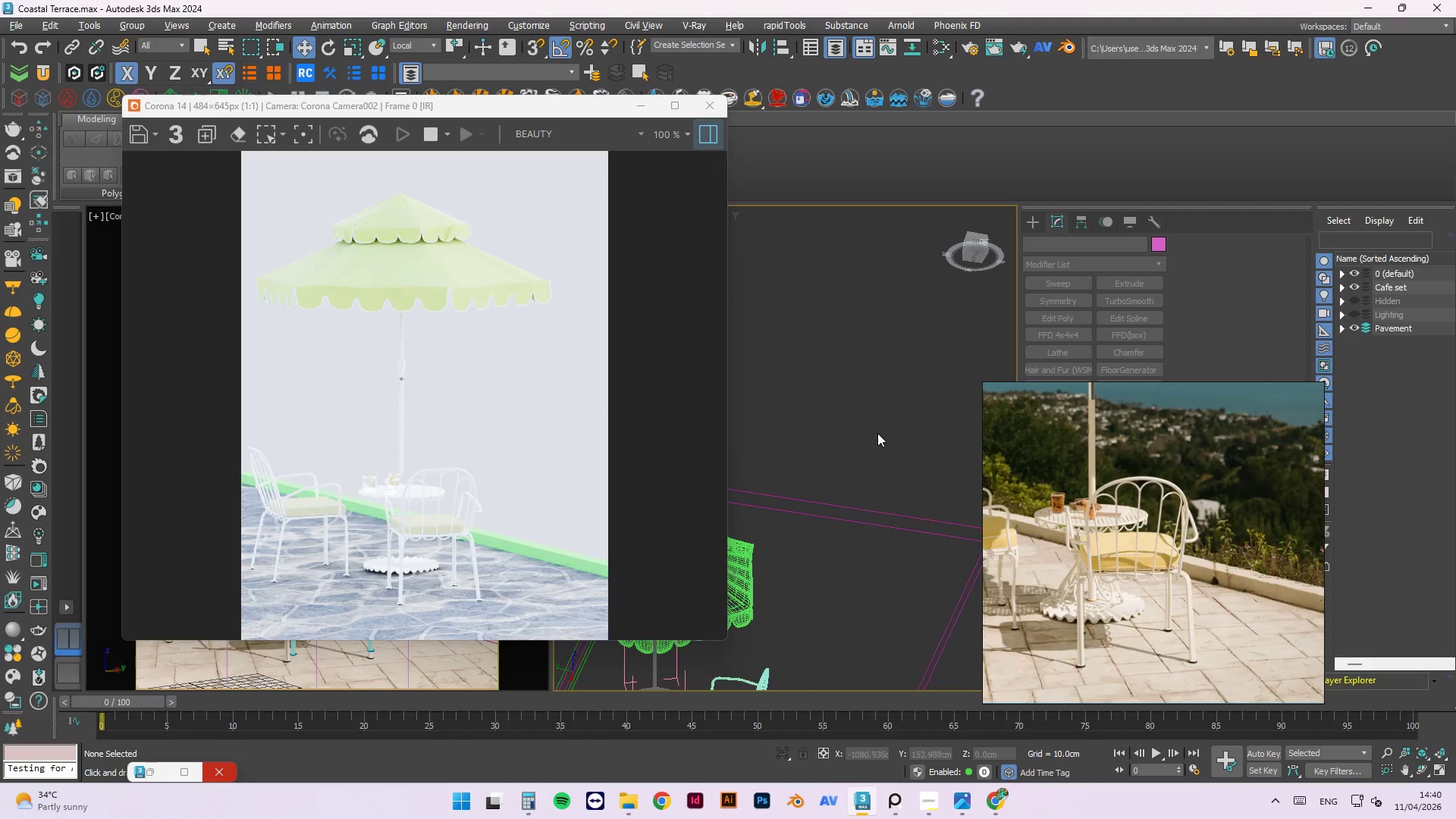 
scroll: coordinate [862, 409], scroll_direction: down, amount: 6.0
 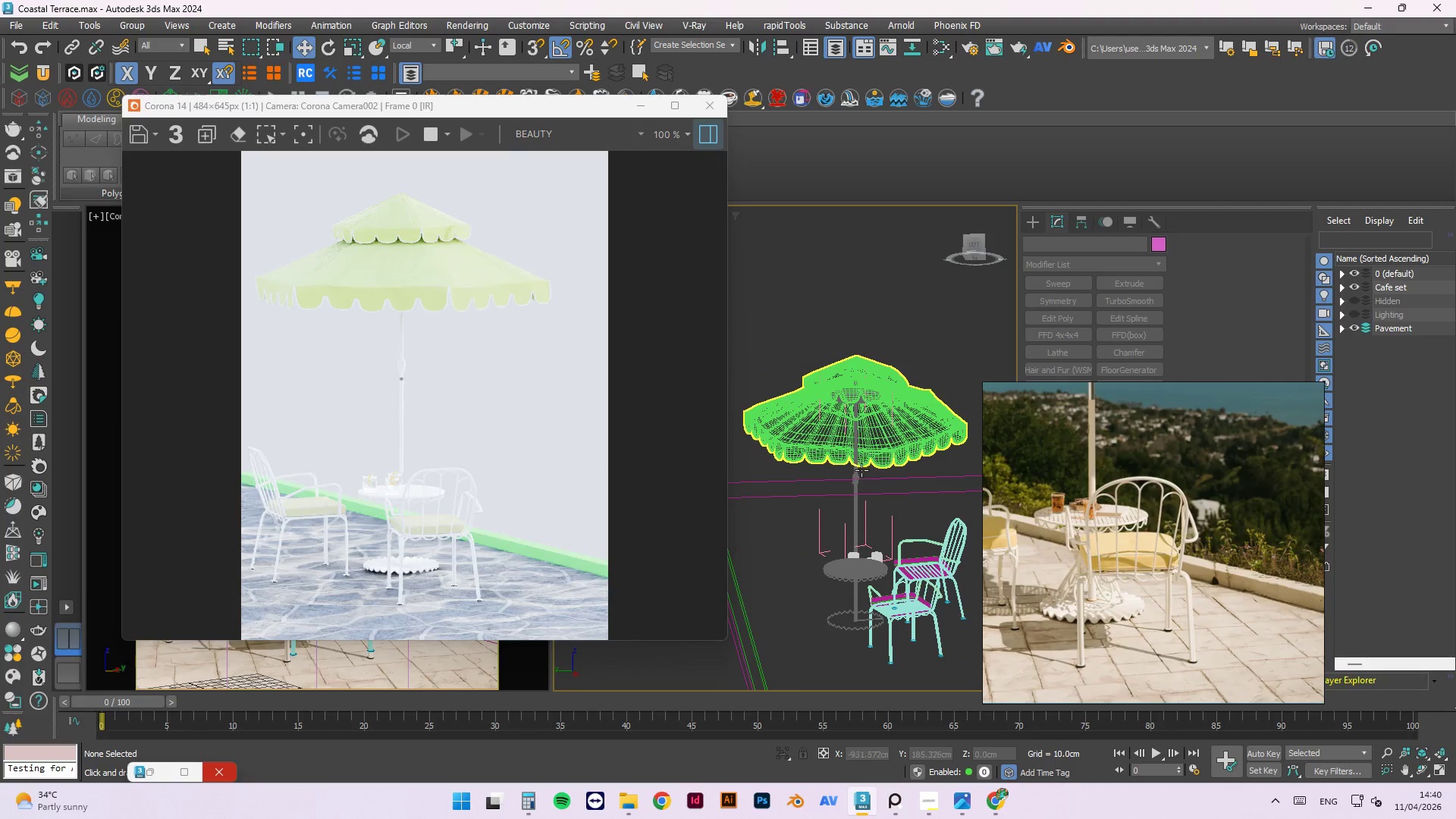 
left_click([768, 456])
 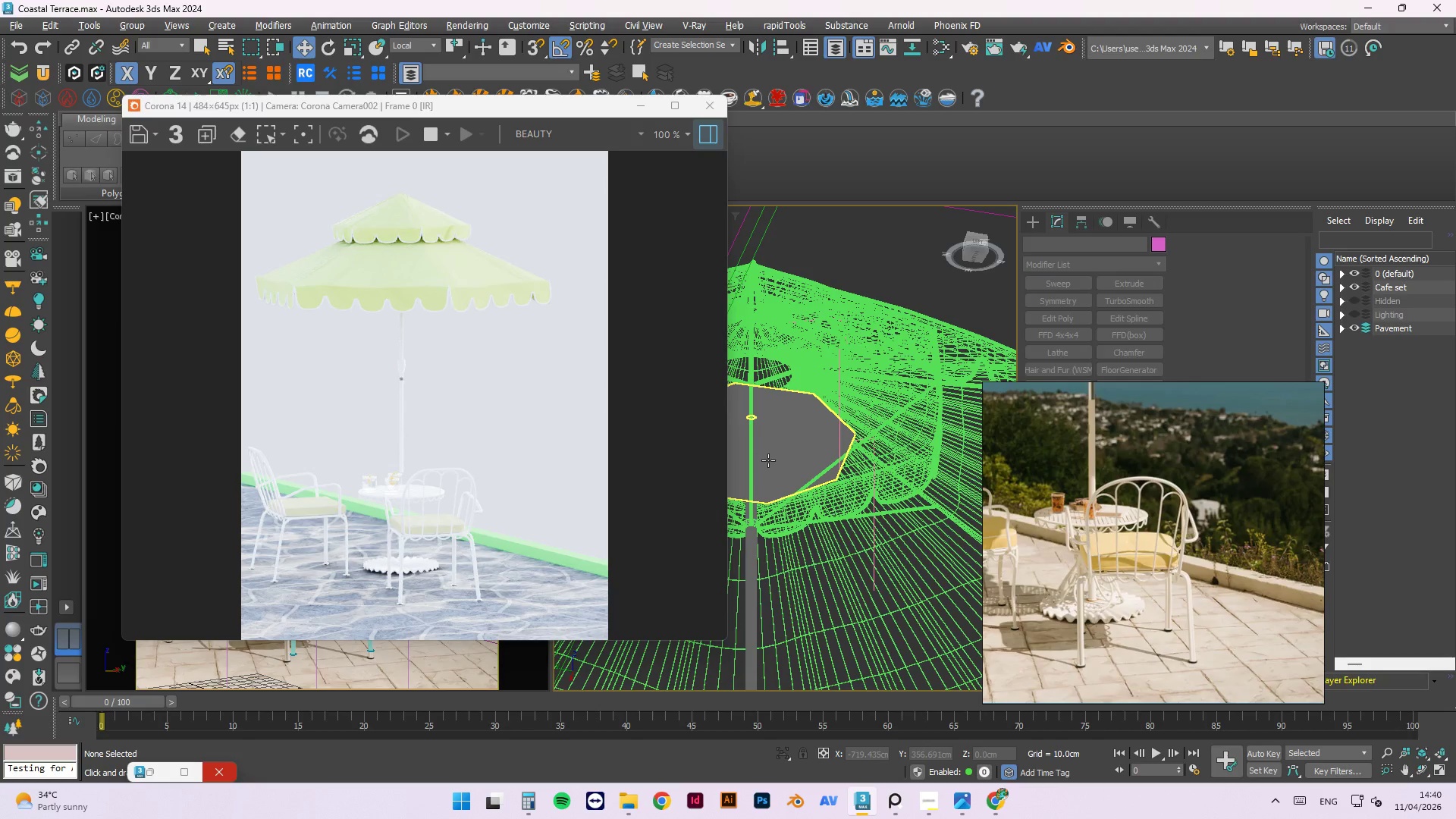 
scroll: coordinate [762, 513], scroll_direction: up, amount: 10.0
 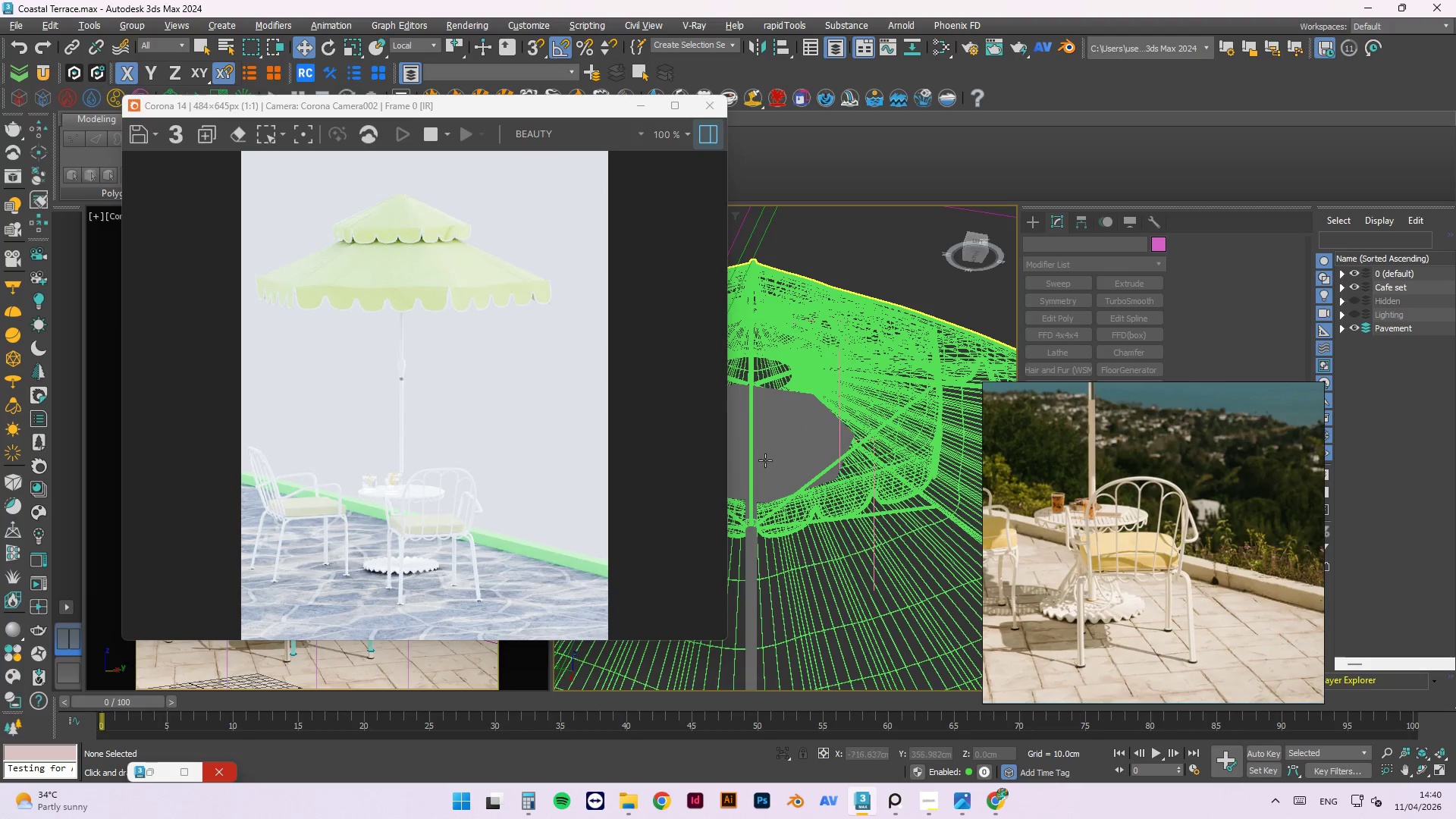 
key(Delete)
 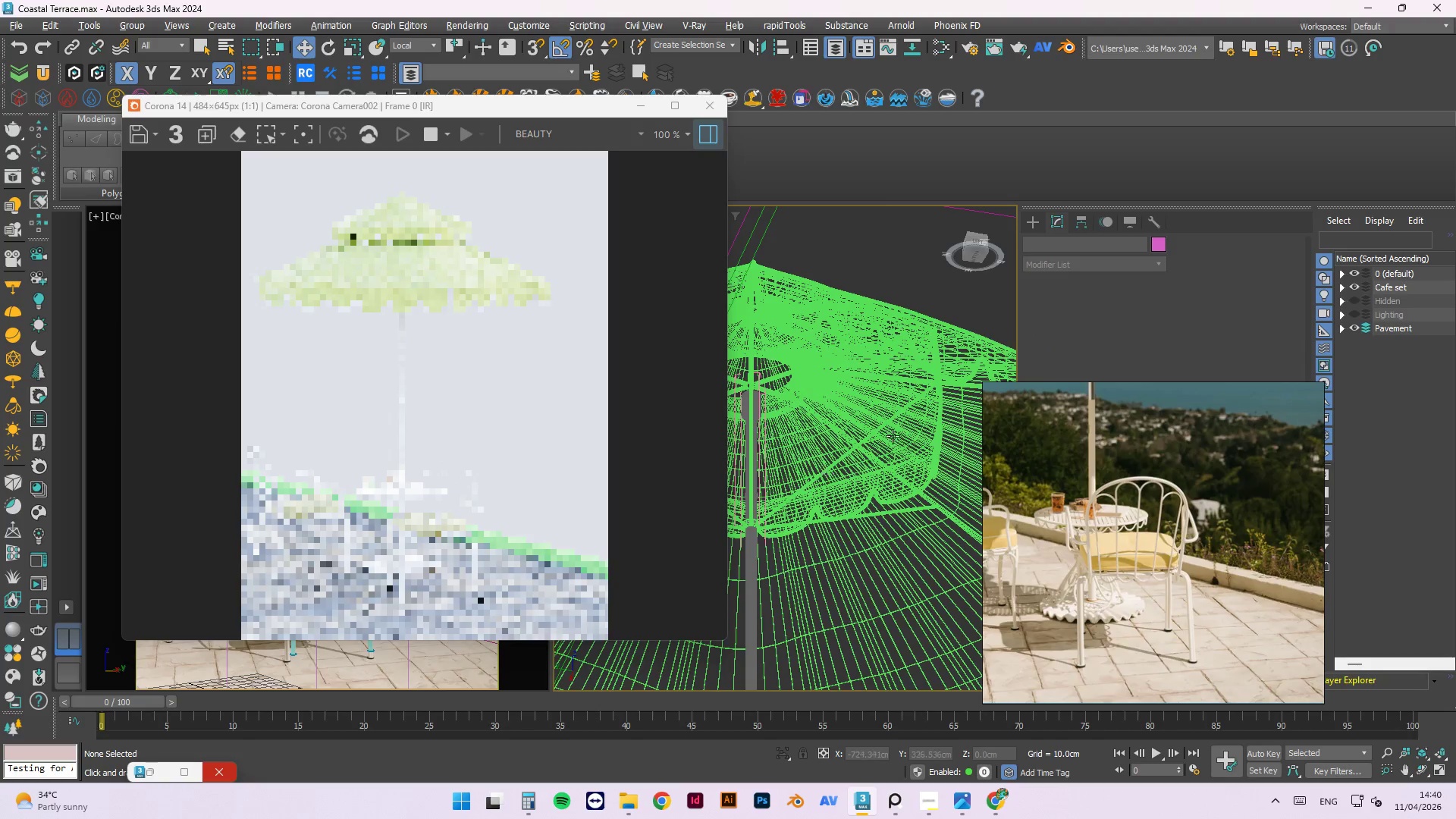 
hold_key(key=AltLeft, duration=0.84)
 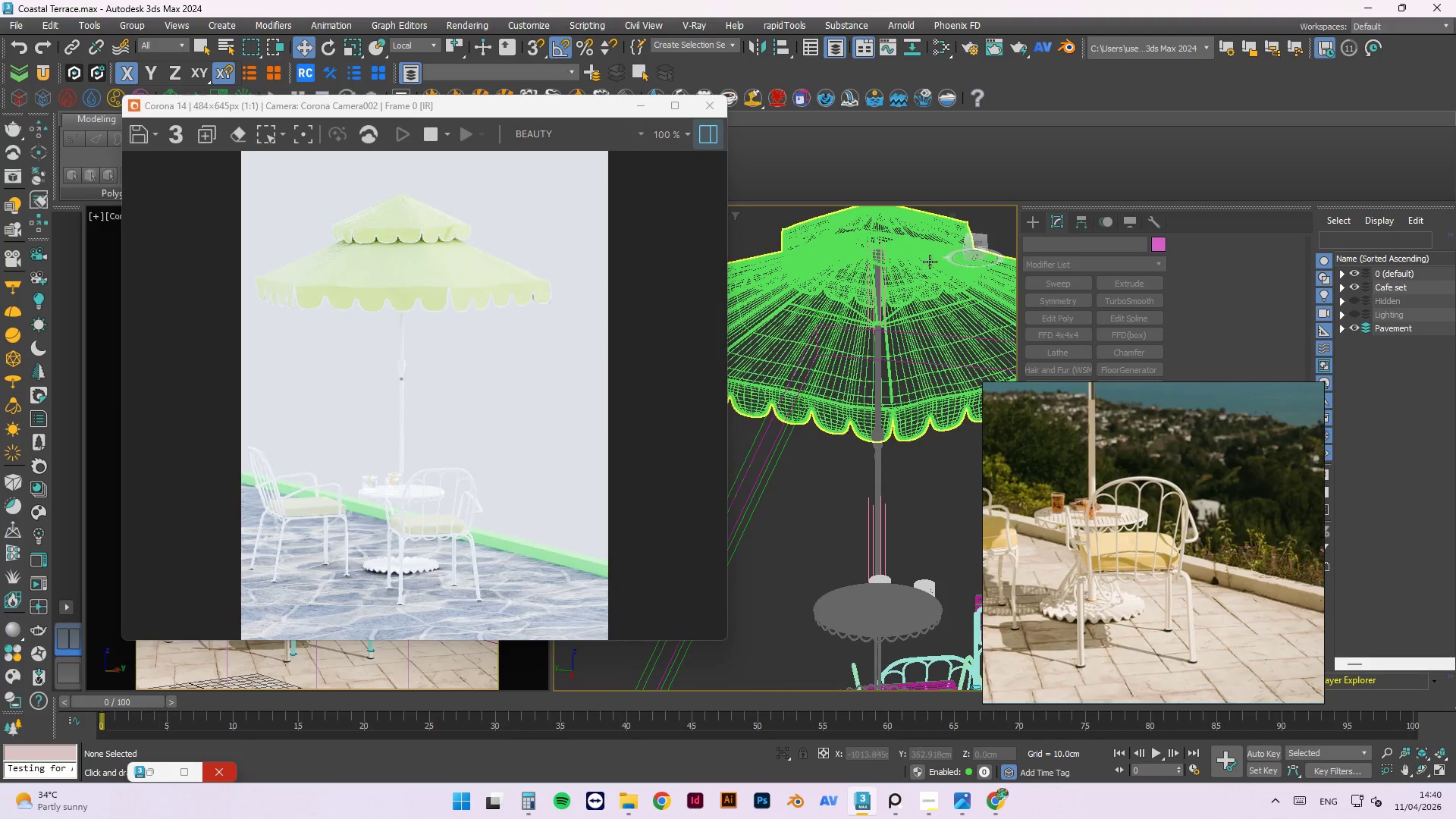 
scroll: coordinate [915, 416], scroll_direction: down, amount: 2.0
 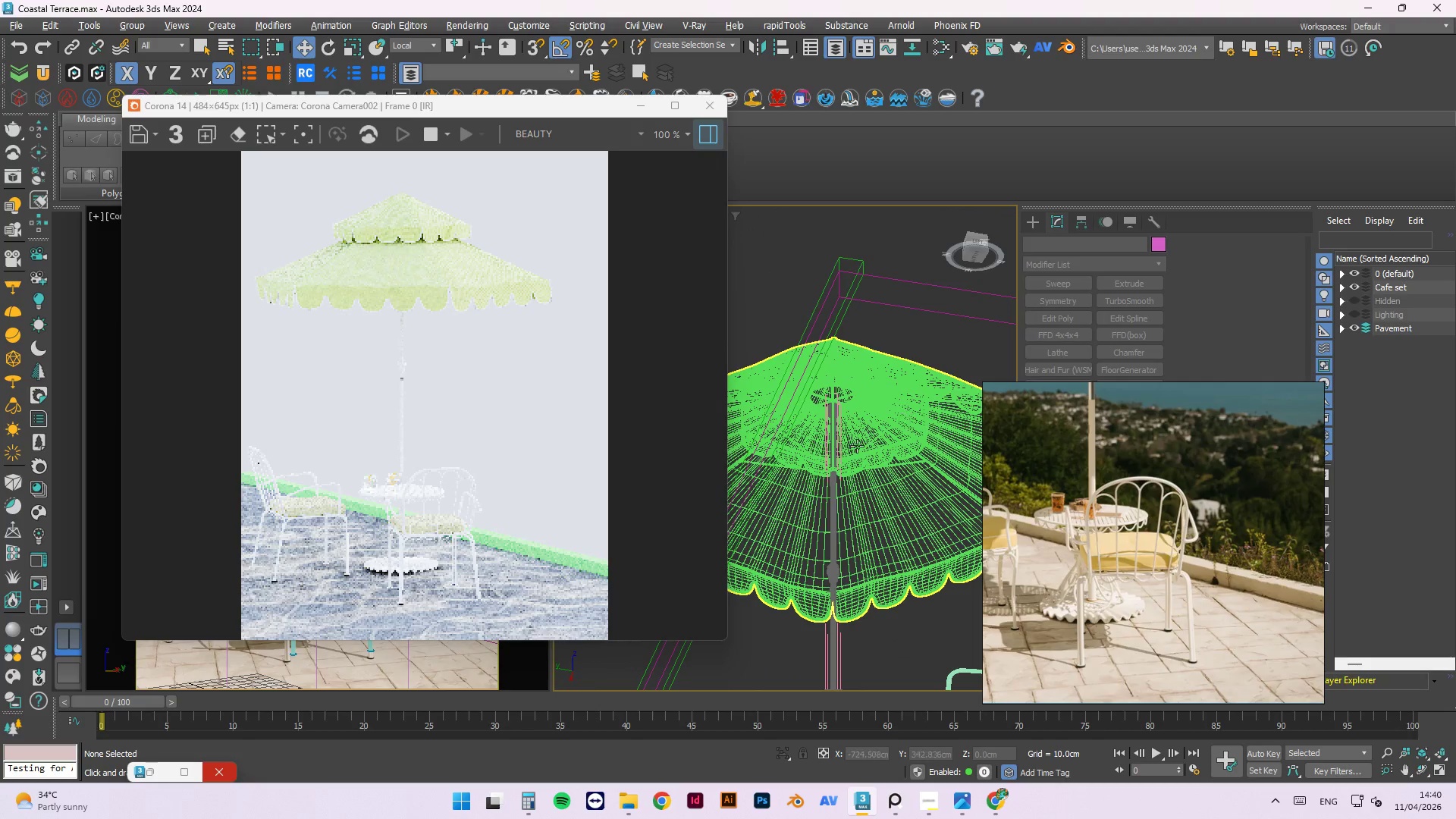 
scroll: coordinate [781, 285], scroll_direction: up, amount: 6.0
 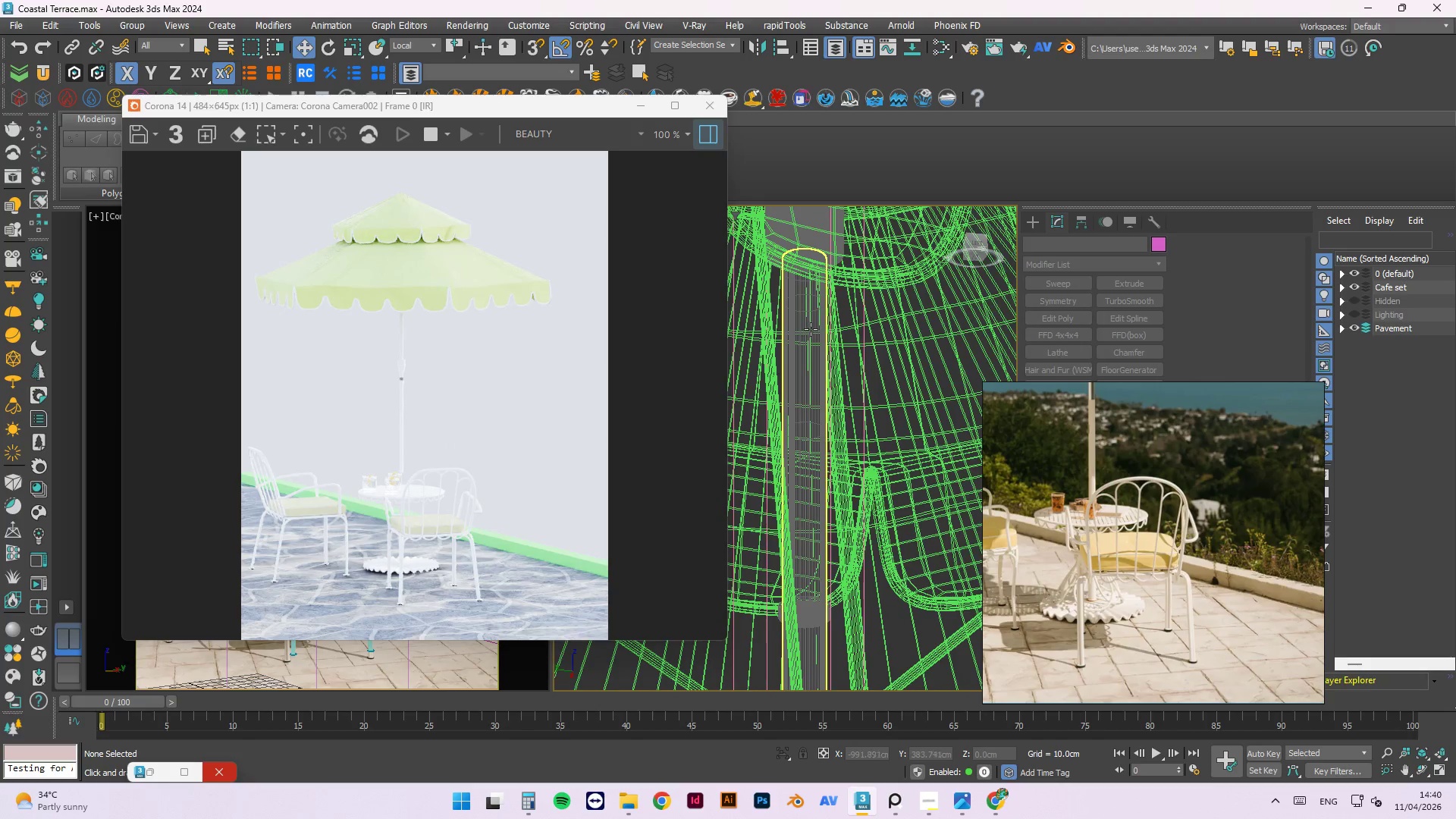 
hold_key(key=AltLeft, duration=1.26)
 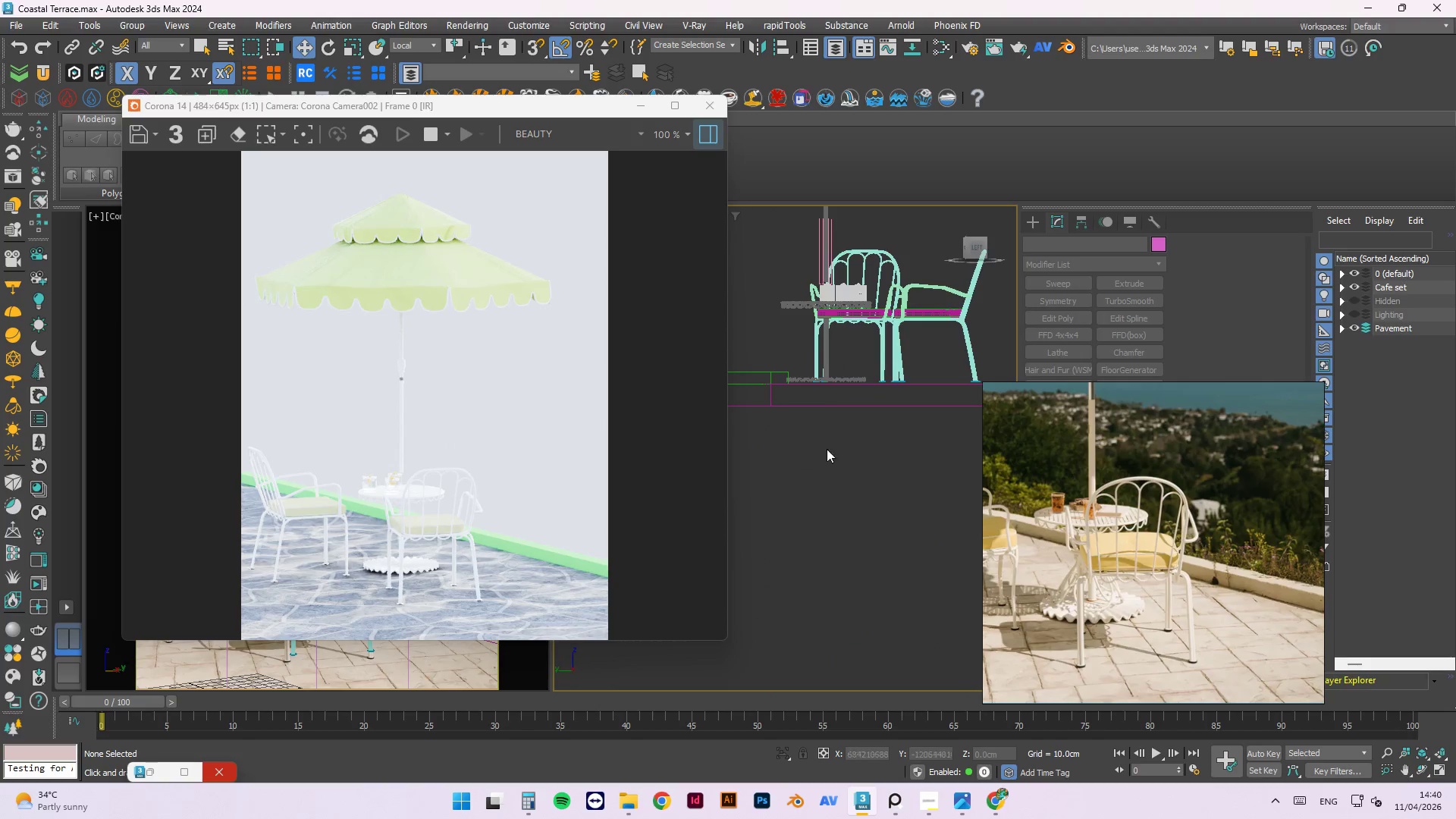 
scroll: coordinate [816, 354], scroll_direction: down, amount: 7.0
 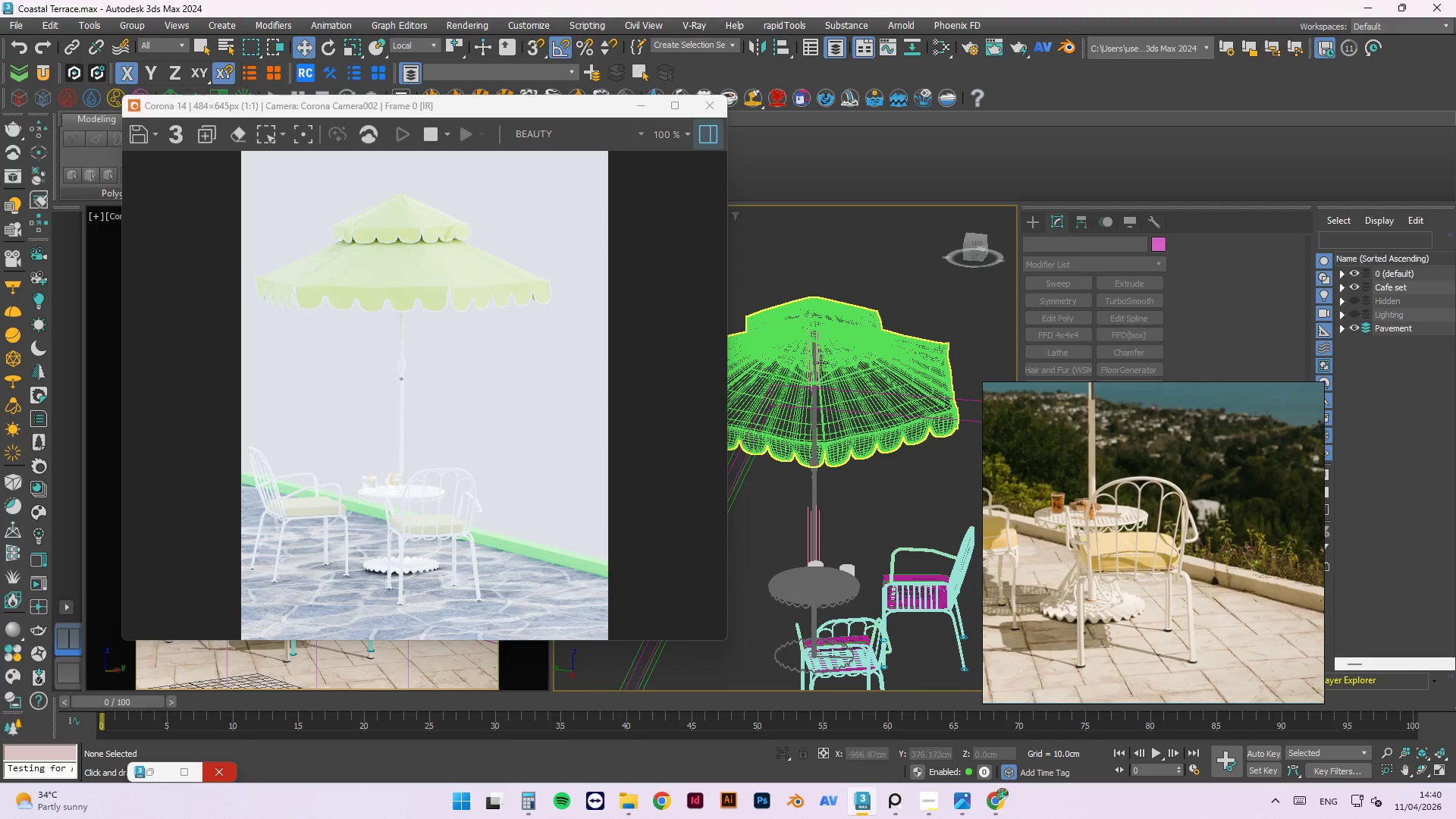 
scroll: coordinate [804, 389], scroll_direction: up, amount: 8.0
 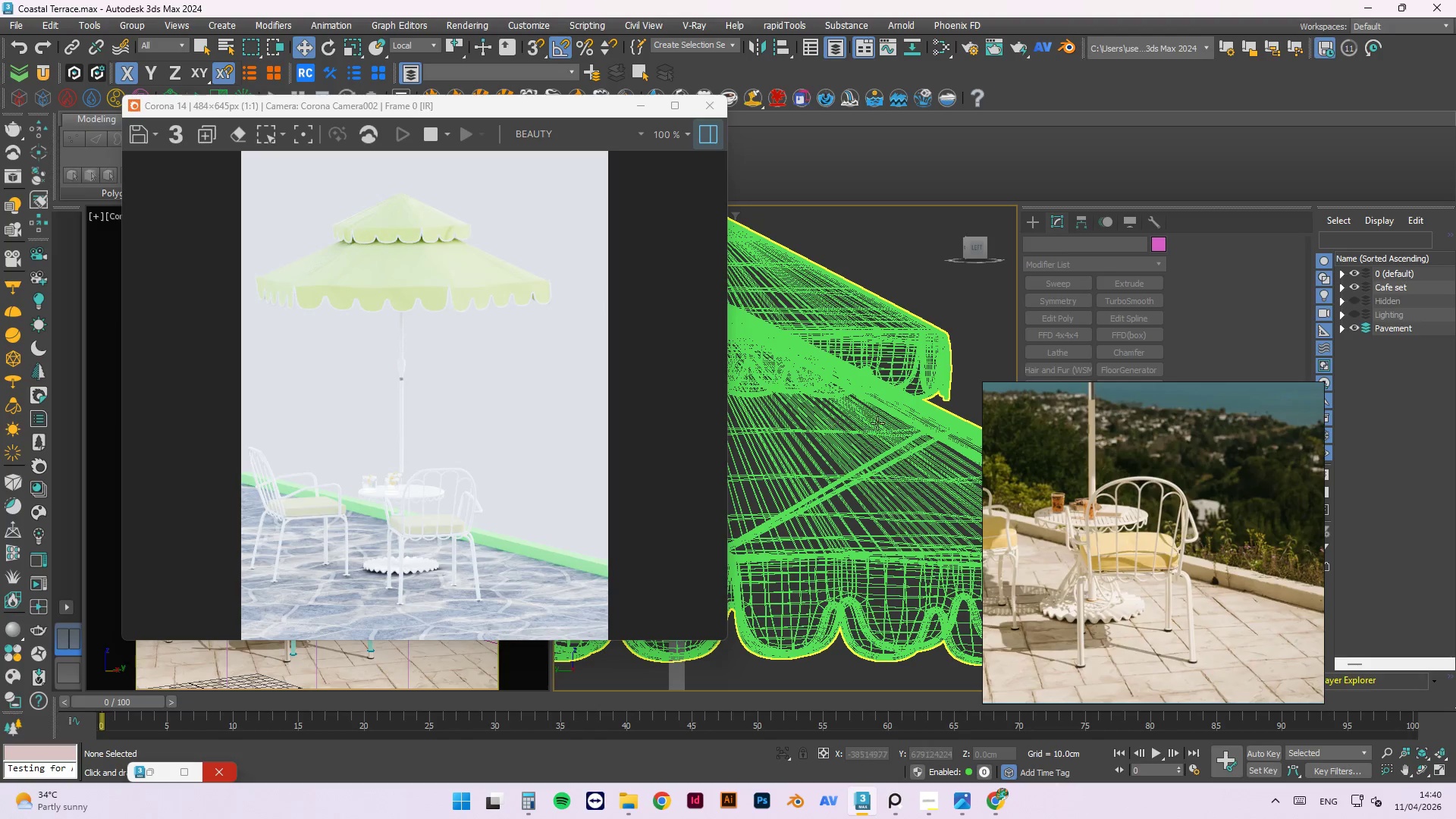 
scroll: coordinate [802, 453], scroll_direction: none, amount: 0.0
 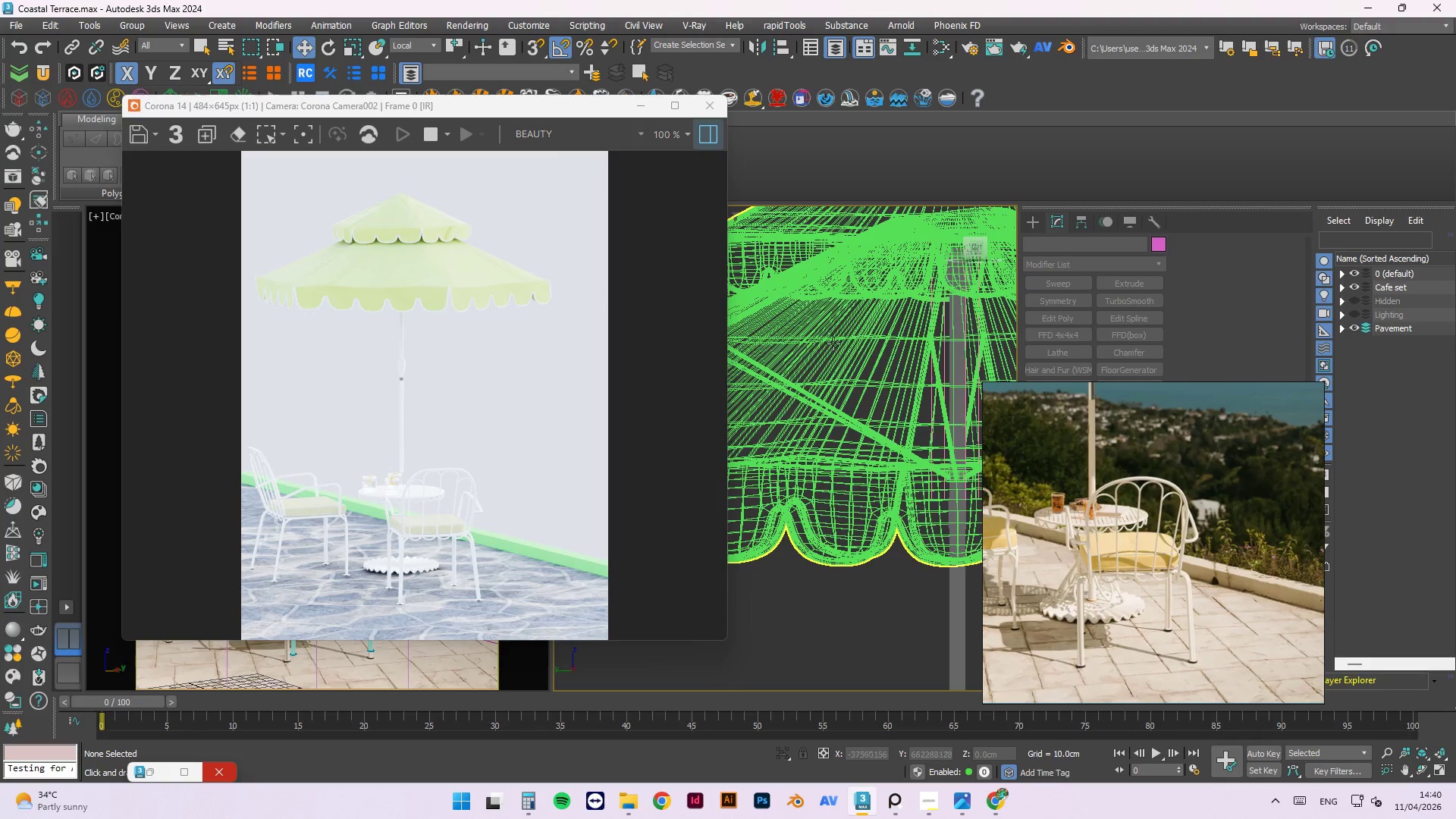 
scroll: coordinate [833, 384], scroll_direction: up, amount: 6.0
 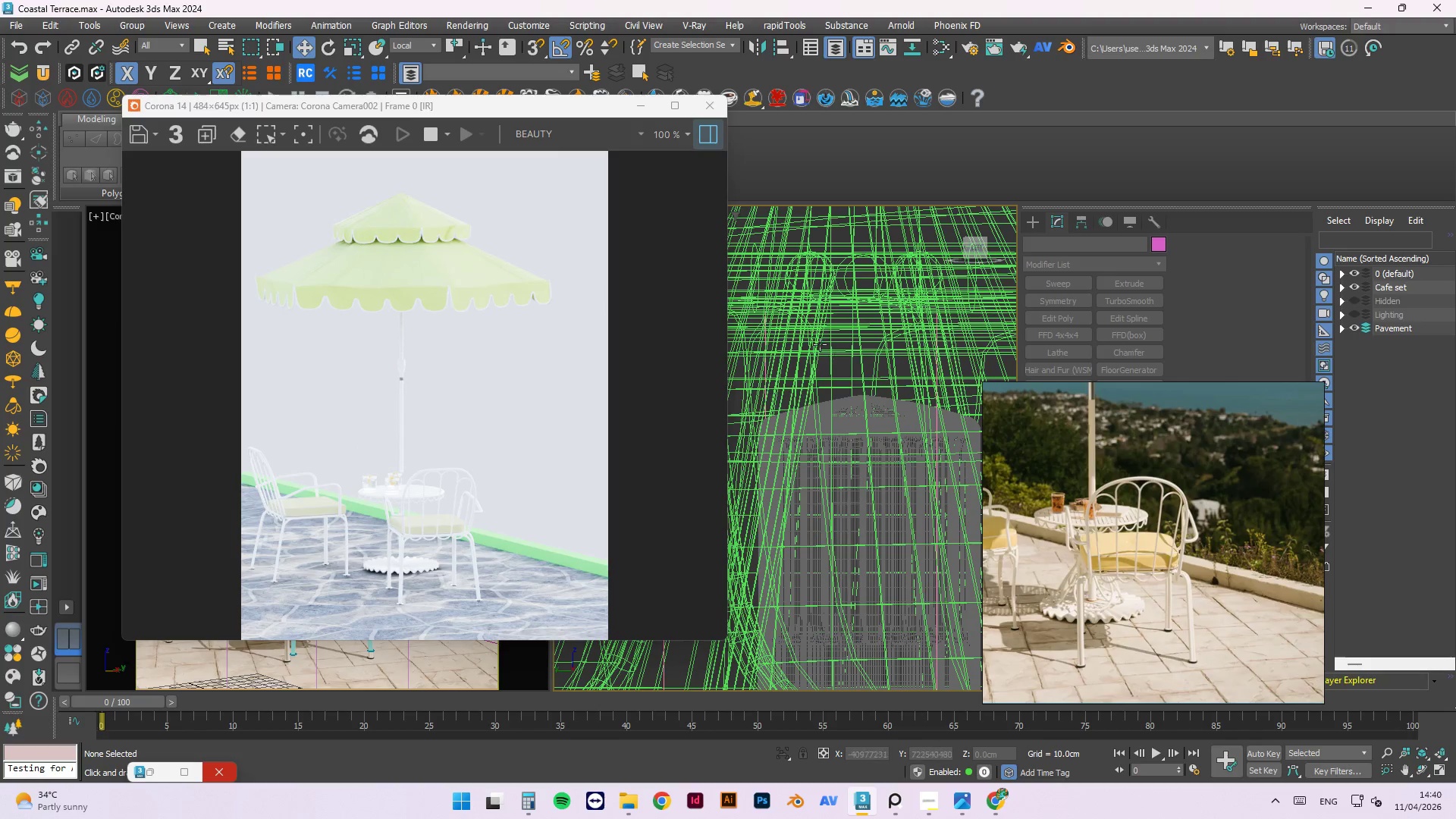 
hold_key(key=AltLeft, duration=0.53)
 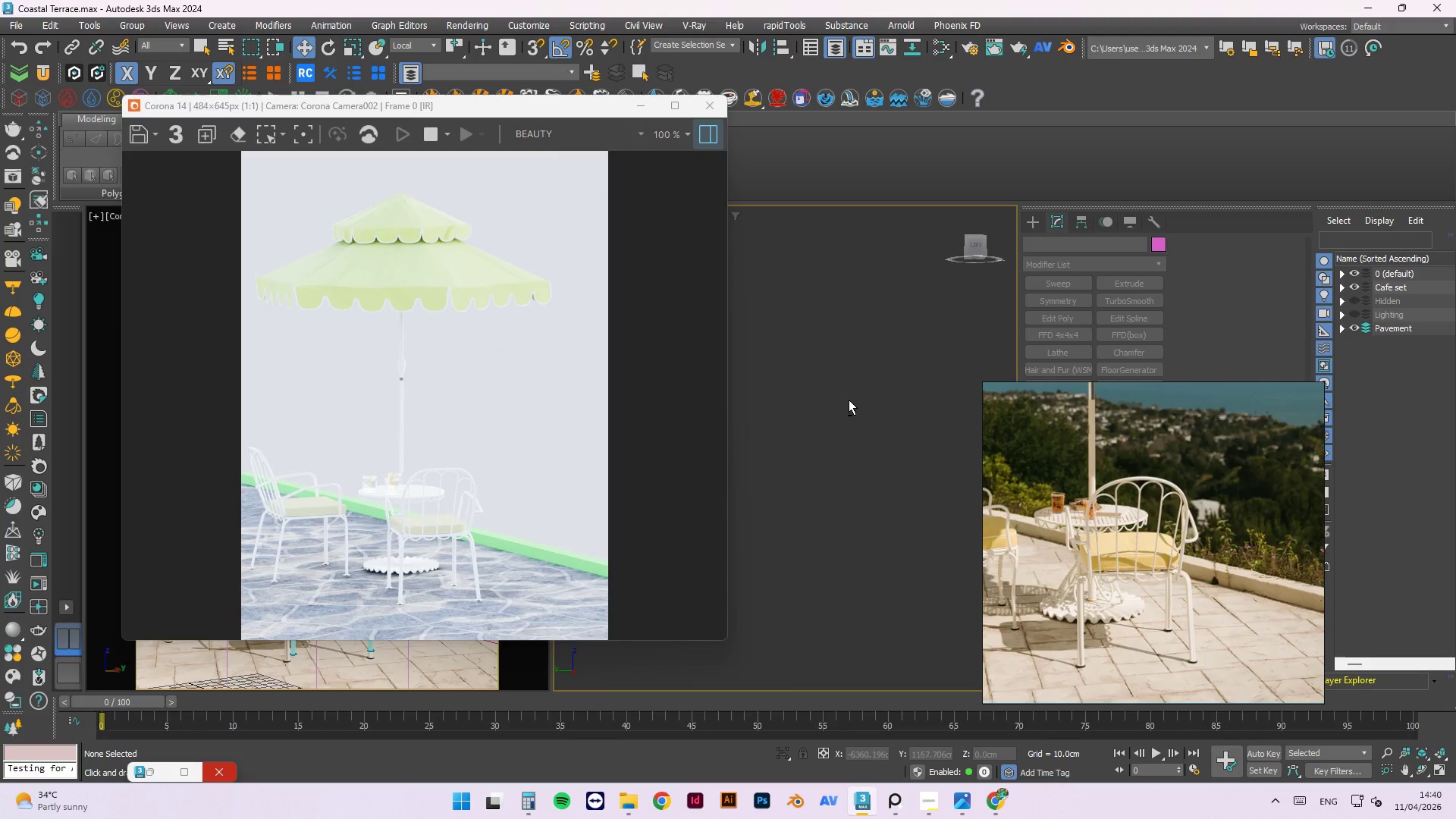 
scroll: coordinate [823, 397], scroll_direction: down, amount: 20.0
 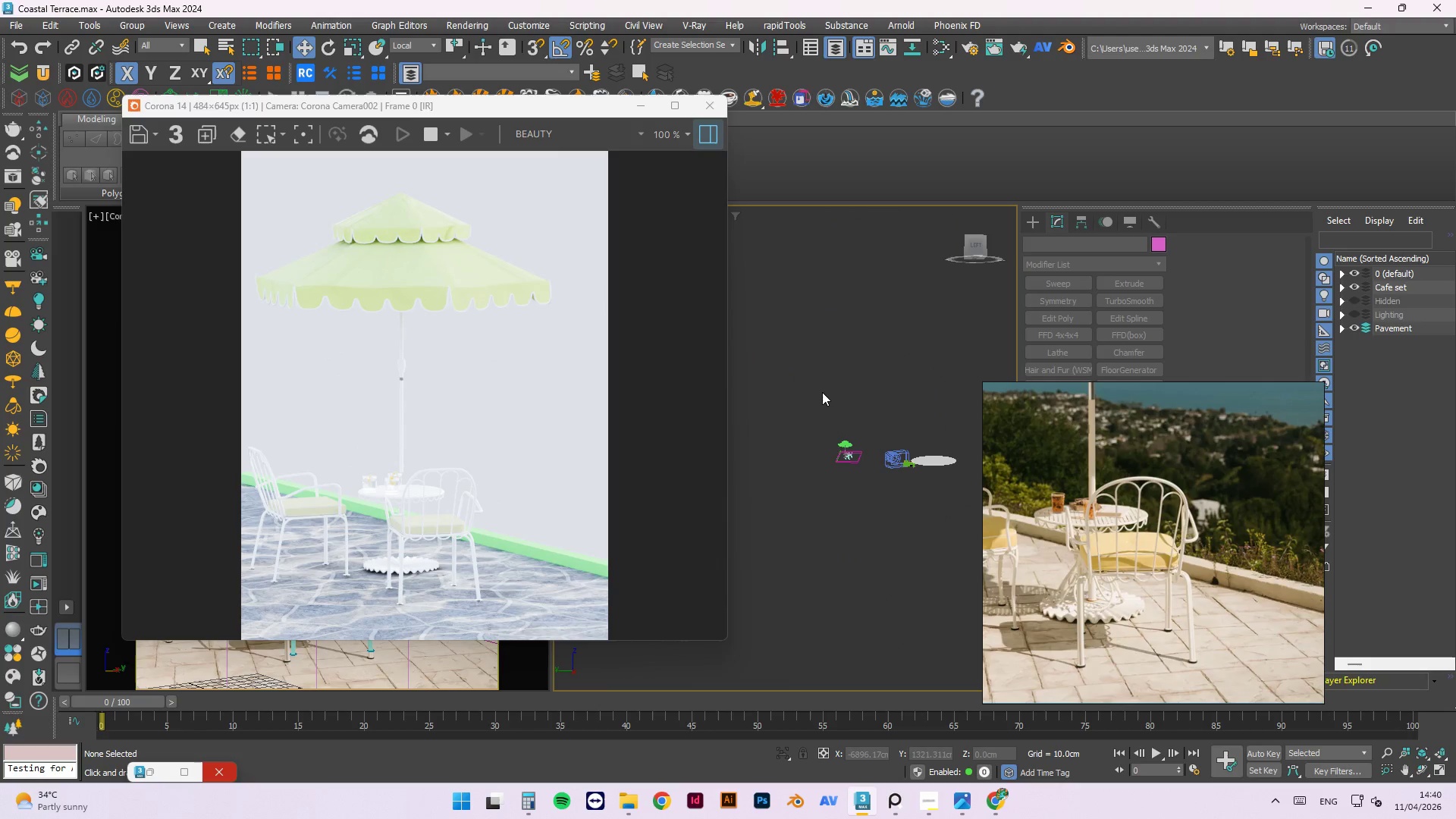 
key(4)
 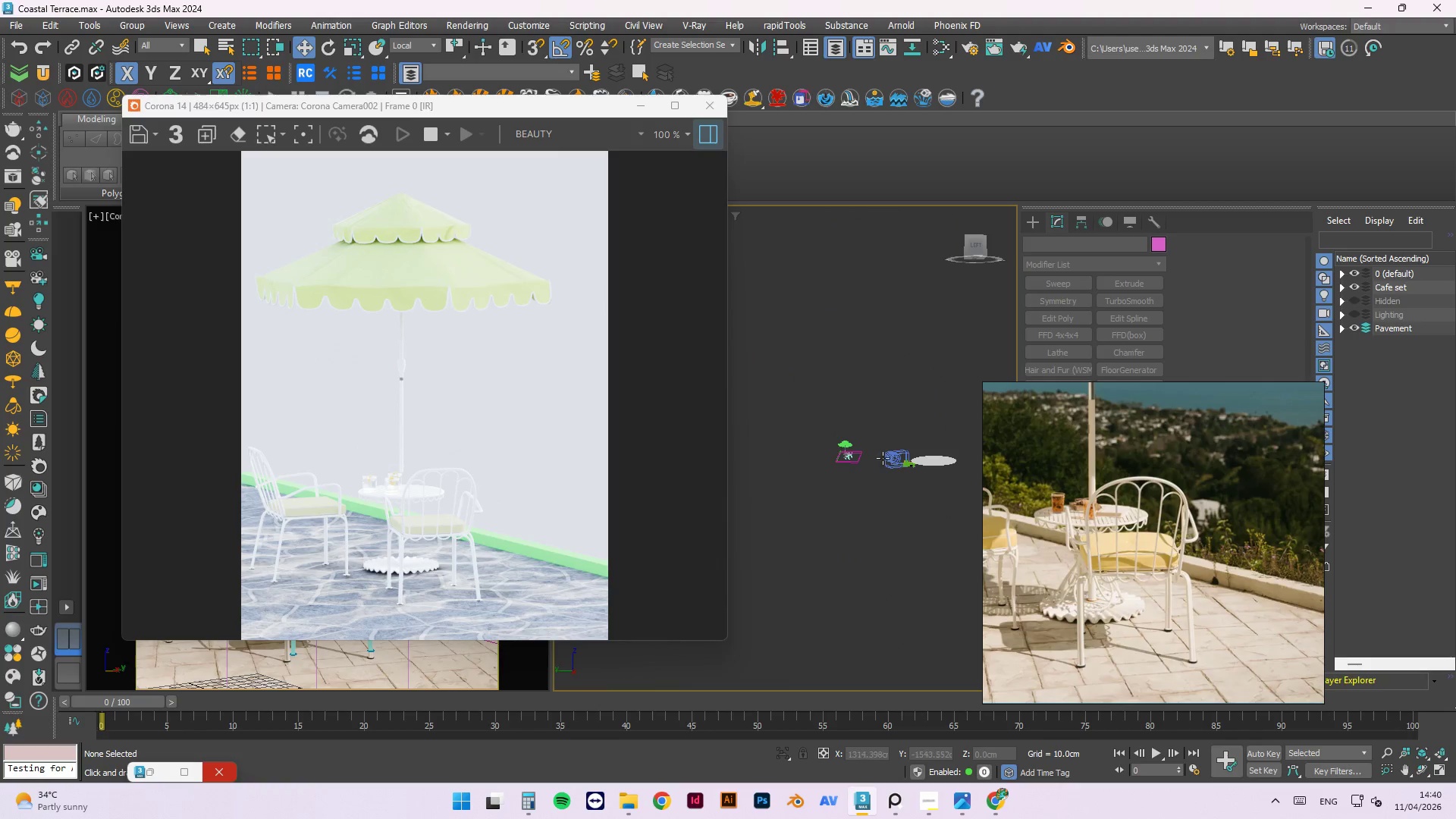 
scroll: coordinate [858, 453], scroll_direction: up, amount: 3.0
 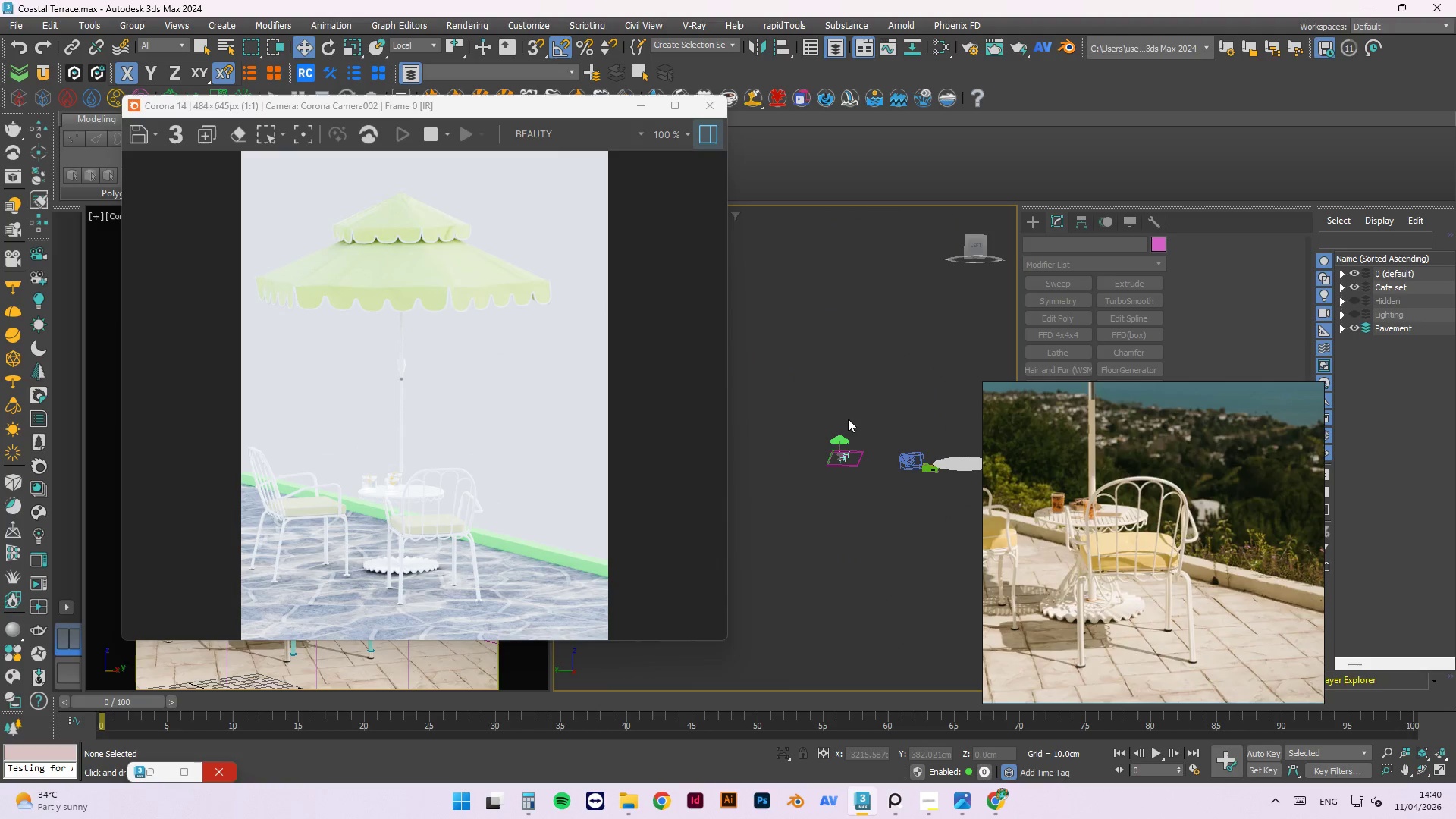 
left_click([848, 408])
 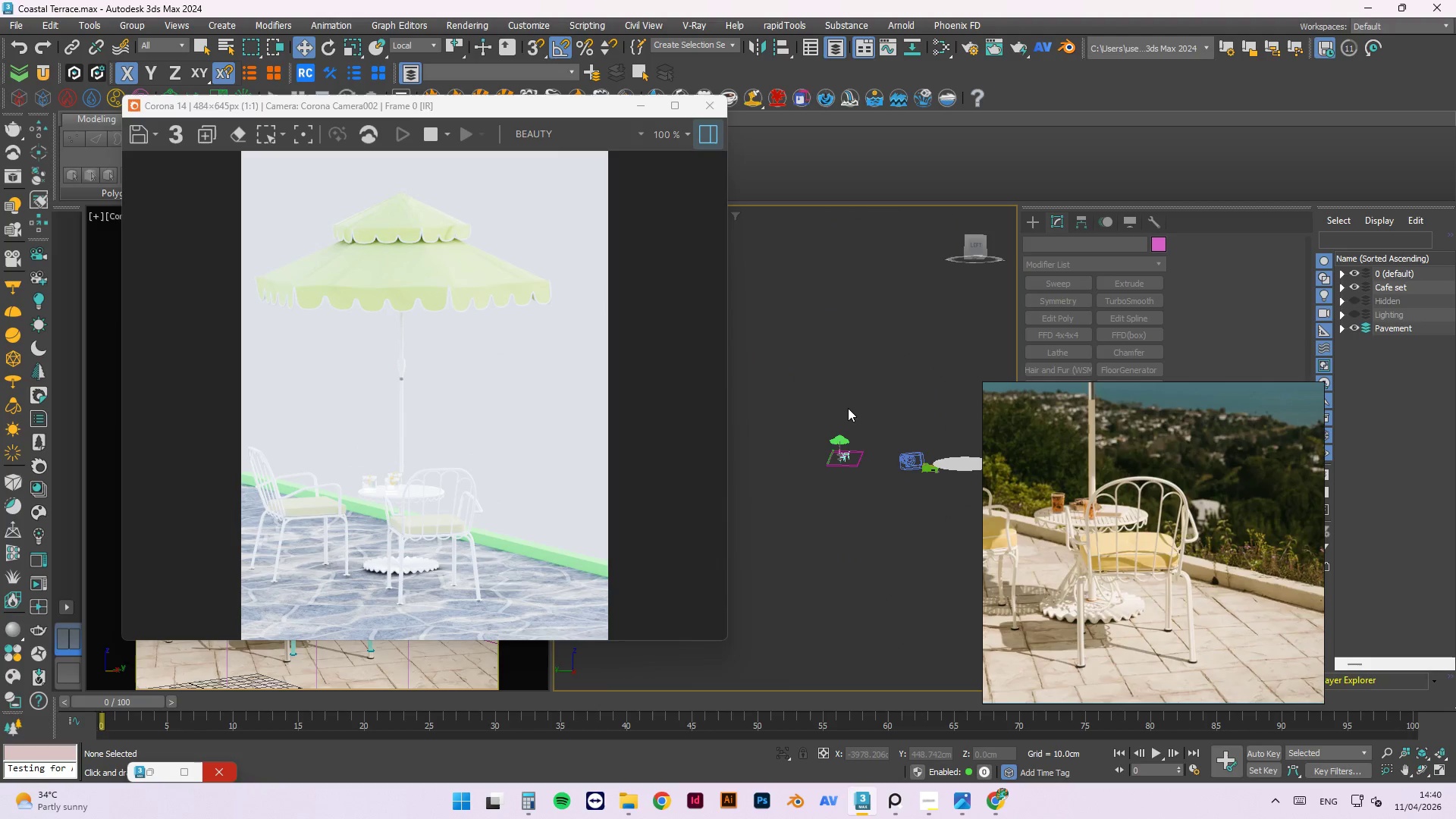 
right_click([848, 408])
 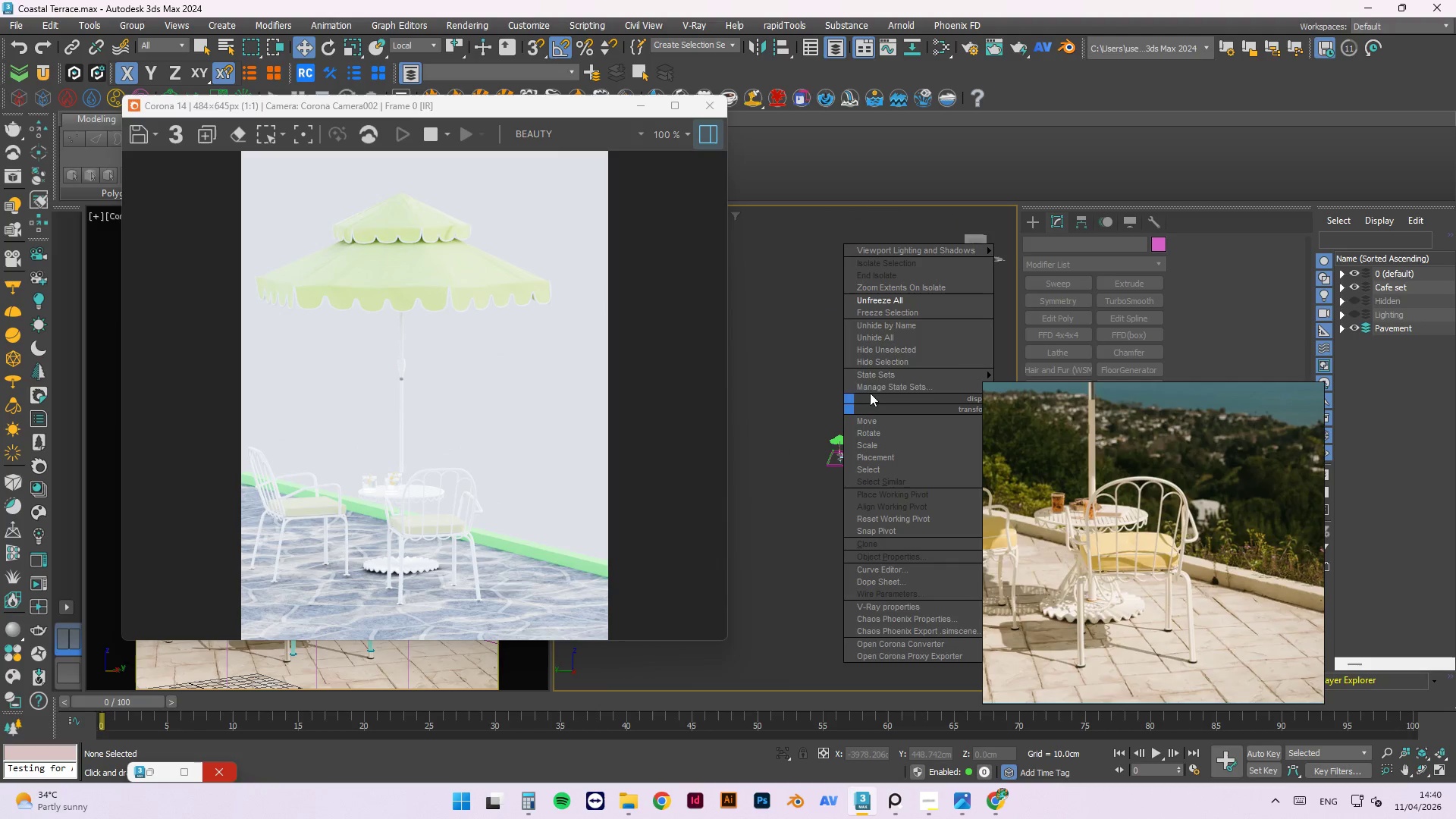 
left_click([805, 359])
 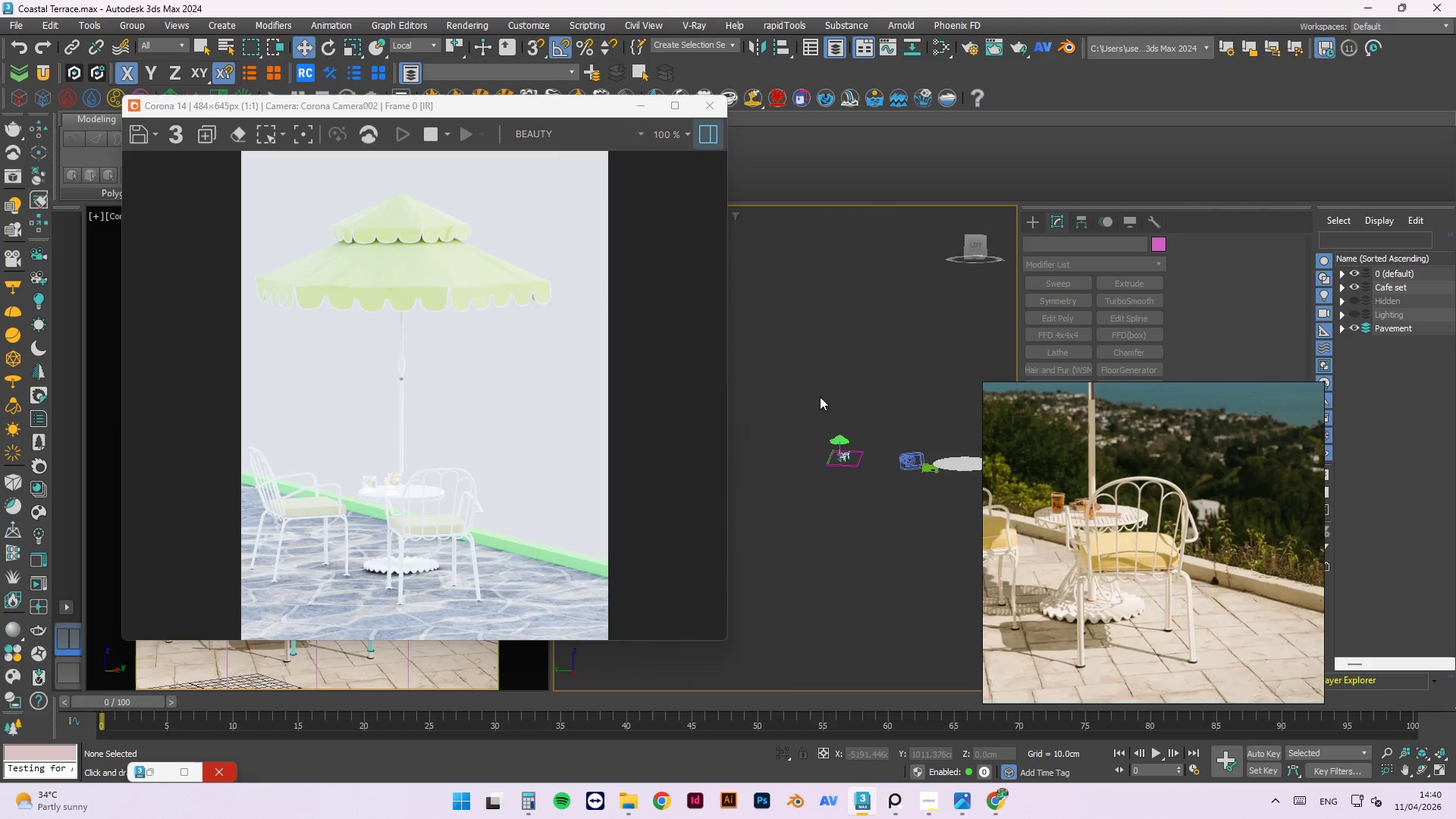 
scroll: coordinate [841, 504], scroll_direction: up, amount: 14.0
 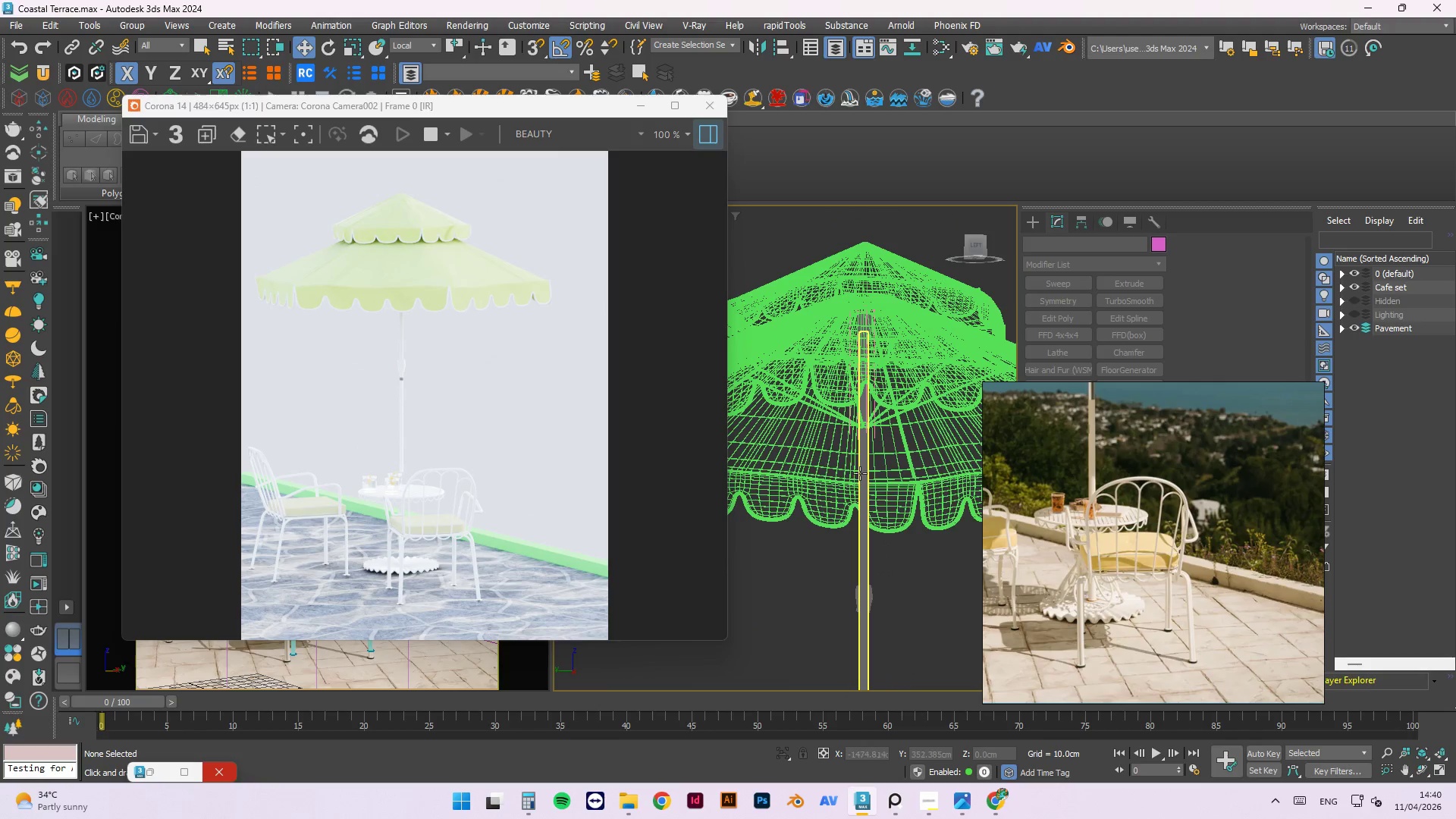 
left_click([859, 472])
 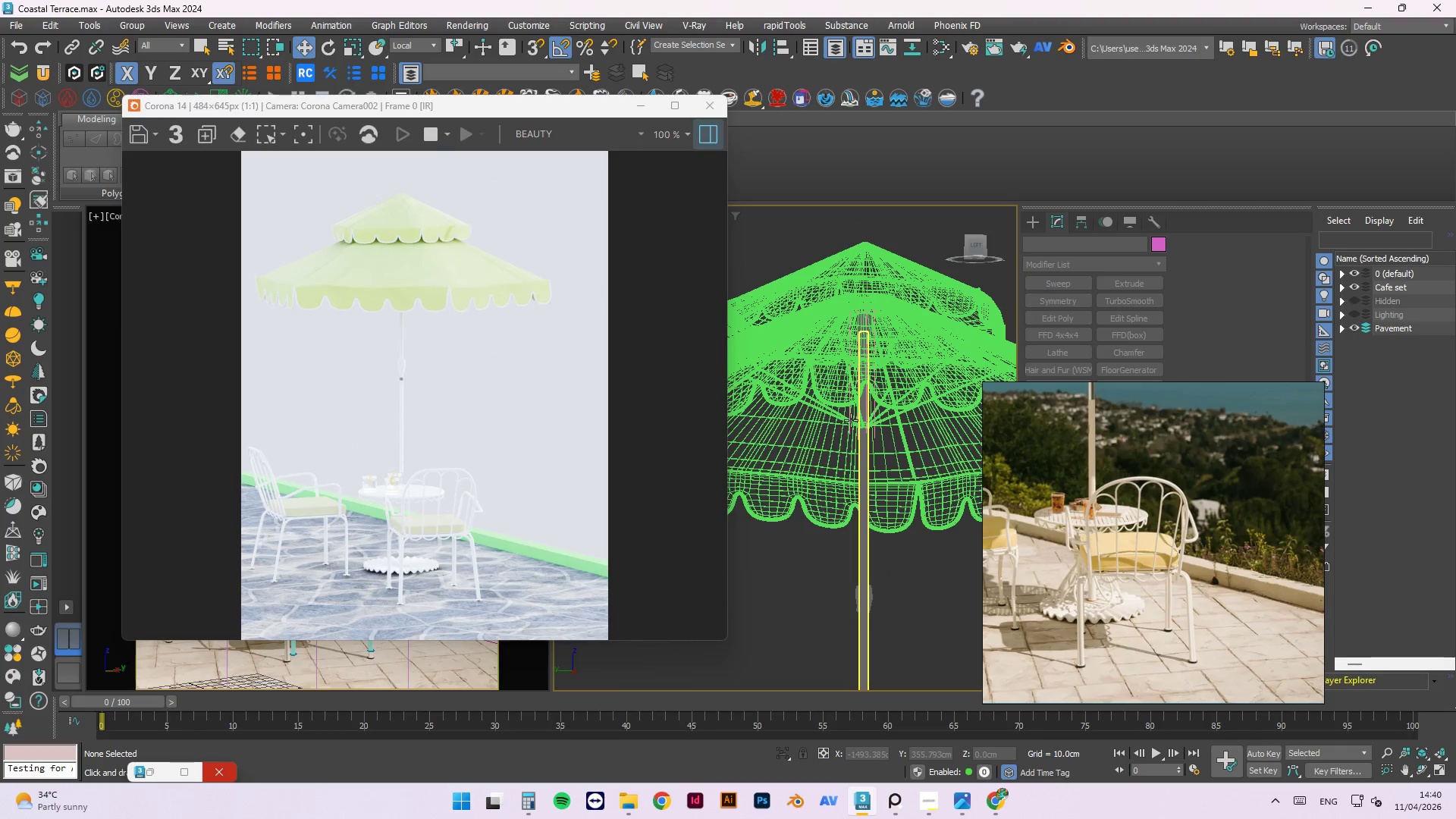 
scroll: coordinate [851, 420], scroll_direction: up, amount: 3.0
 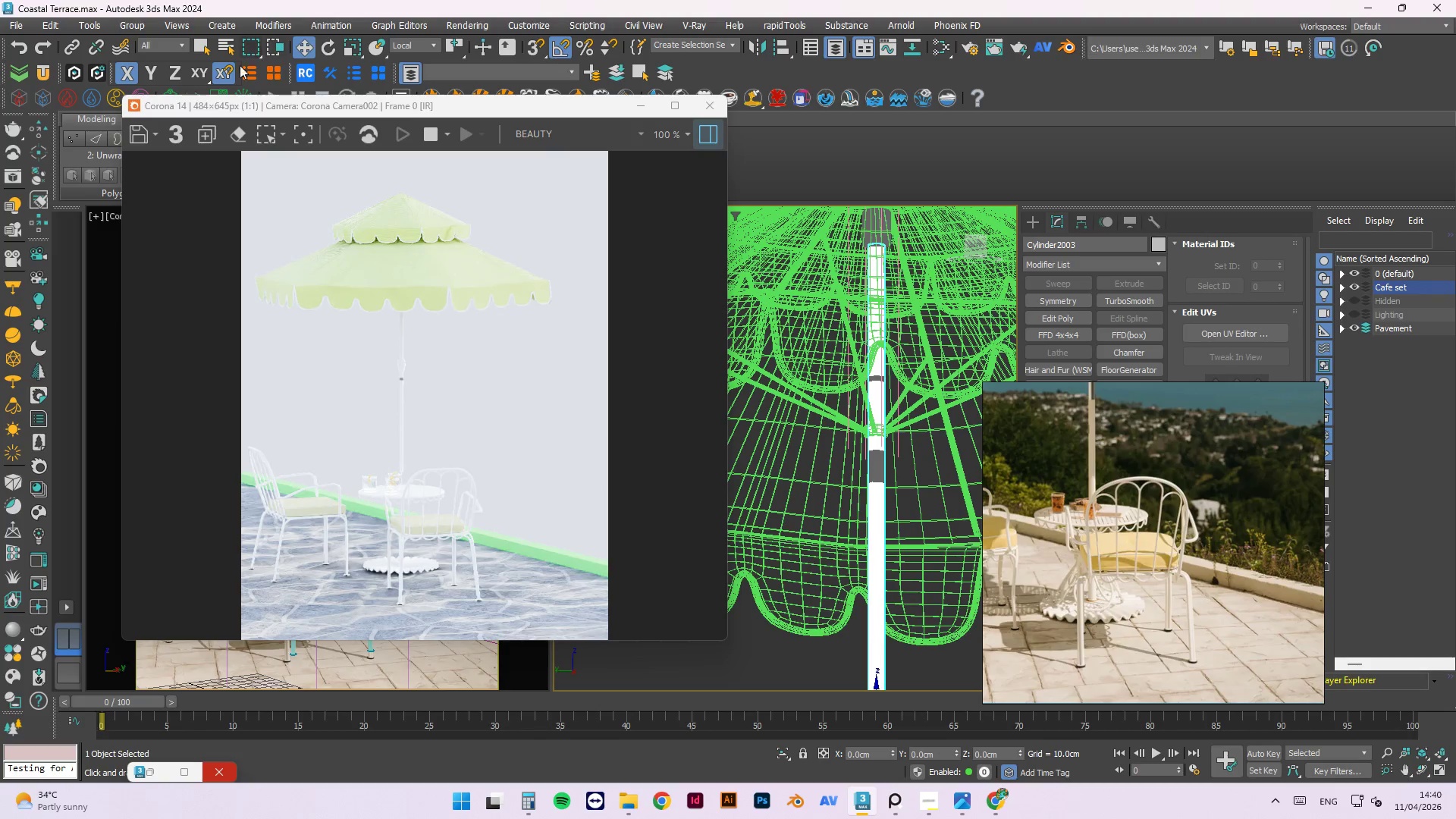 
left_click([130, 28])
 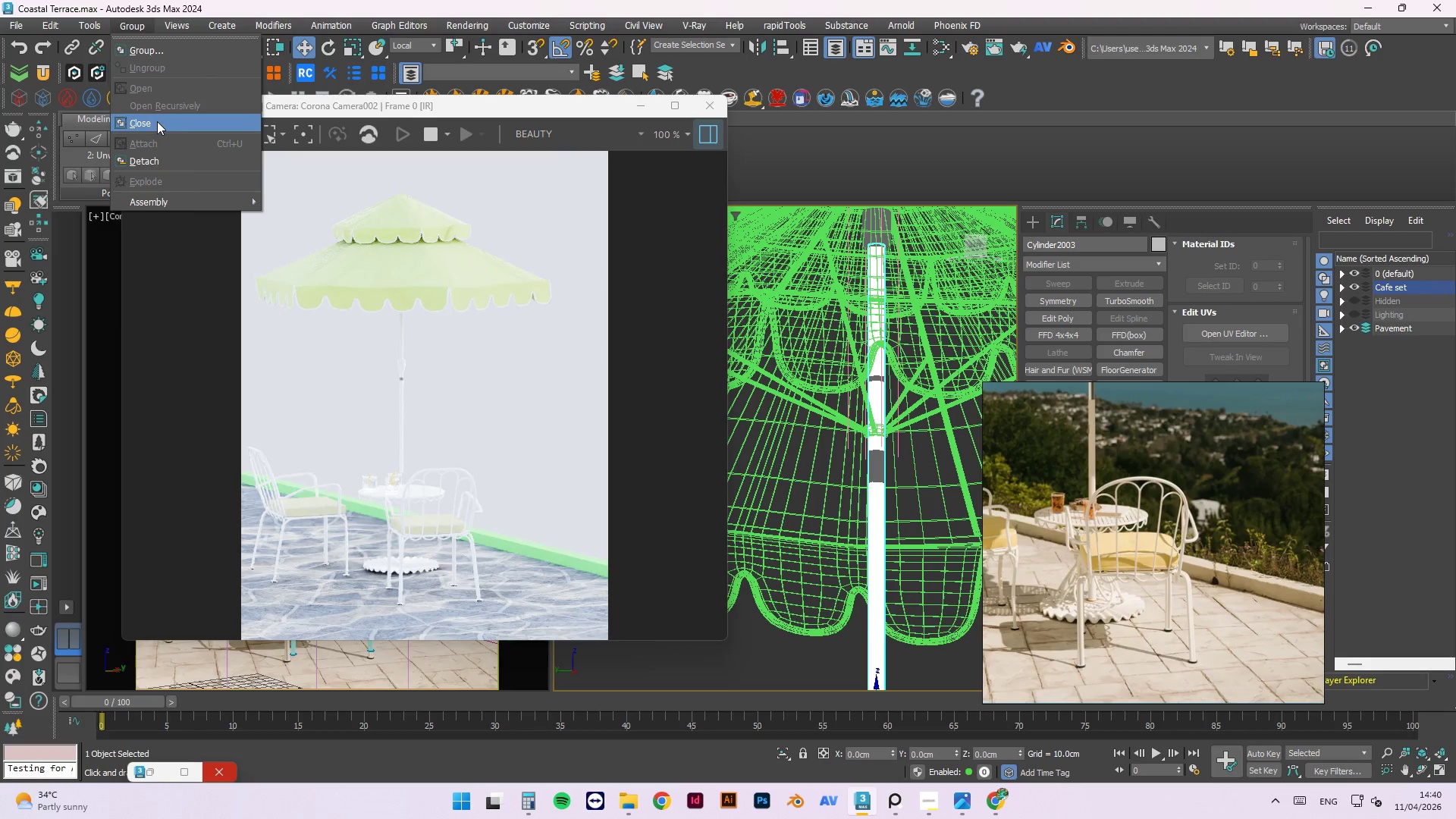 
left_click([157, 121])
 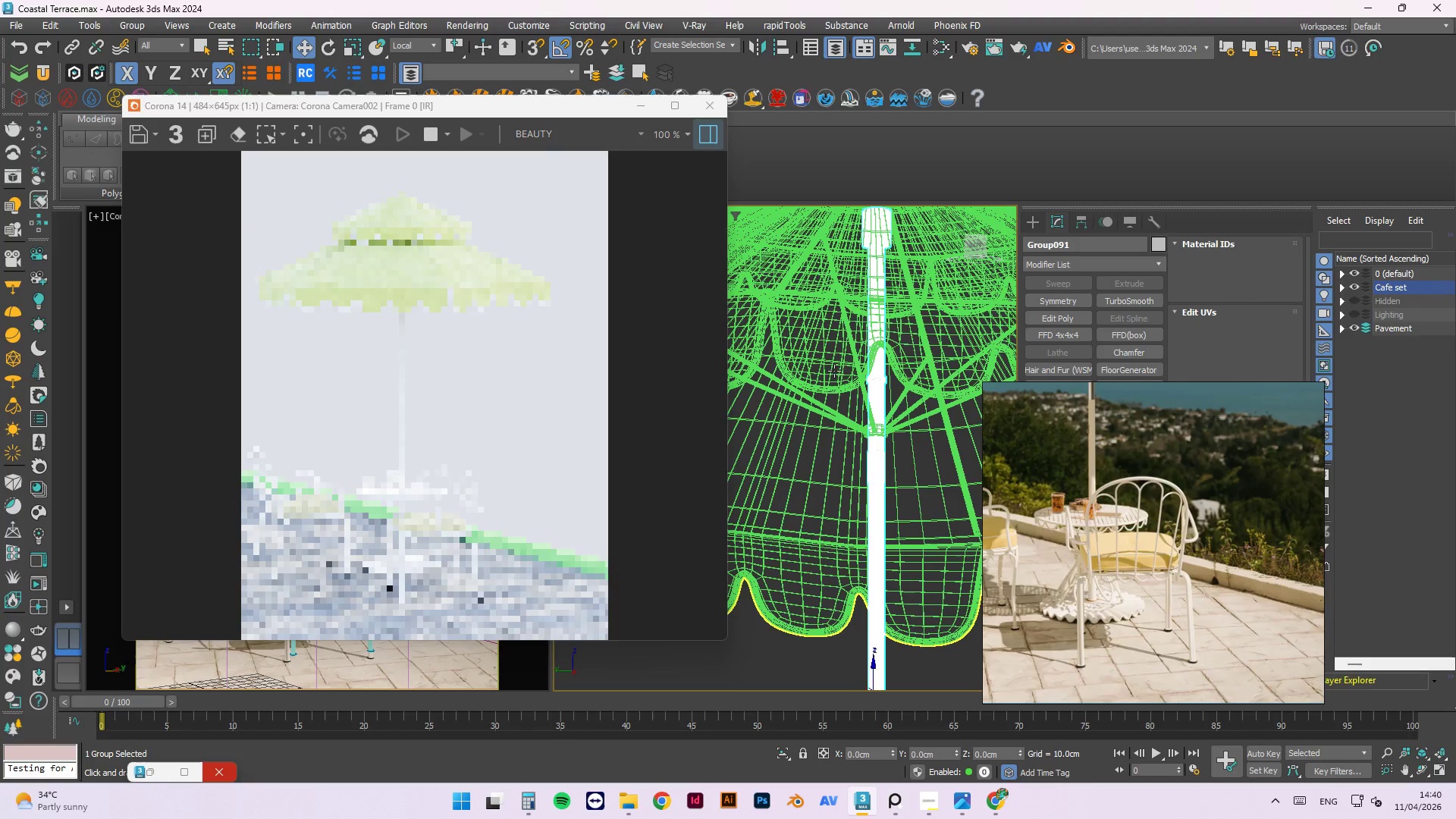 
scroll: coordinate [830, 360], scroll_direction: down, amount: 4.0
 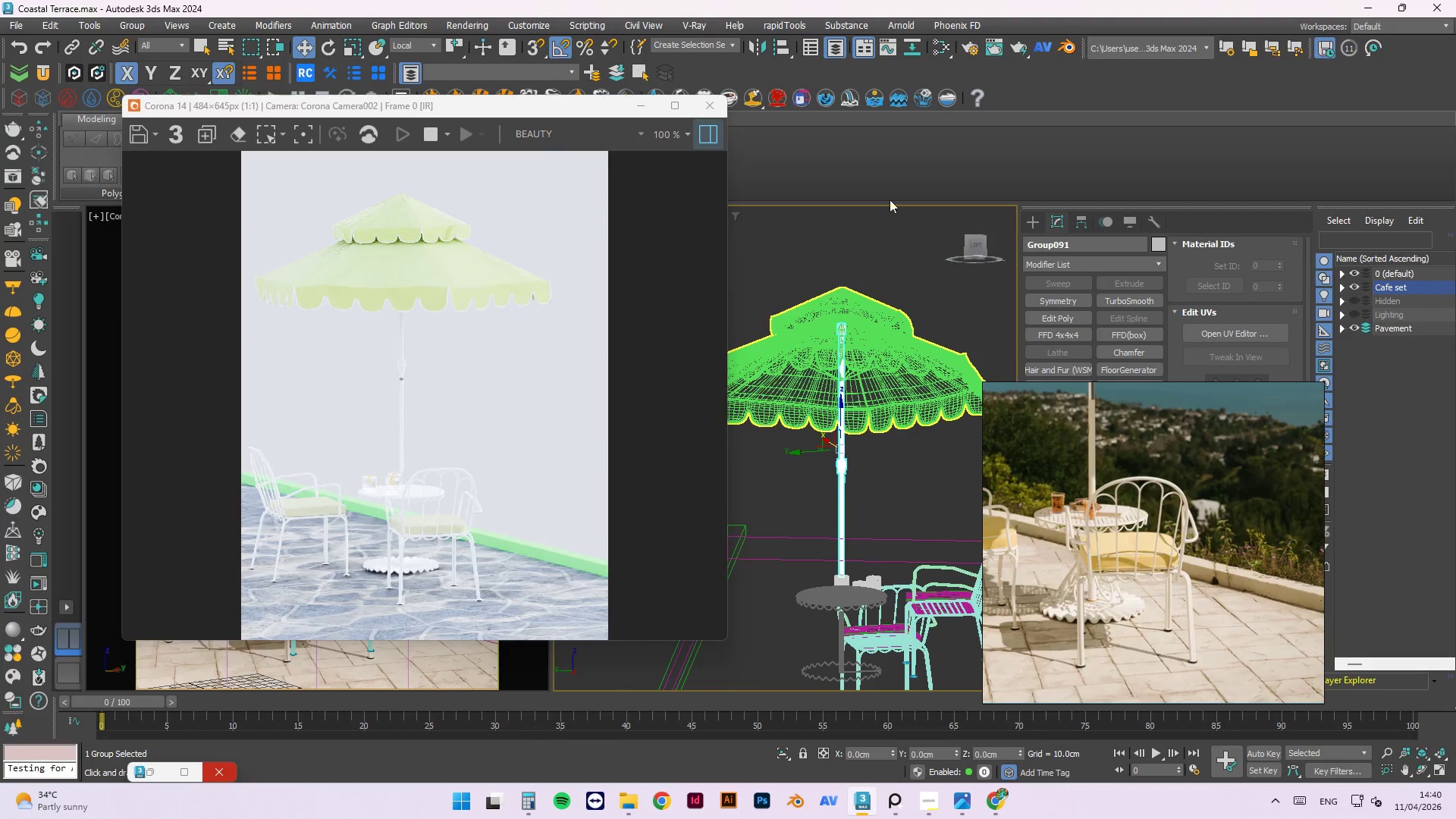 
scroll: coordinate [841, 259], scroll_direction: up, amount: 10.0
 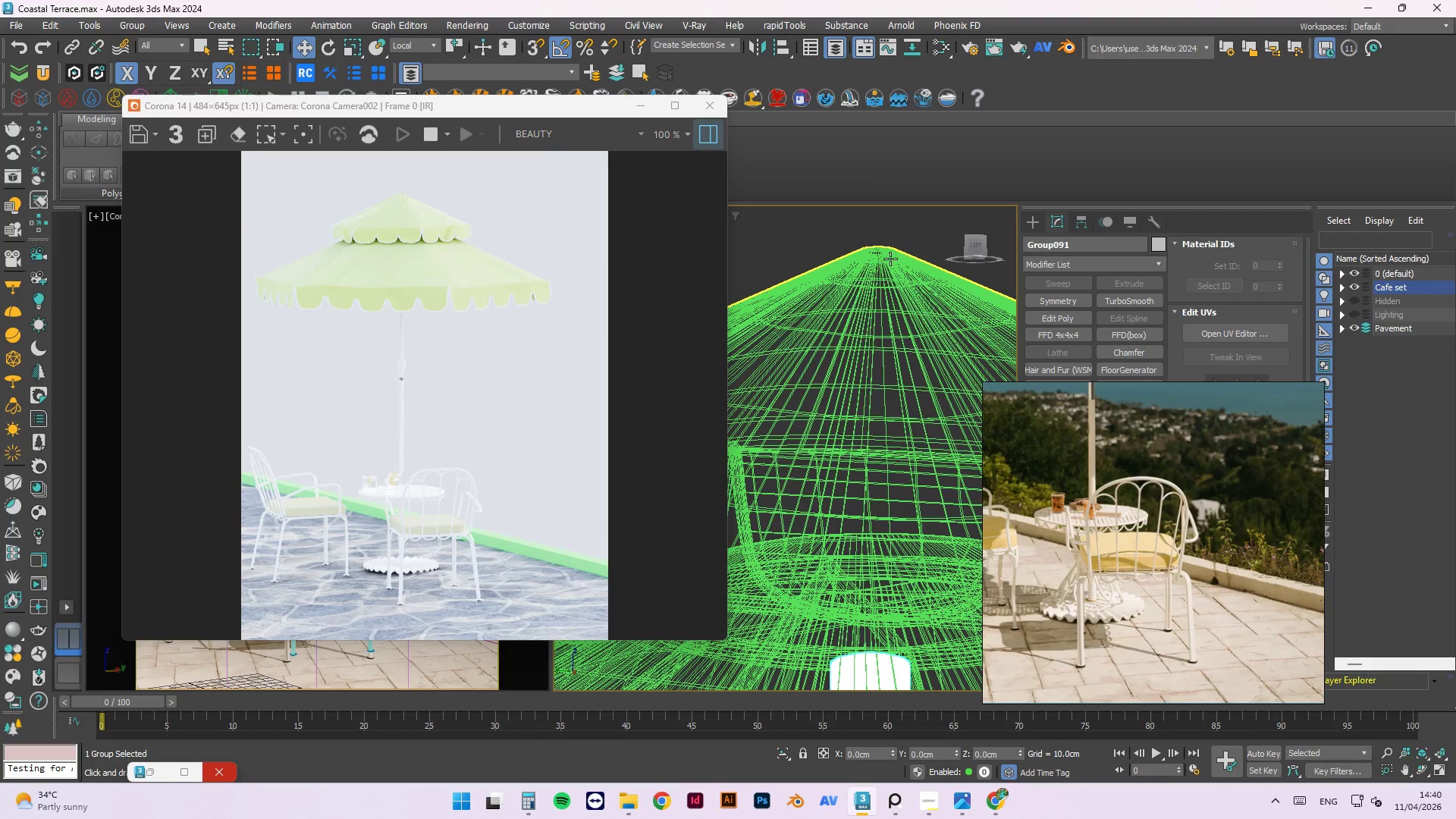 
left_click([895, 275])
 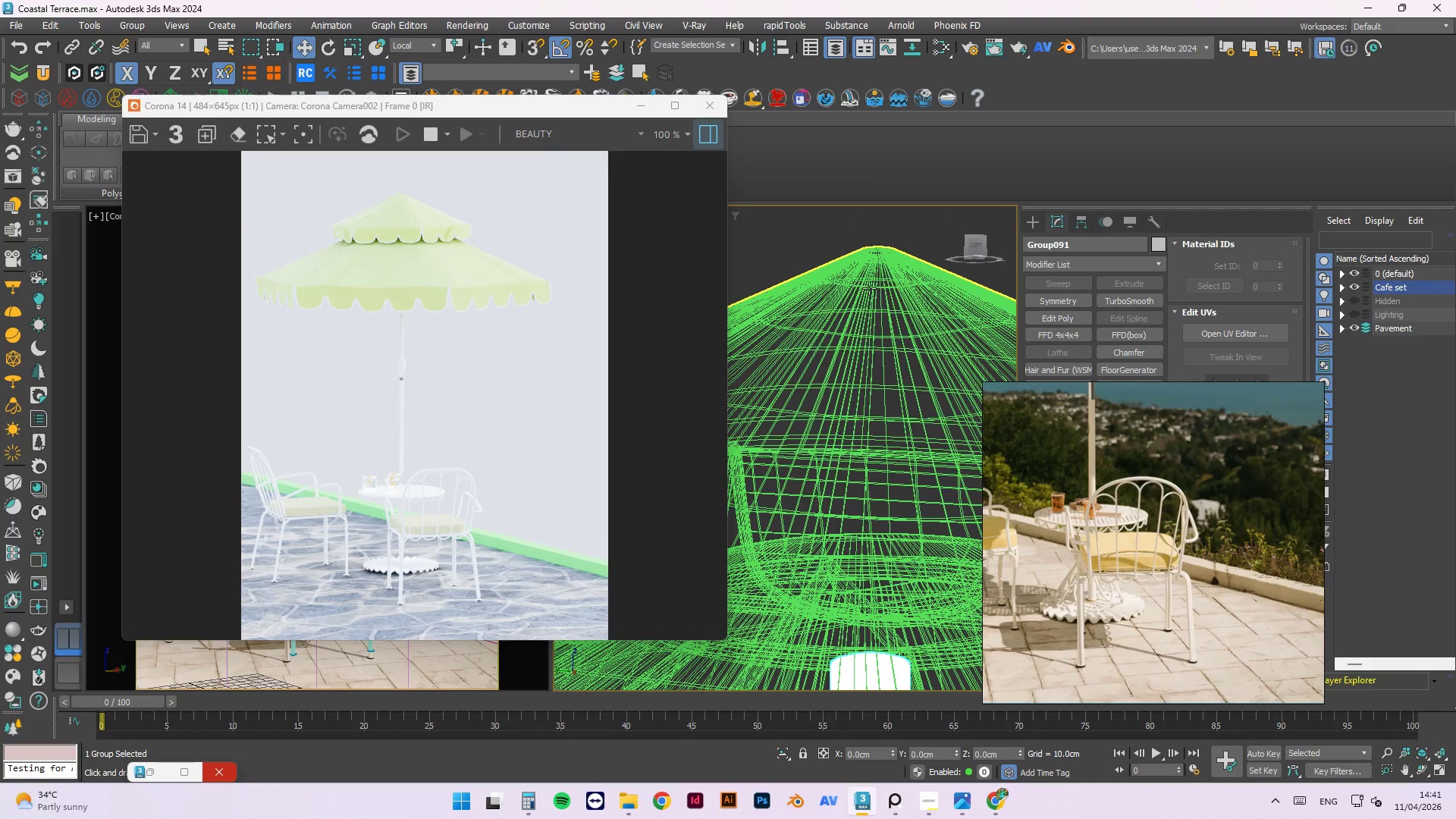 
scroll: coordinate [853, 290], scroll_direction: down, amount: 12.0
 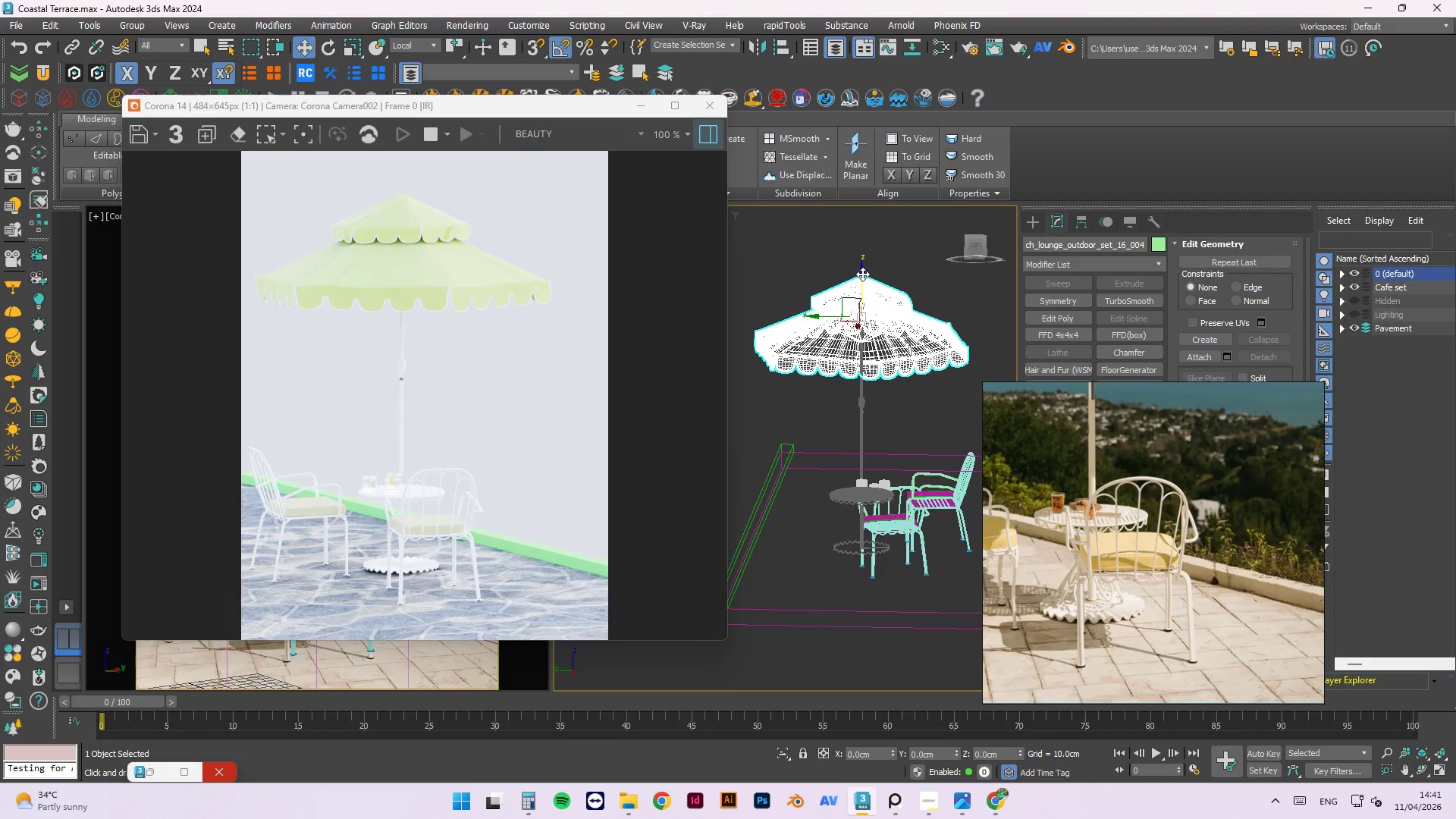 
left_click_drag(start_coordinate=[862, 273], to_coordinate=[885, 306])
 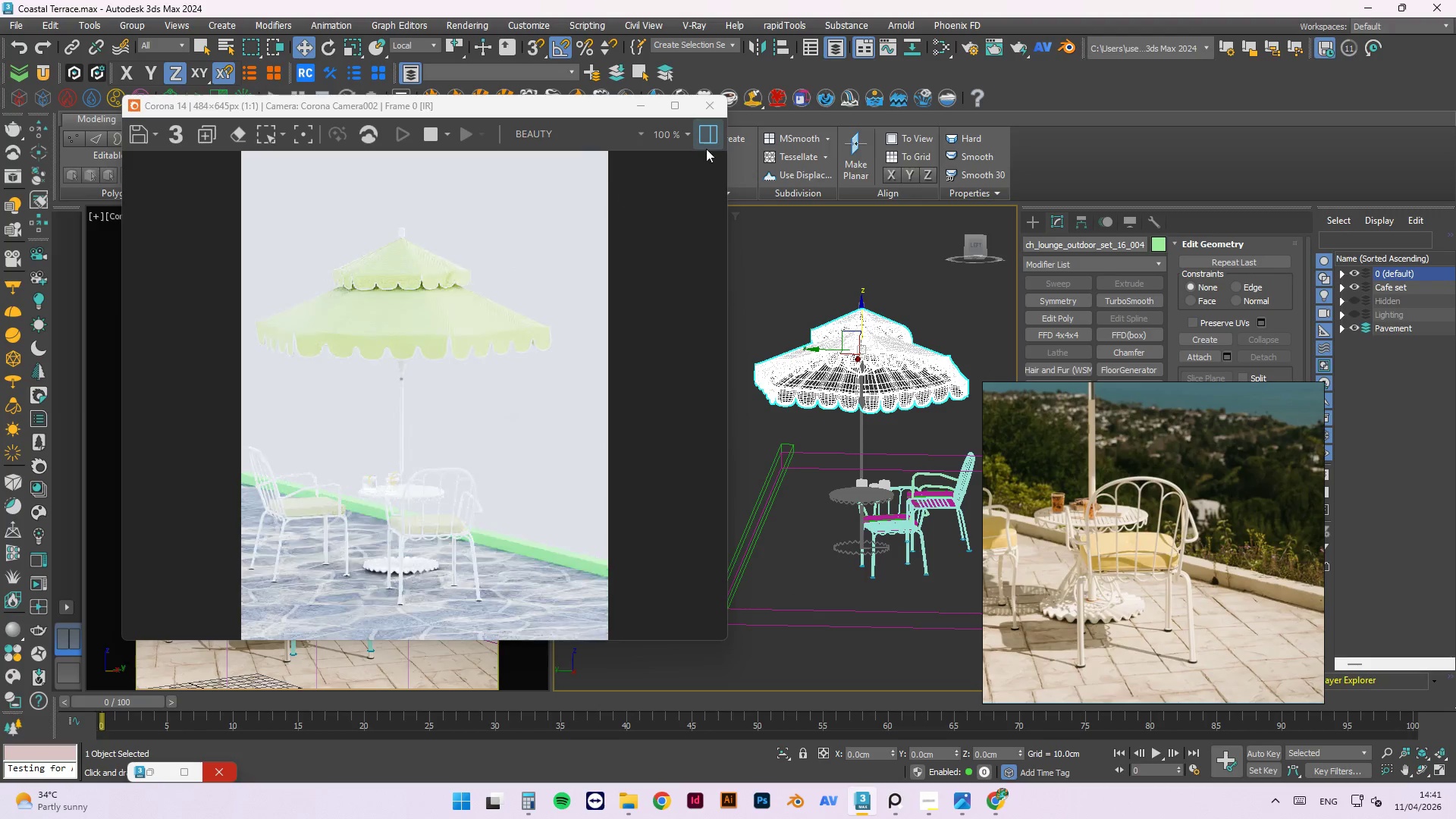 
left_click([714, 110])
 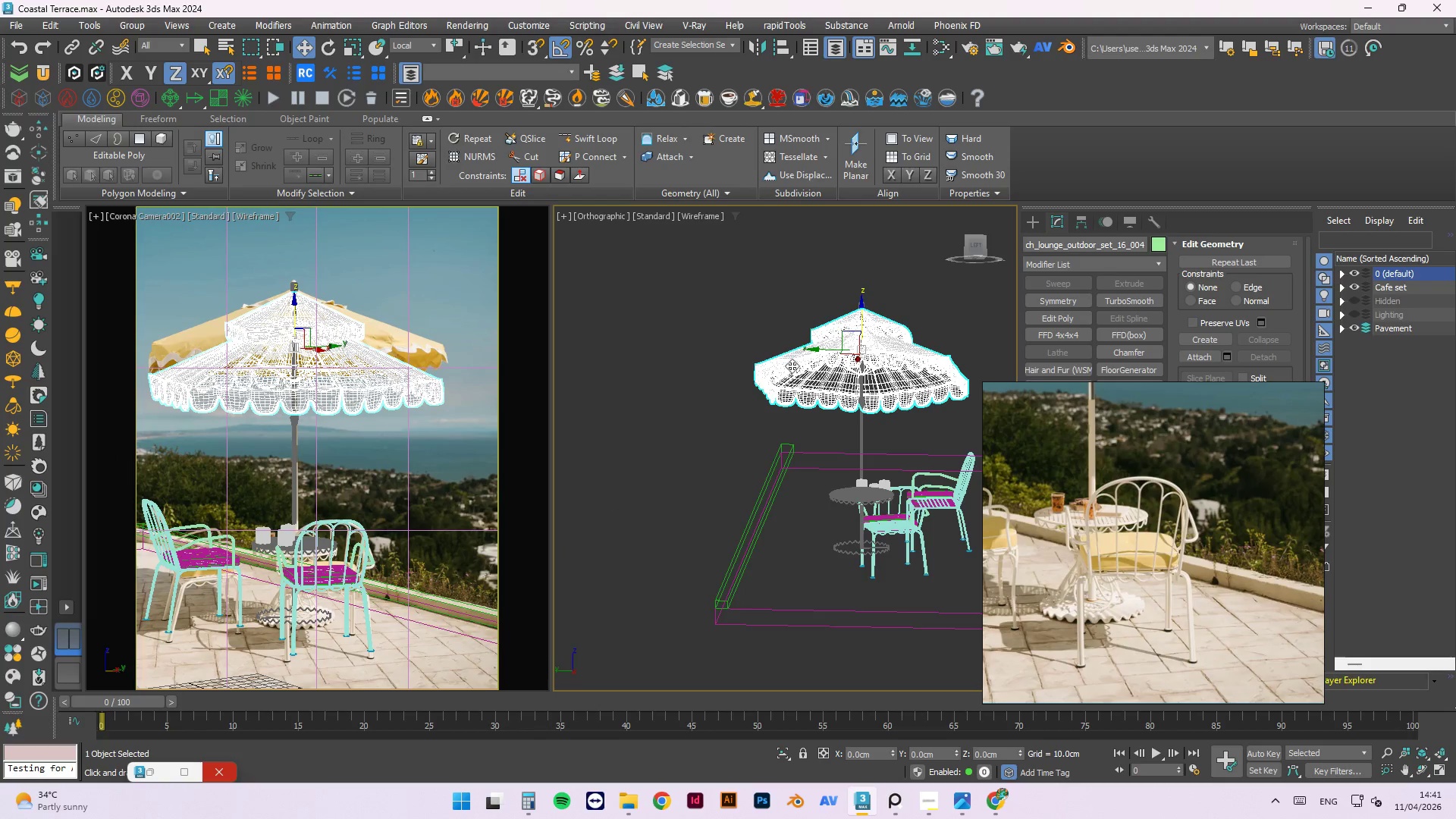 
left_click([907, 300])
 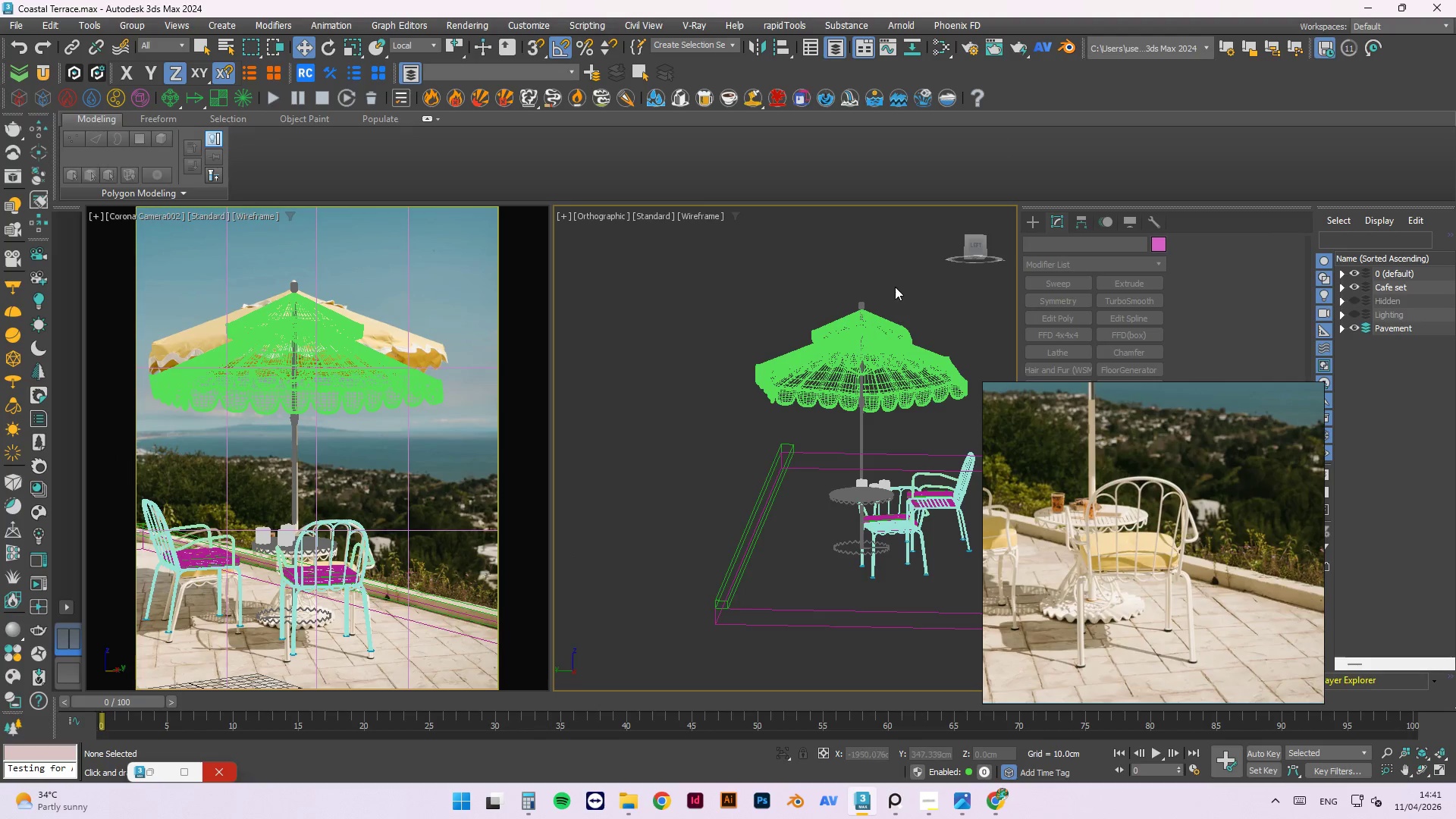 
scroll: coordinate [909, 271], scroll_direction: up, amount: 8.0
 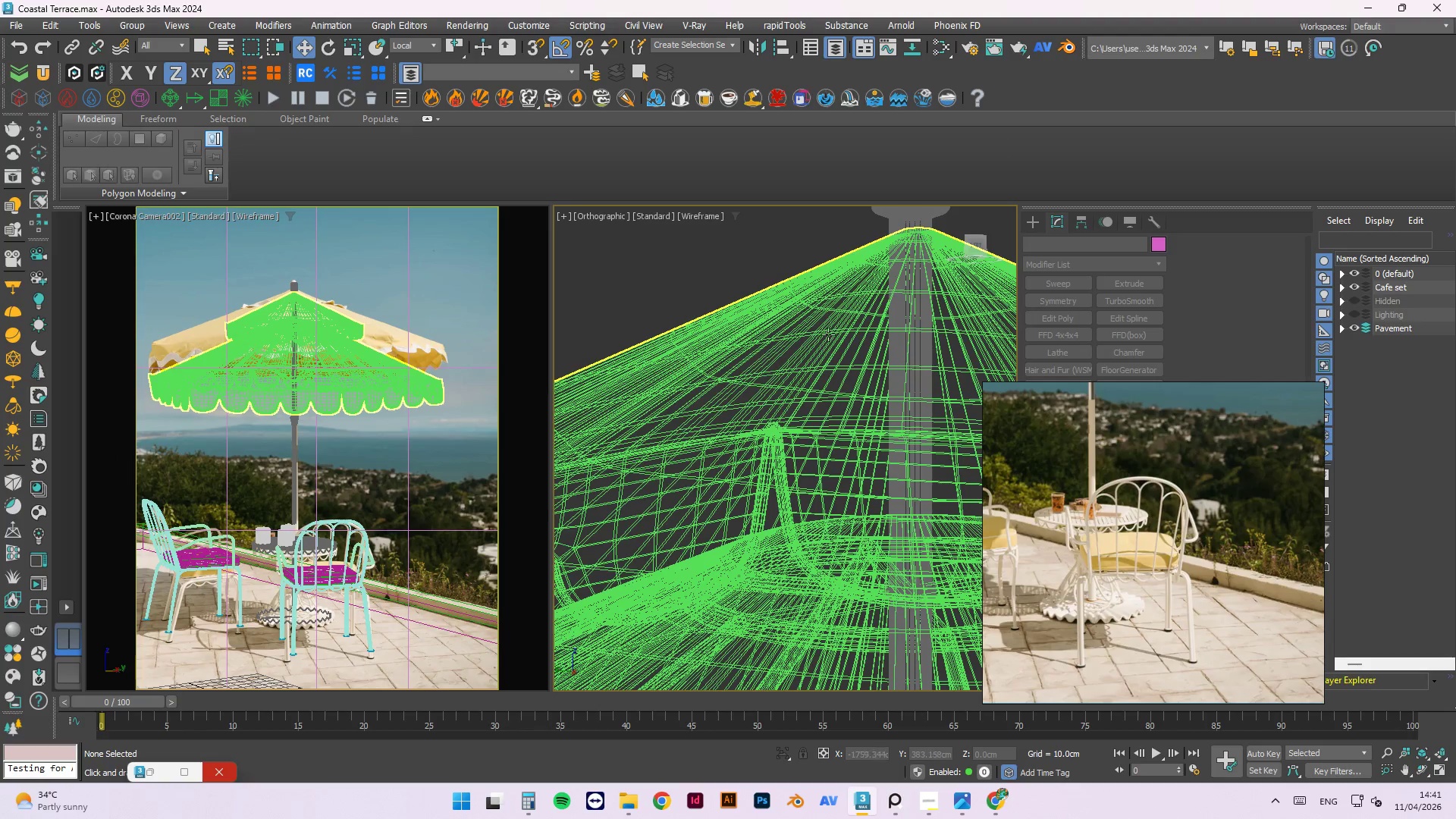 
scroll: coordinate [773, 385], scroll_direction: down, amount: 2.0
 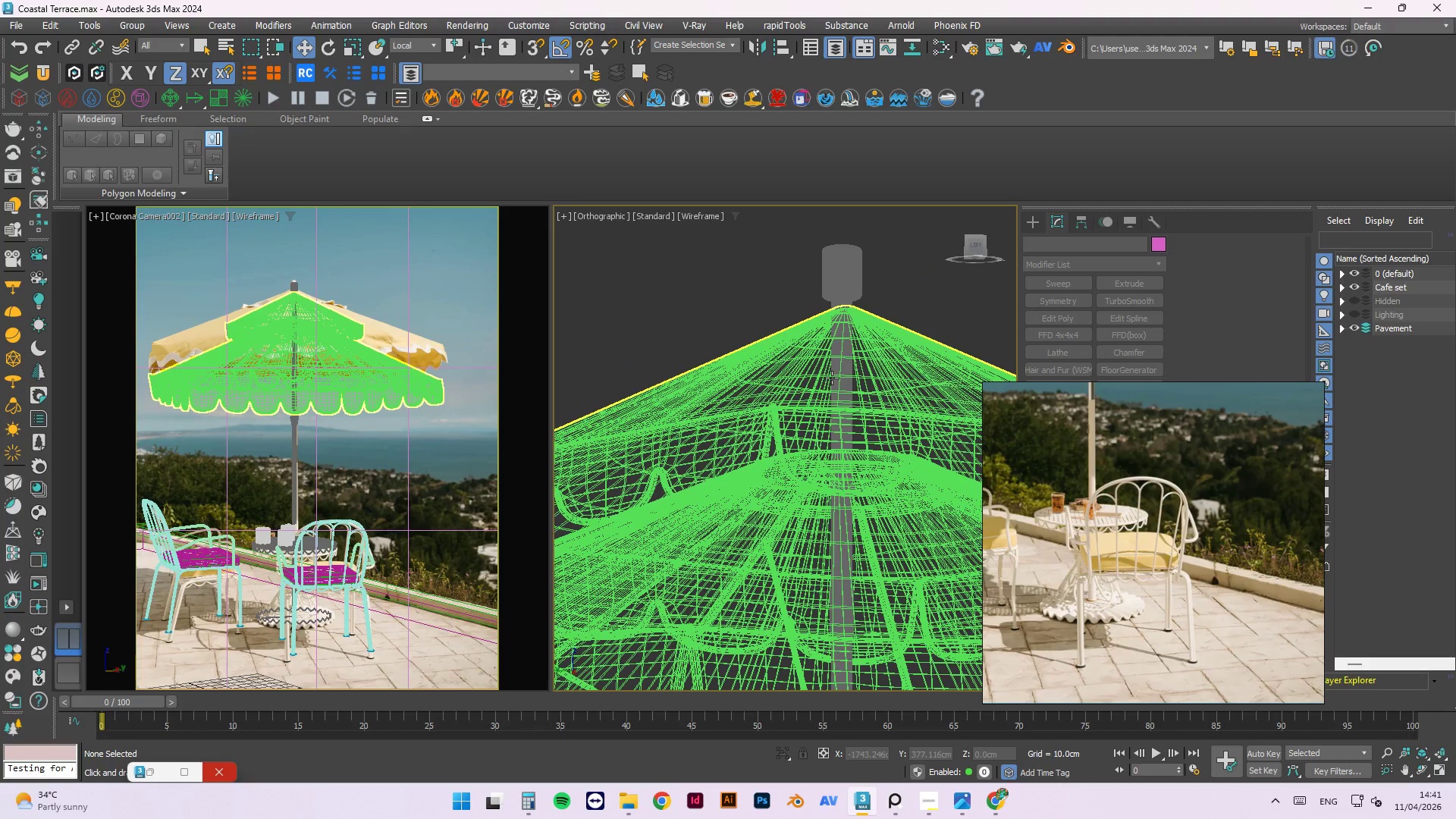 
key(T)
 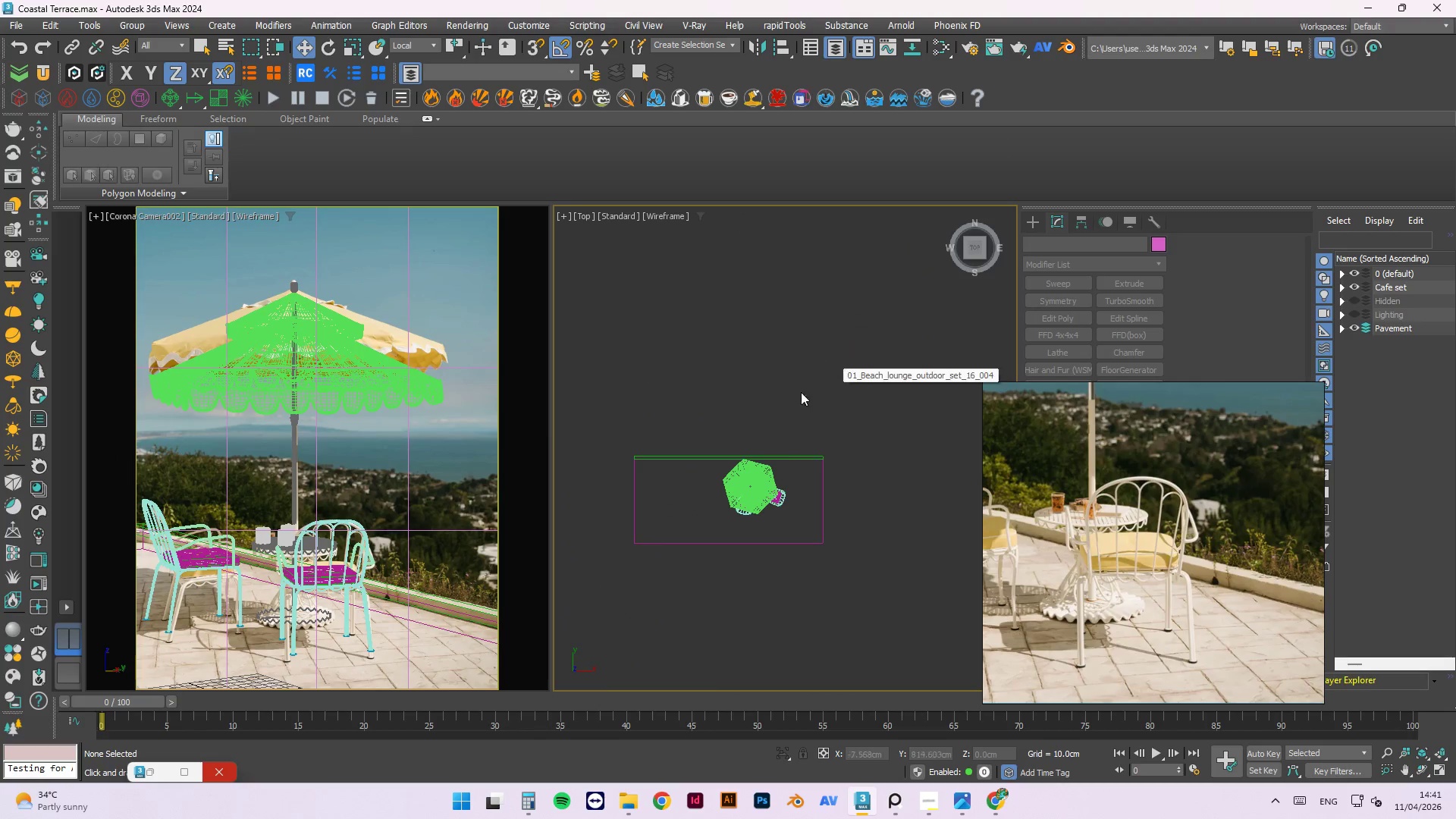 
scroll: coordinate [878, 396], scroll_direction: up, amount: 17.0
 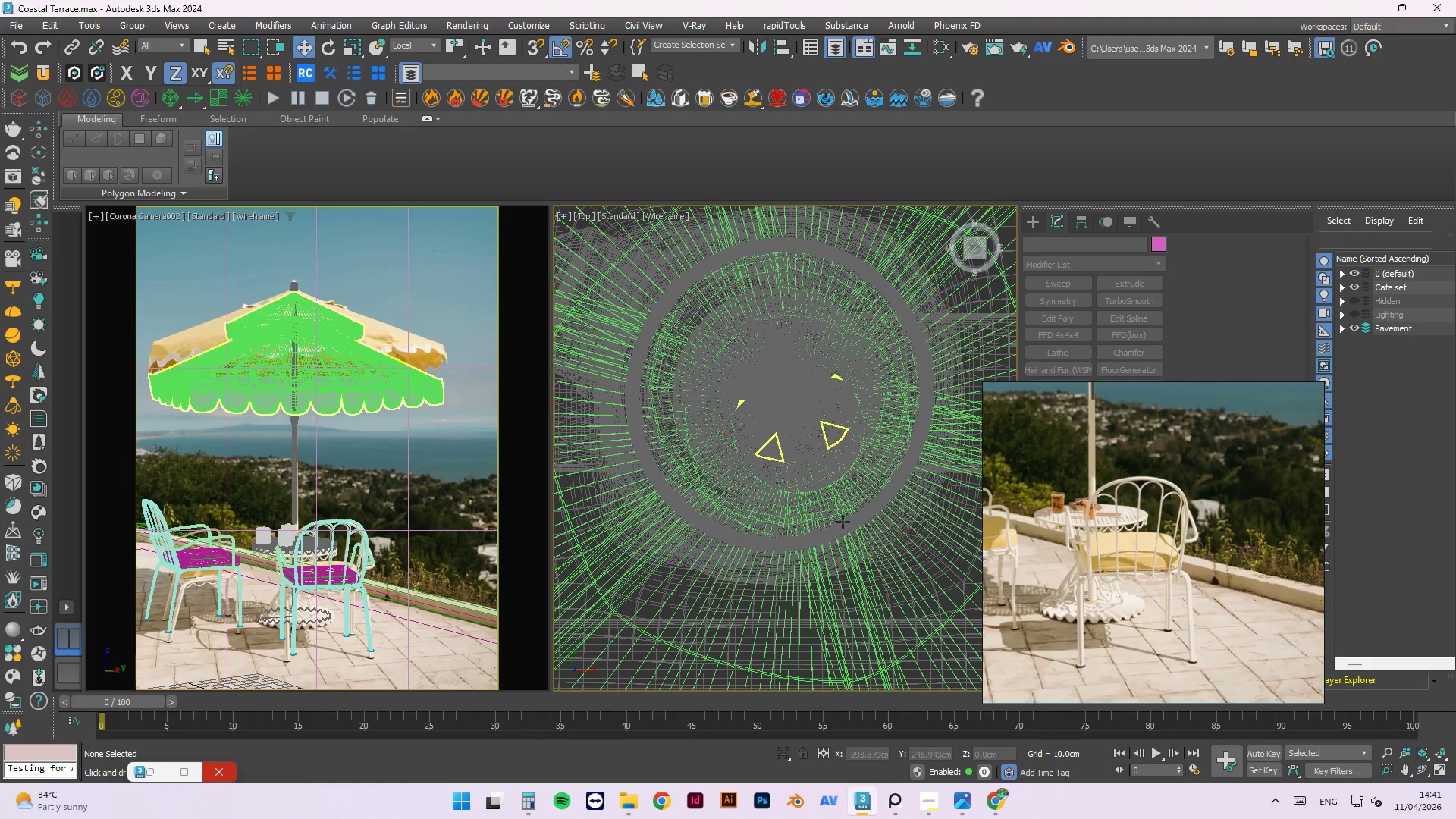 
scroll: coordinate [808, 468], scroll_direction: down, amount: 11.0
 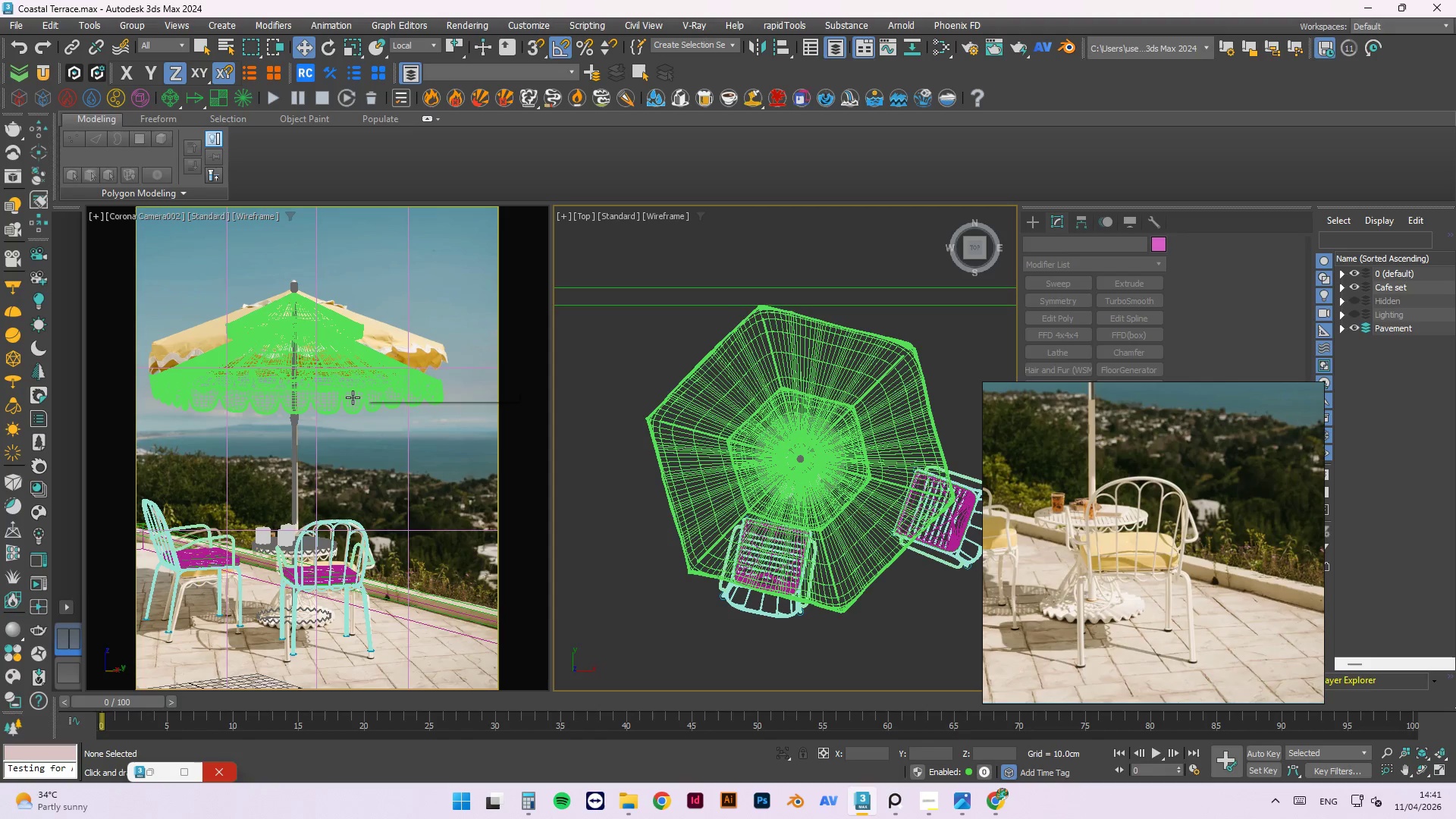 
hold_key(key=AltLeft, duration=0.58)
 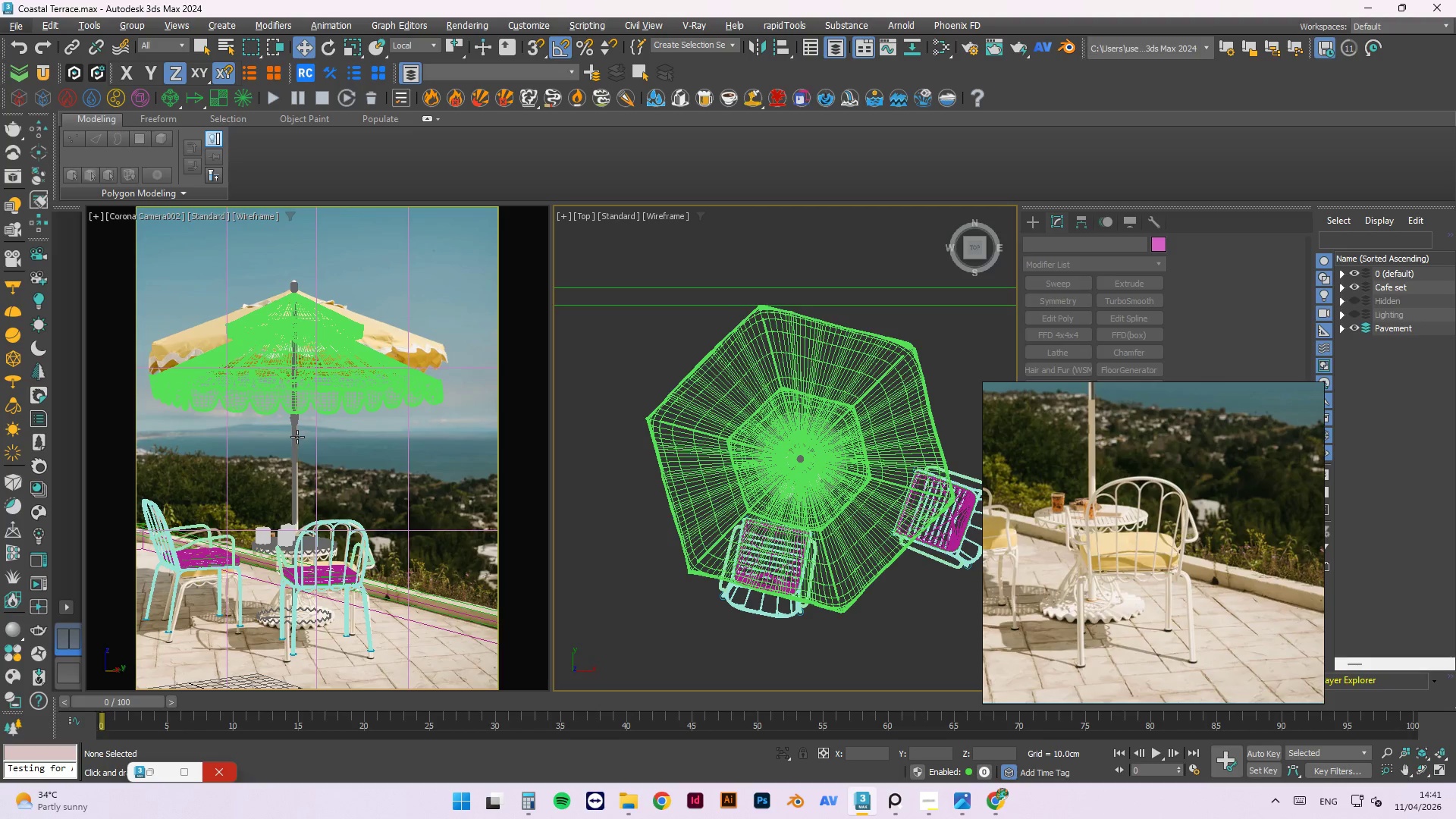 
left_click([297, 437])
 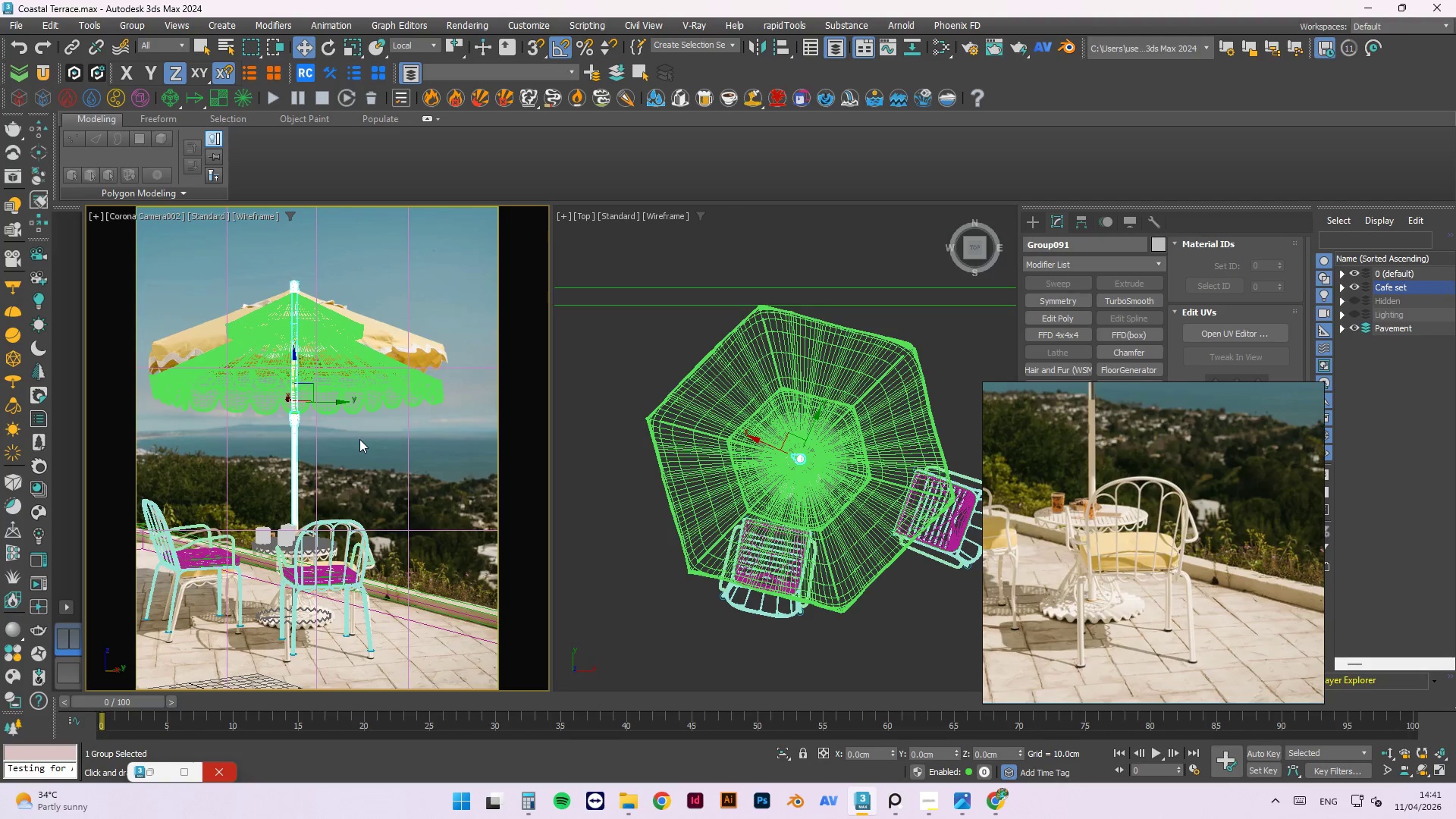 
key(Alt+Y)
 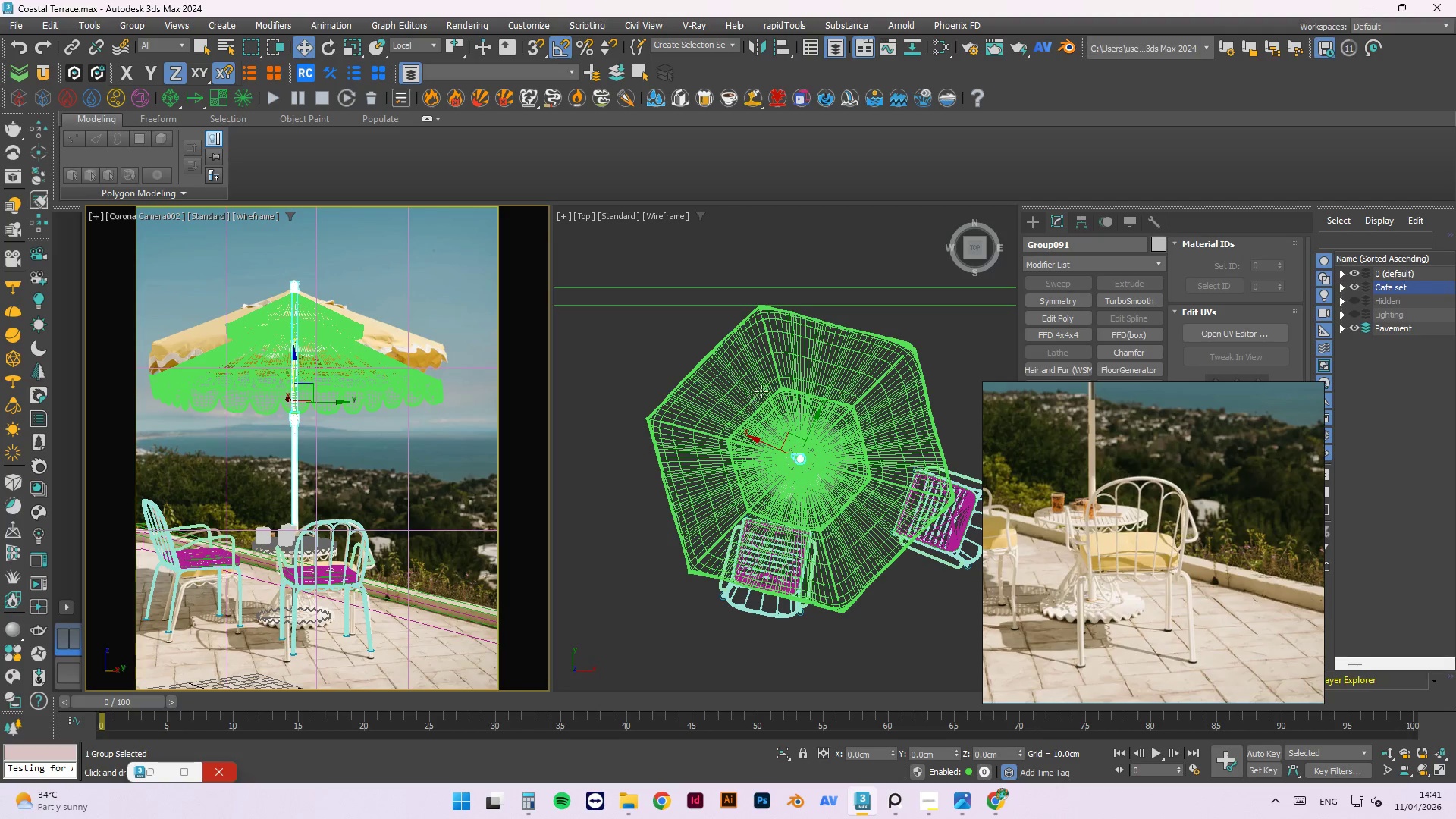 
left_click([808, 384])
 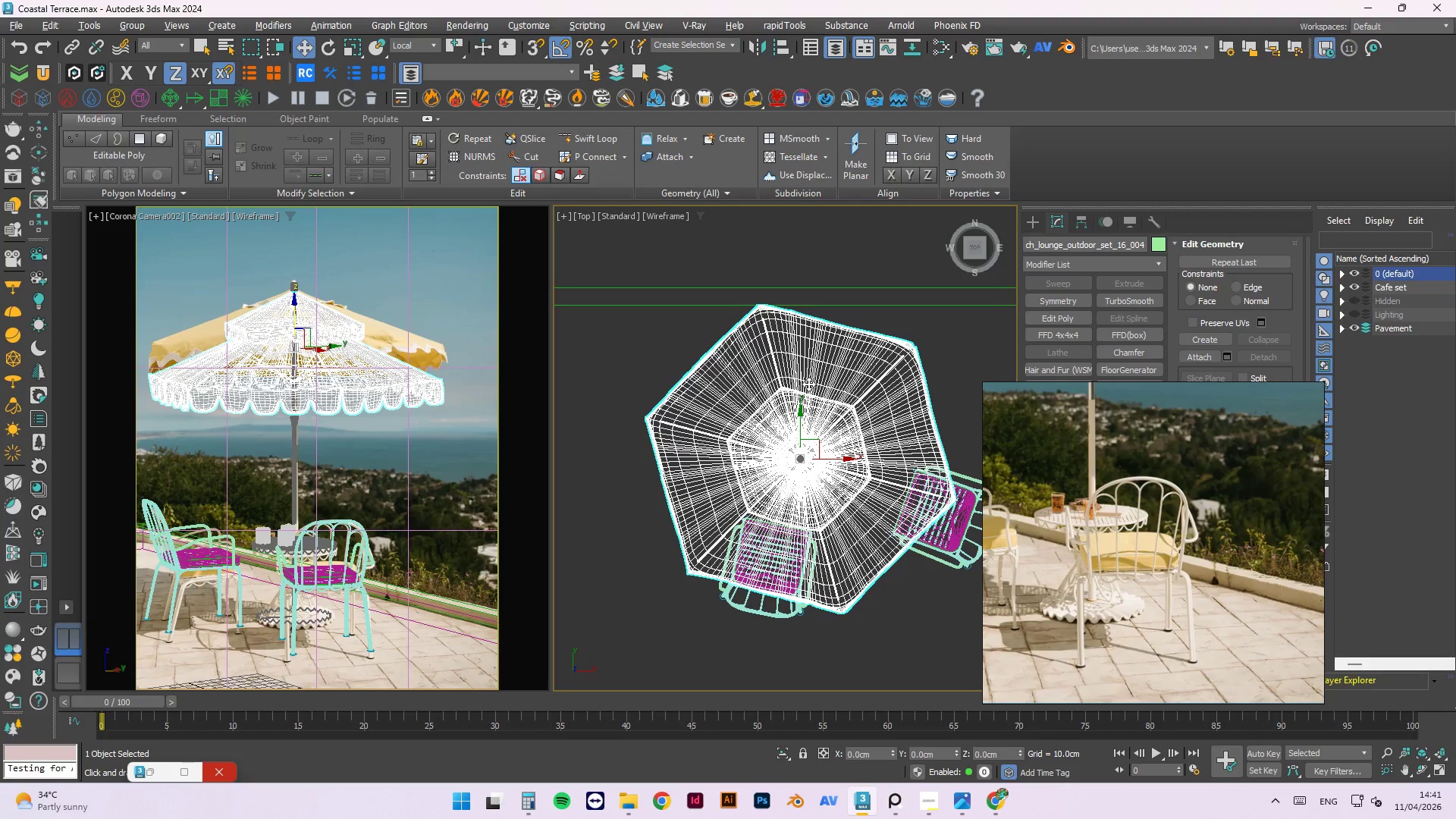 
key(Alt+A)
 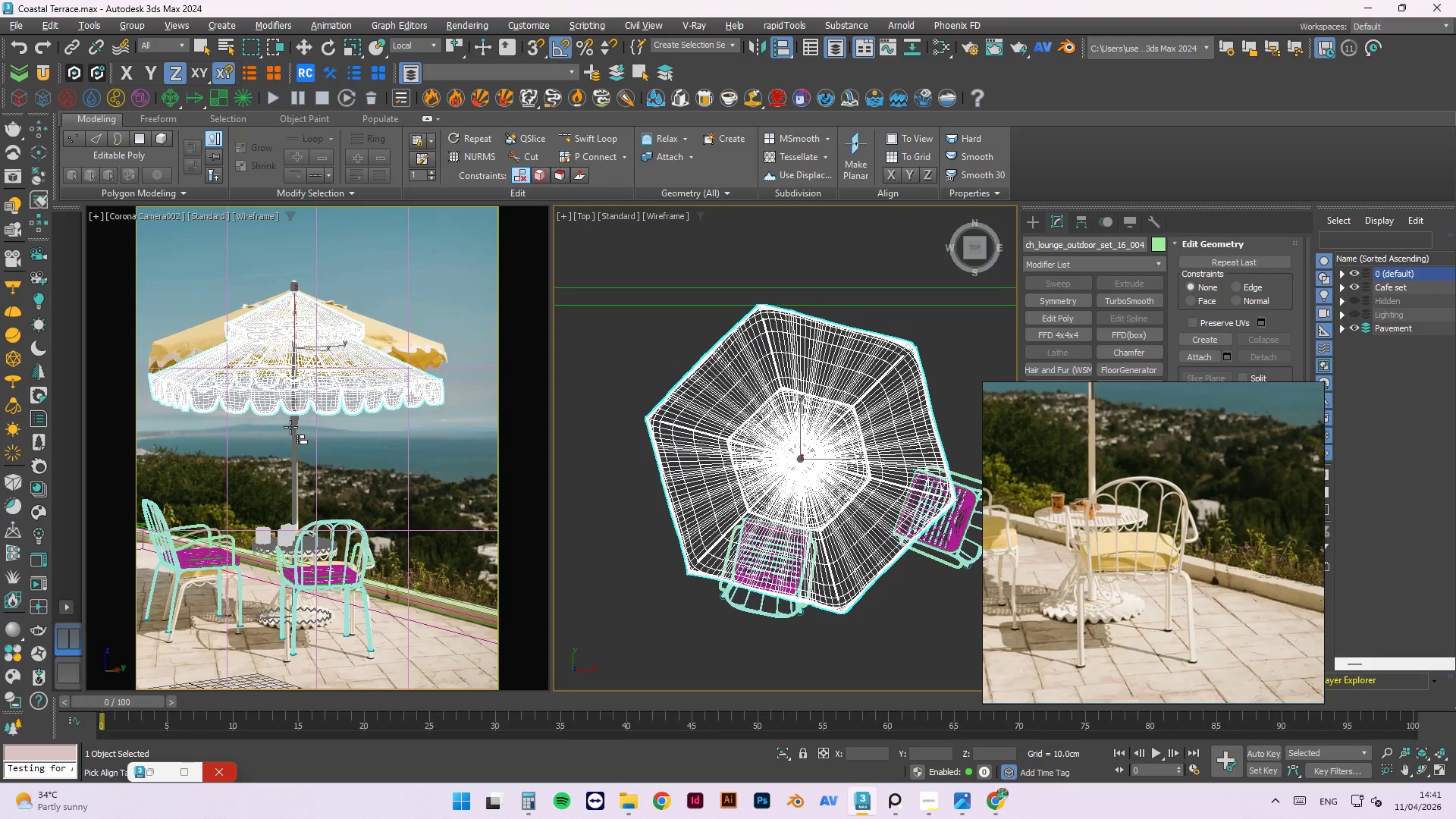 
left_click([290, 427])
 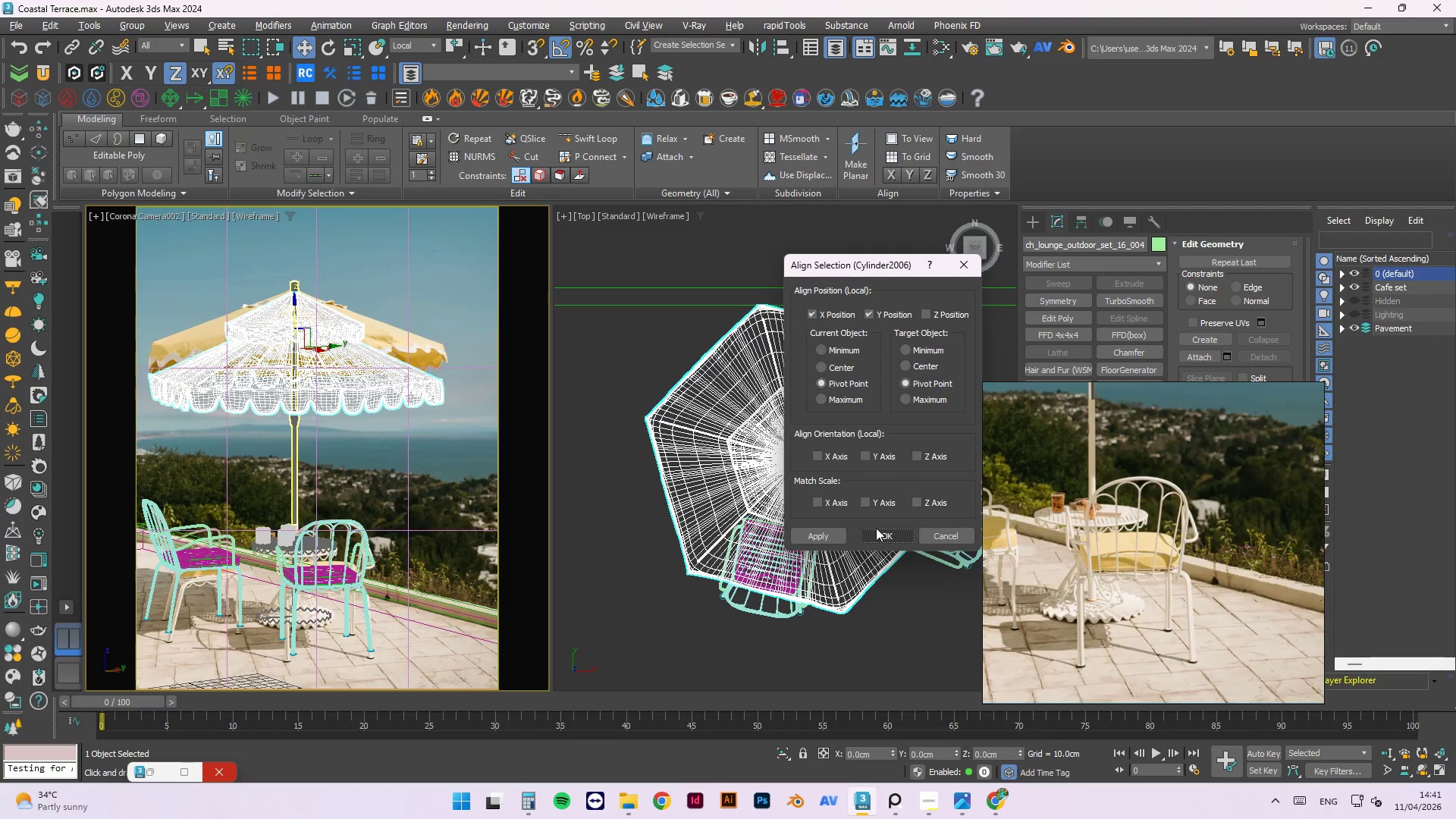 
left_click([878, 529])
 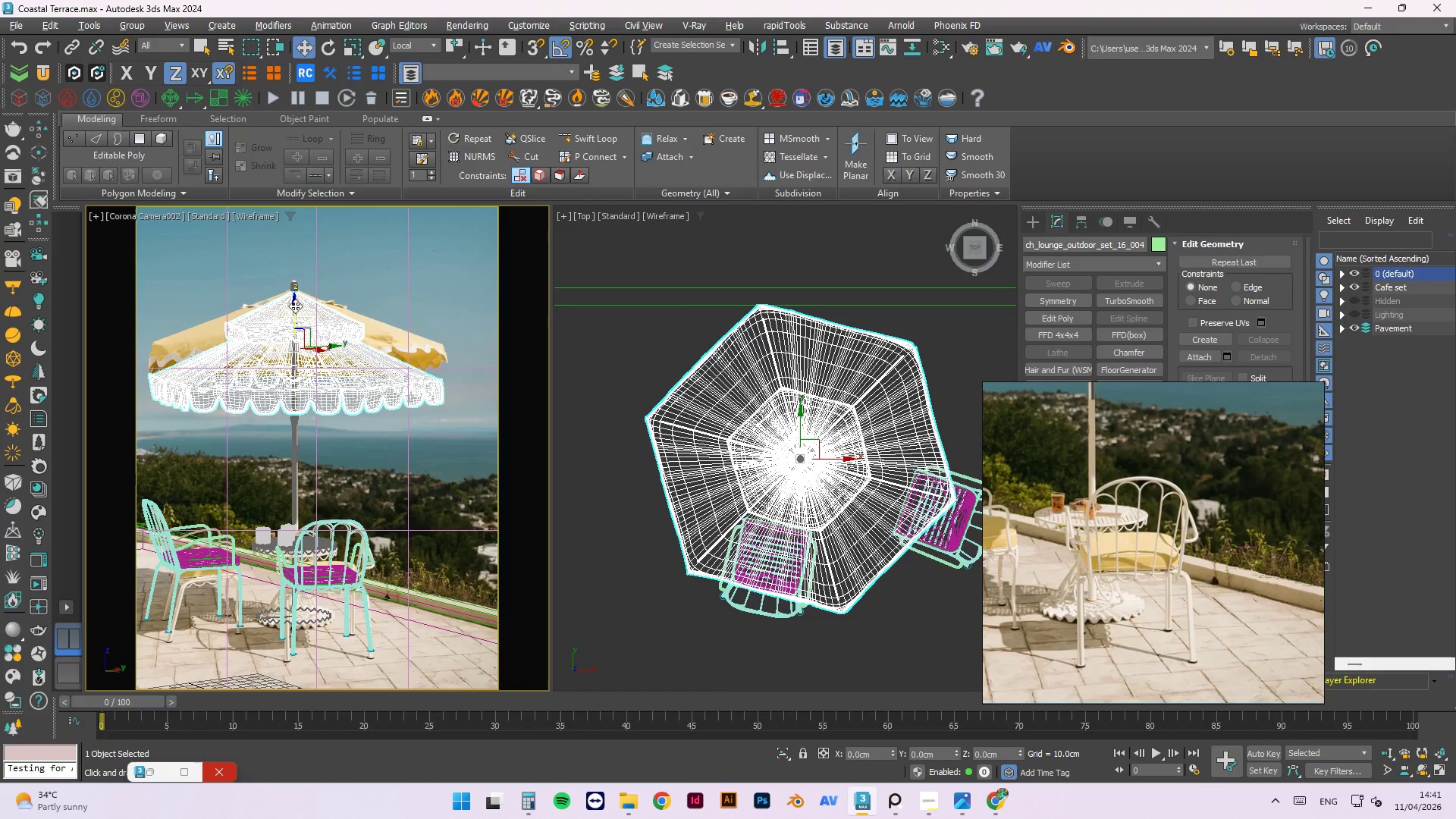 
left_click_drag(start_coordinate=[297, 308], to_coordinate=[300, 275])
 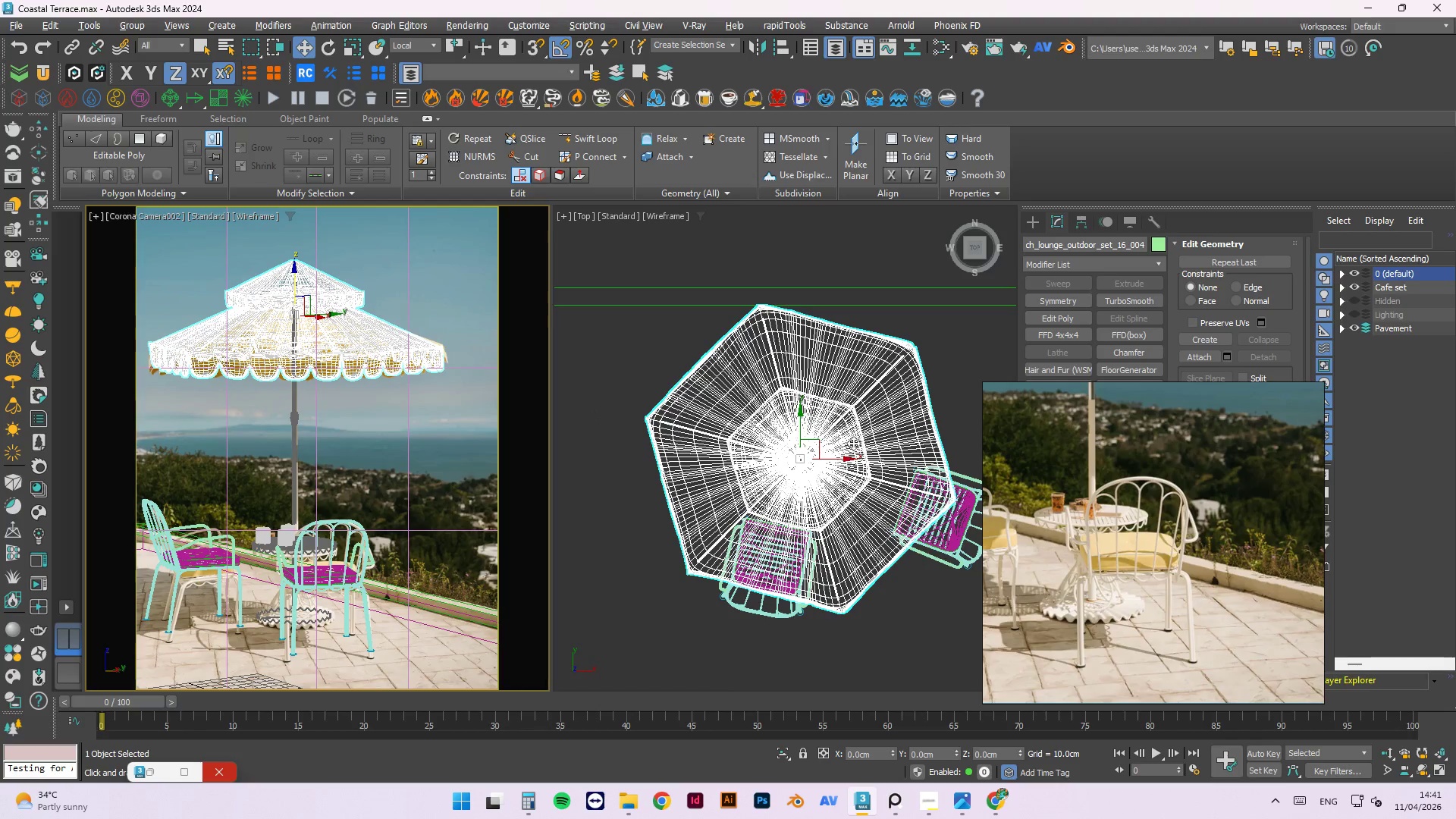 
hold_key(key=AltLeft, duration=1.45)
 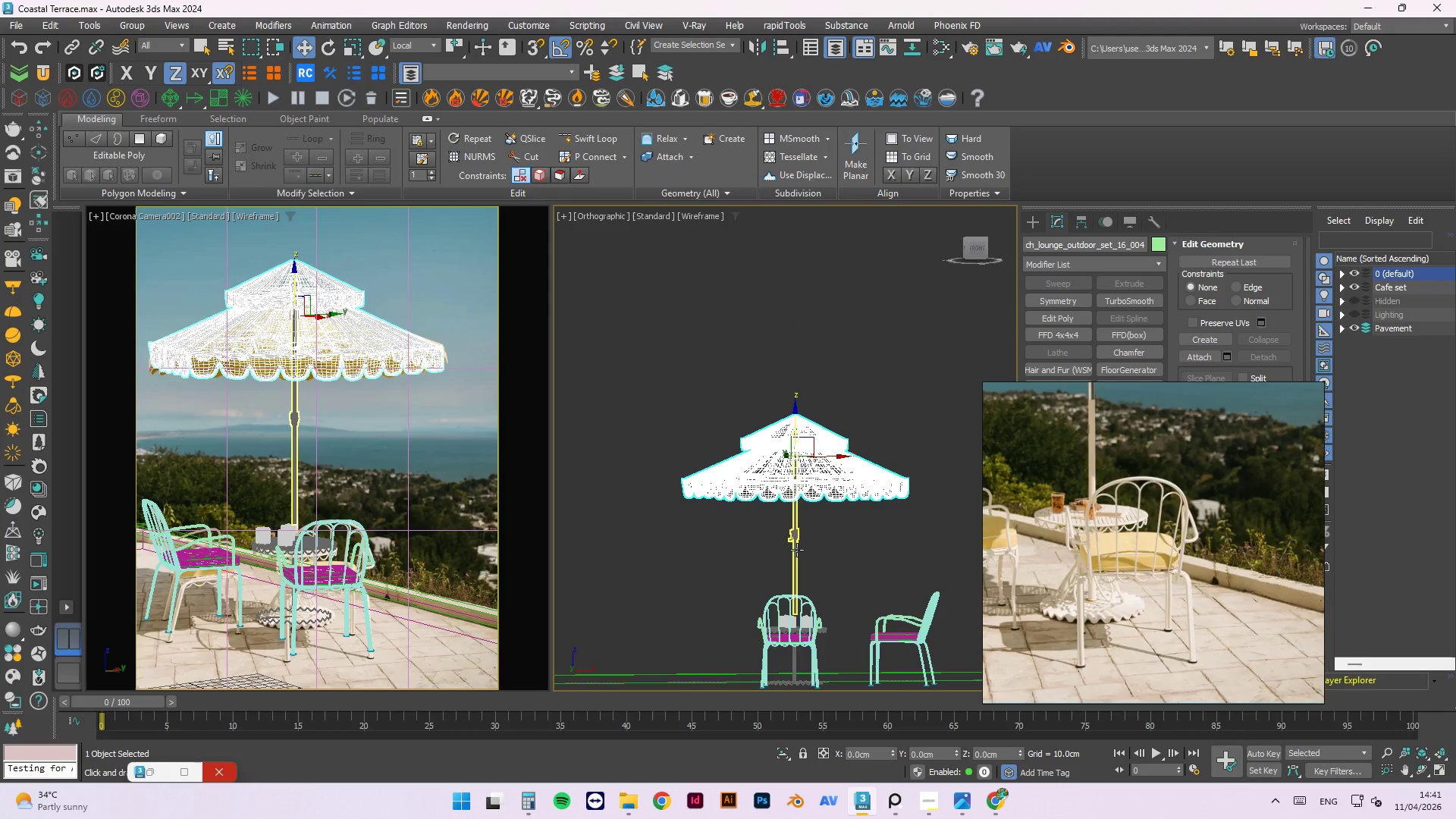 
scroll: coordinate [783, 451], scroll_direction: down, amount: 1.0
 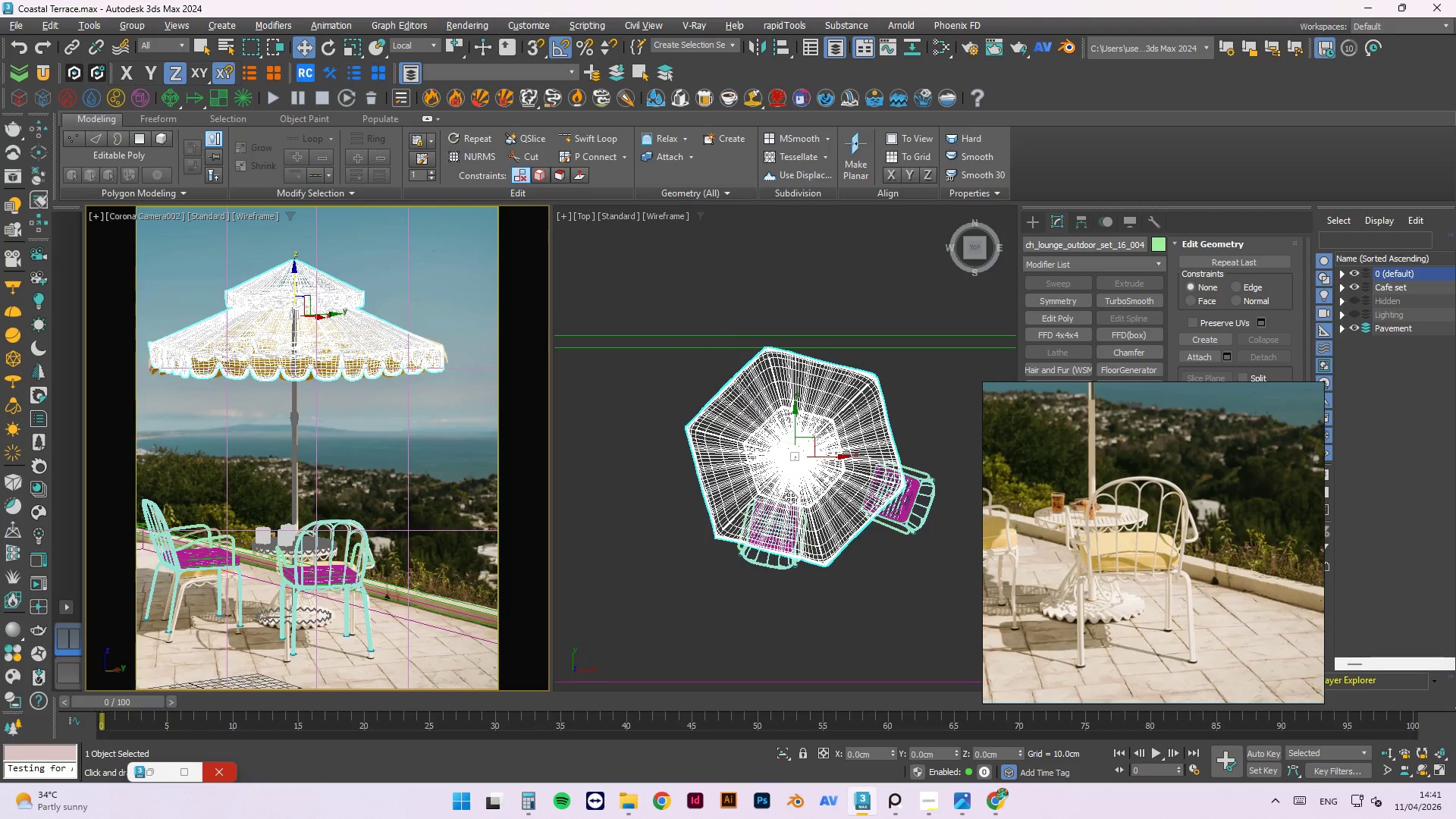 
left_click([797, 550])
 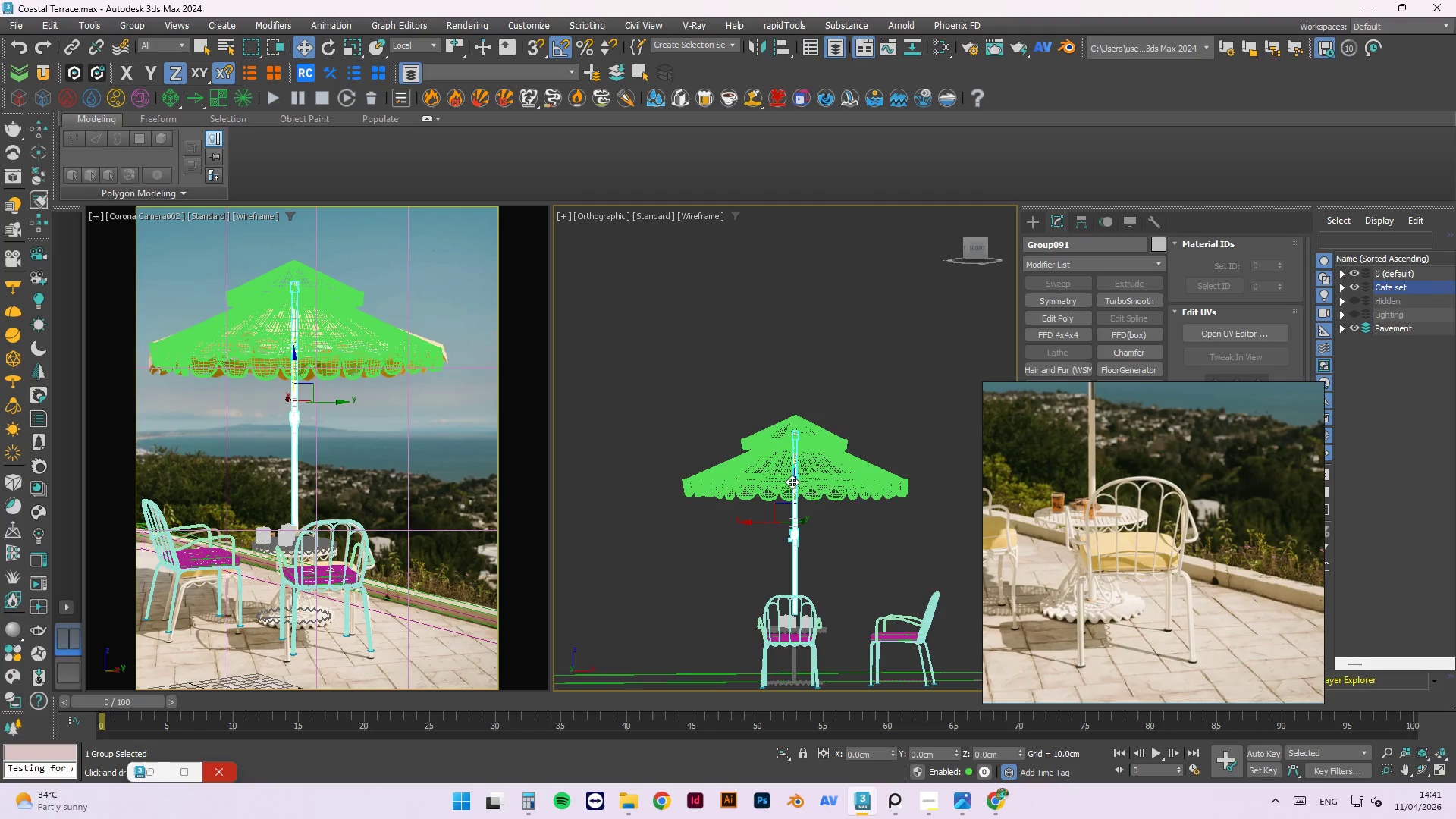 
left_click_drag(start_coordinate=[795, 488], to_coordinate=[798, 463])
 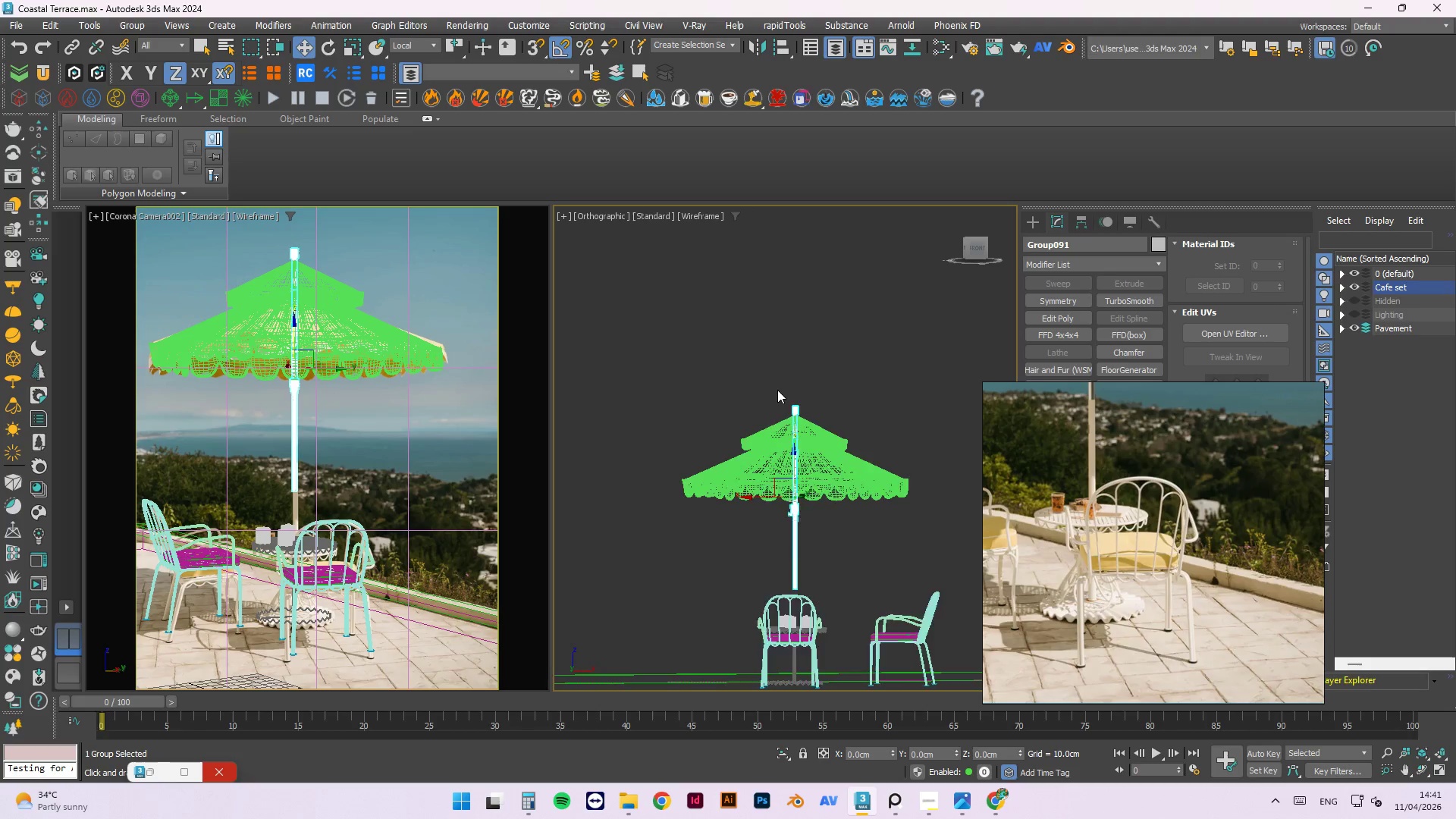 
scroll: coordinate [813, 420], scroll_direction: up, amount: 9.0
 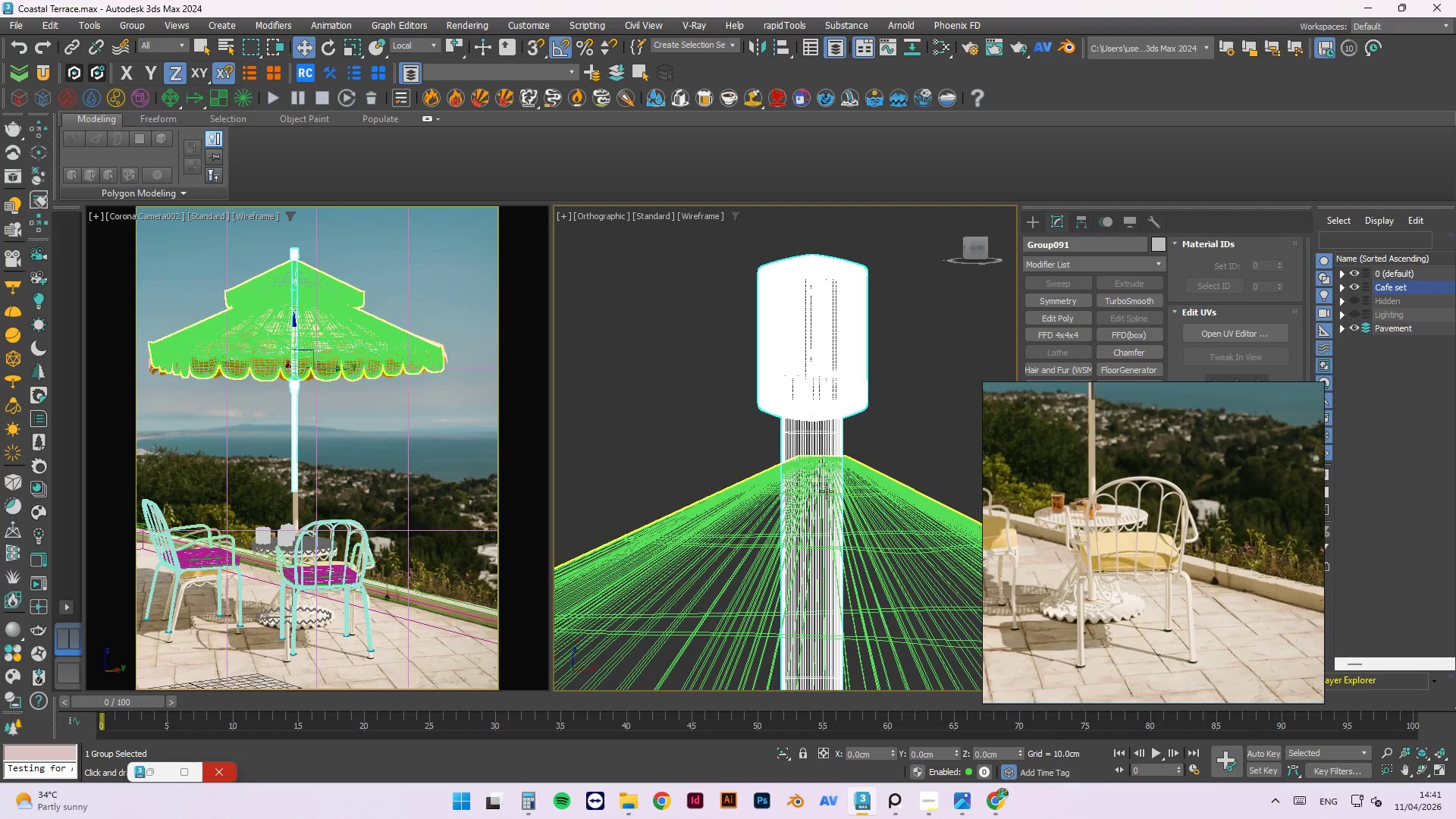 
hold_key(key=AltLeft, duration=1.45)
 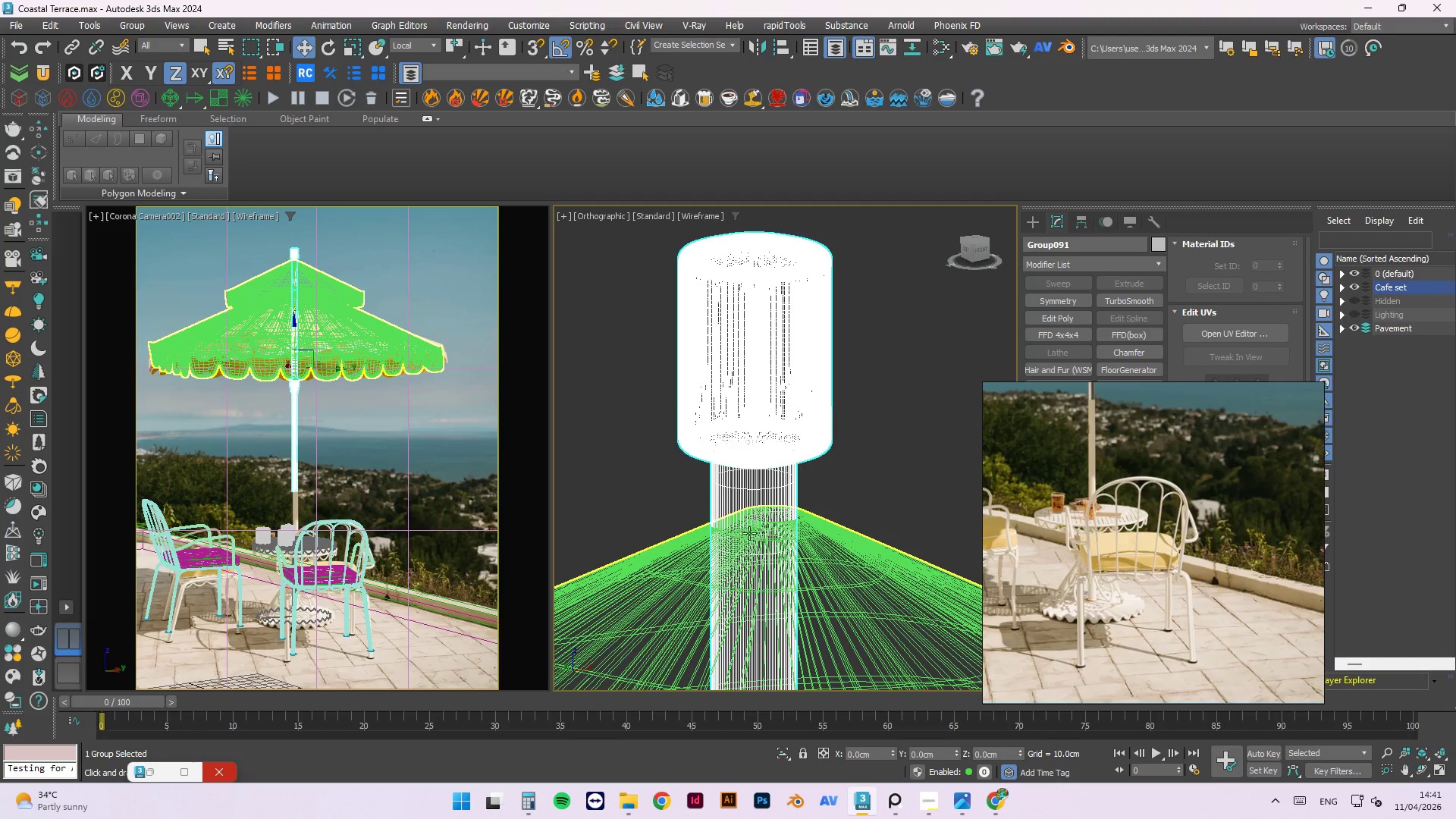 
scroll: coordinate [718, 468], scroll_direction: up, amount: 1.0
 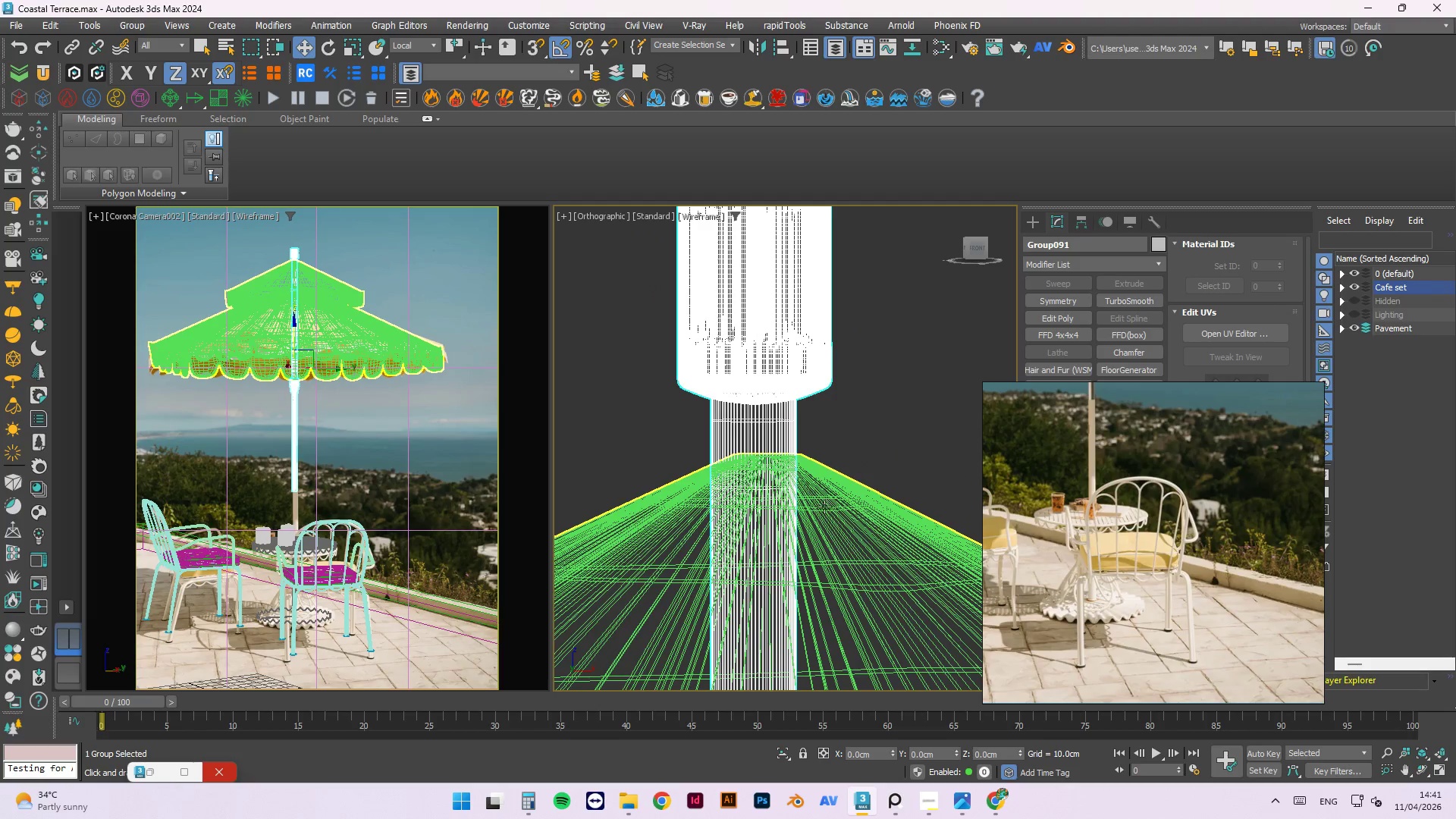 
mouse_move([723, 529])
 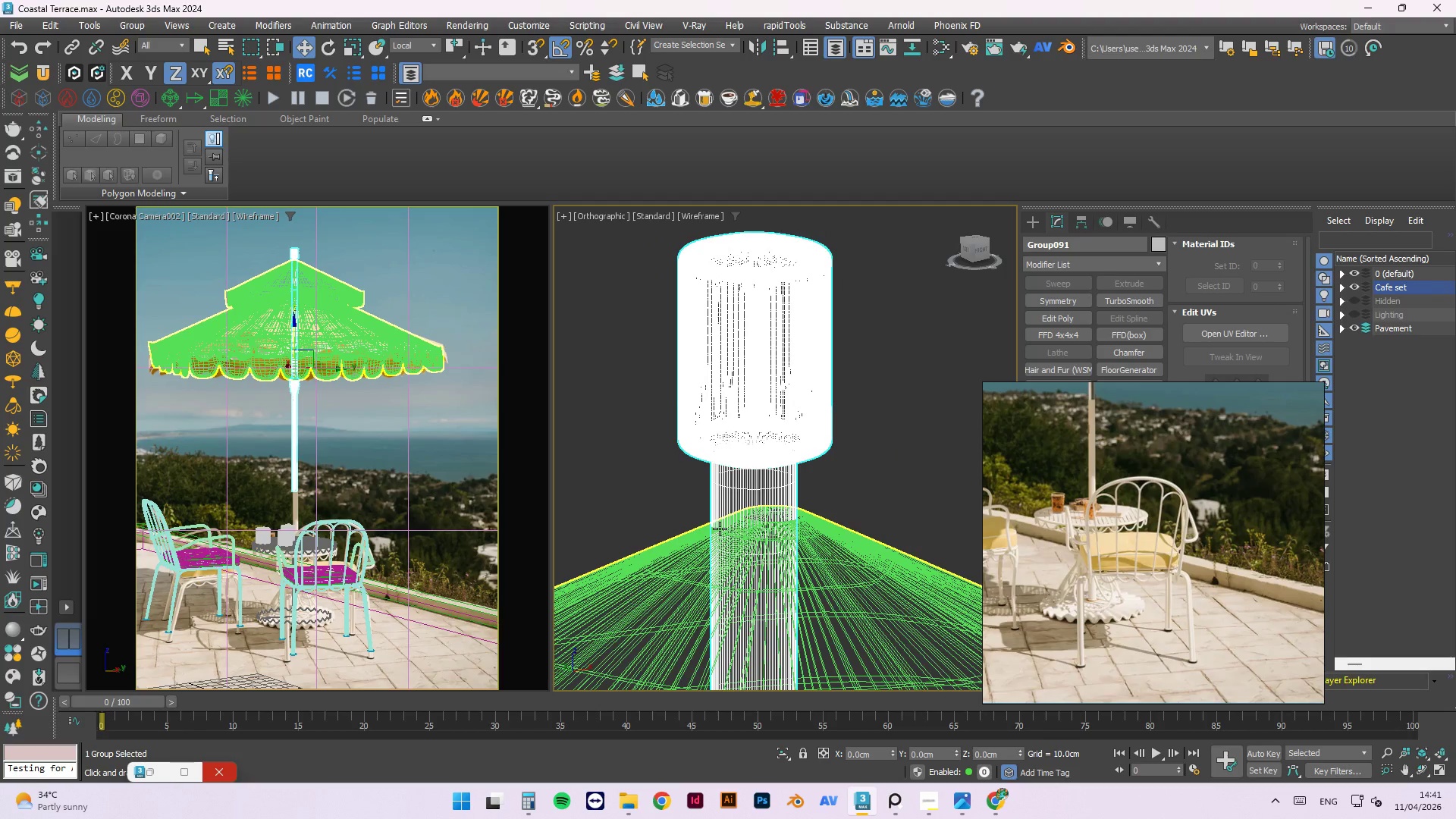 
mouse_move([730, 510])
 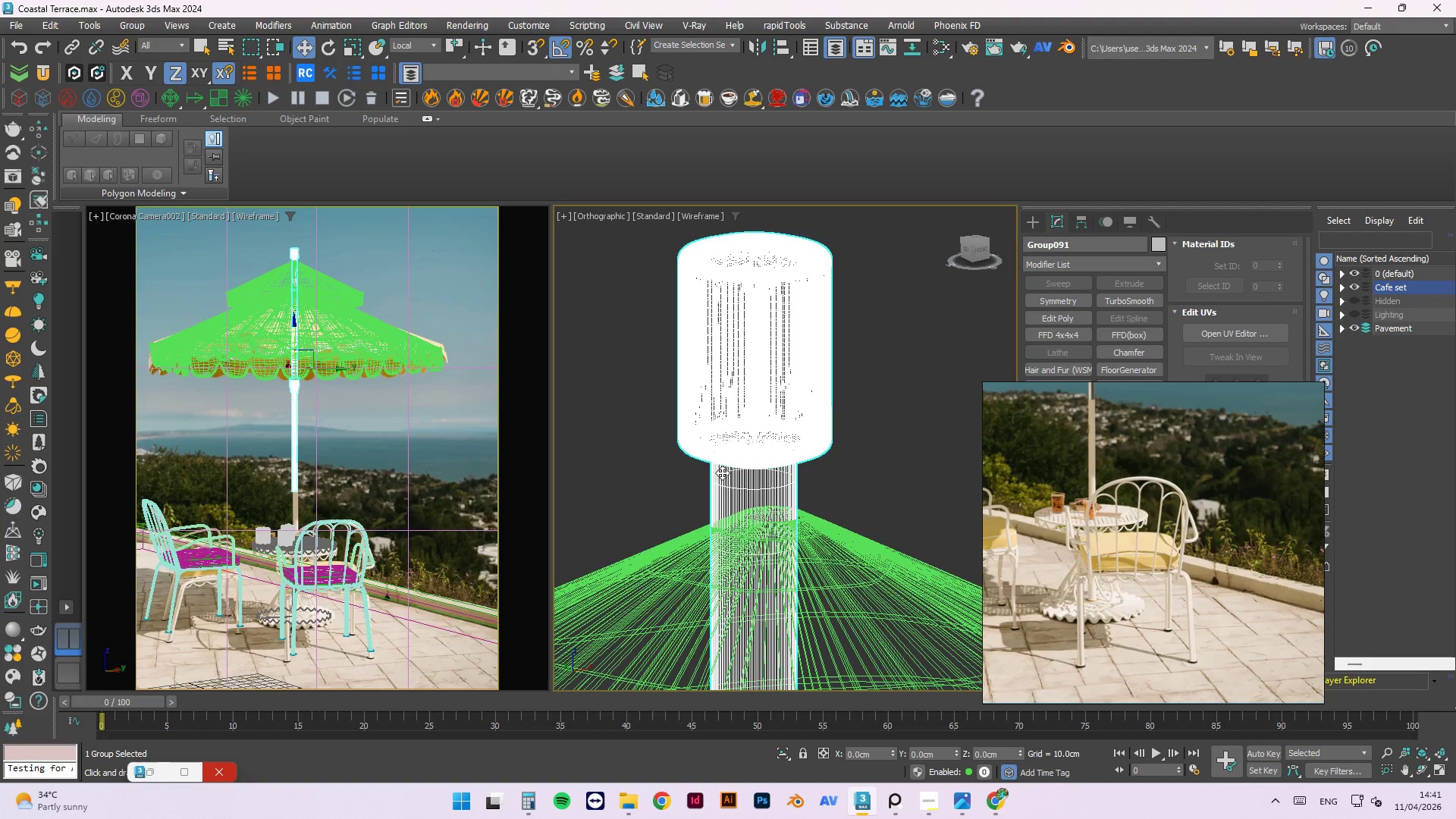 
left_click([872, 571])
 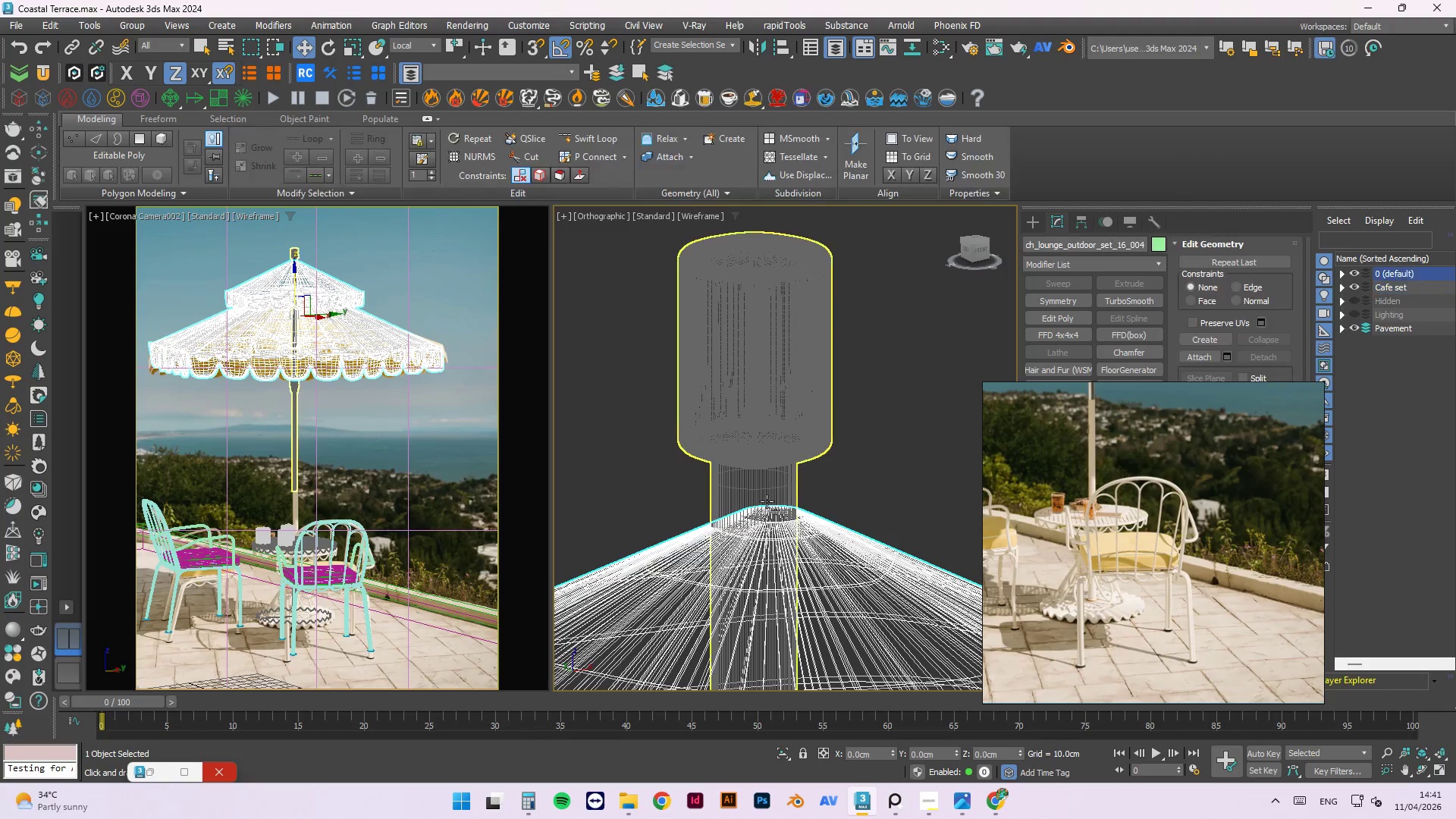 
scroll: coordinate [765, 500], scroll_direction: down, amount: 5.0
 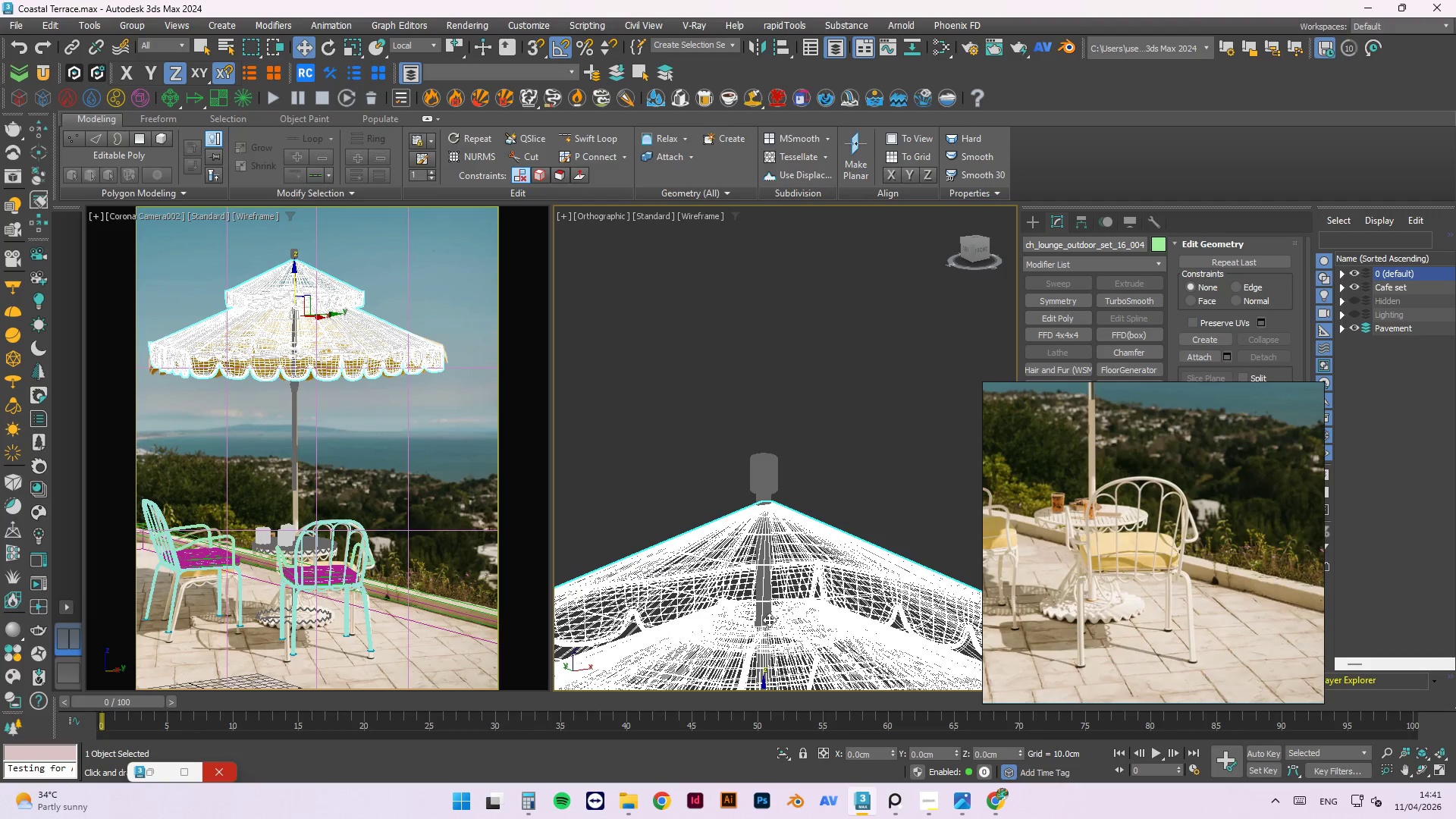 
key(R)
 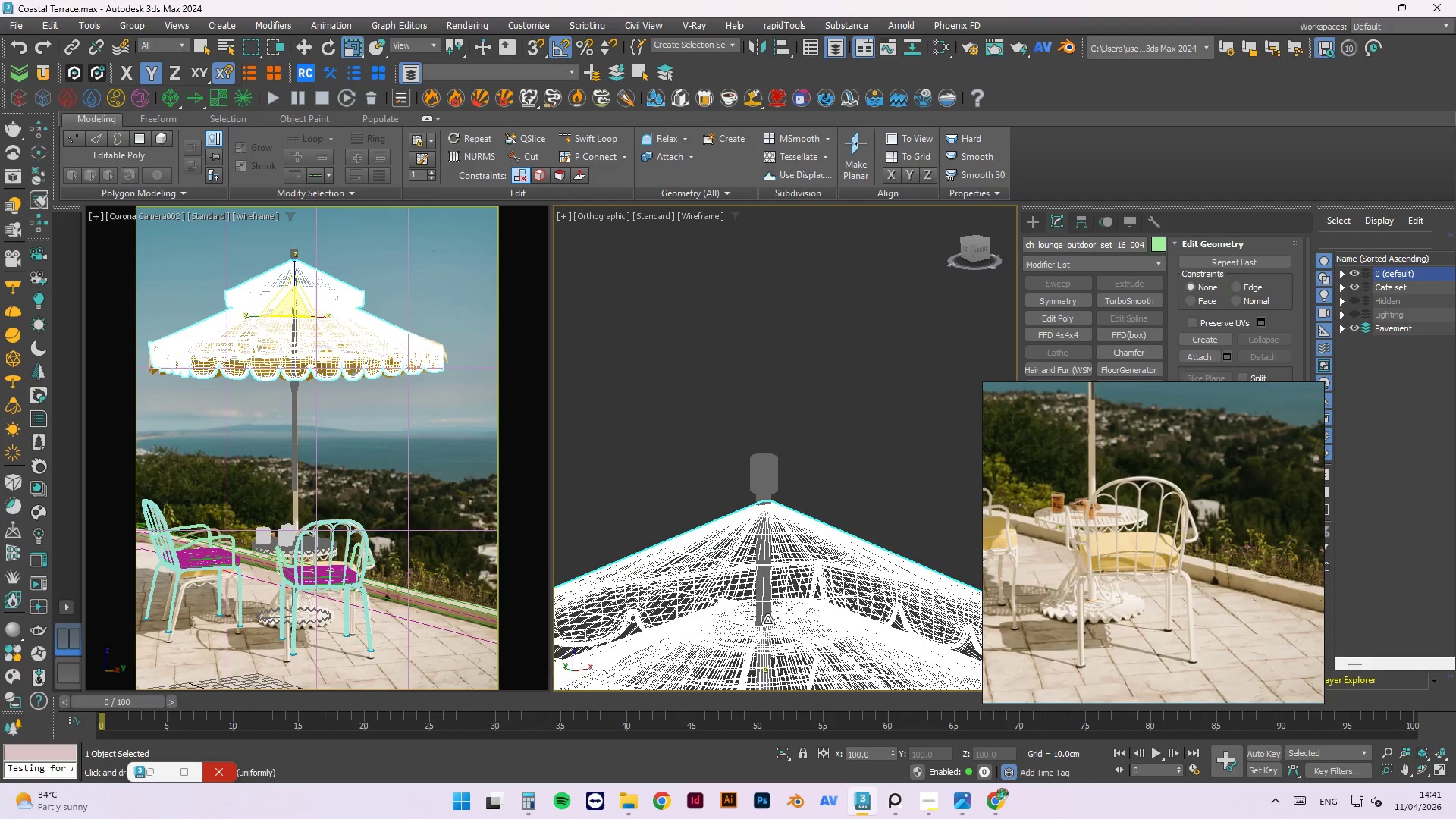 
scroll: coordinate [702, 422], scroll_direction: down, amount: 1.0
 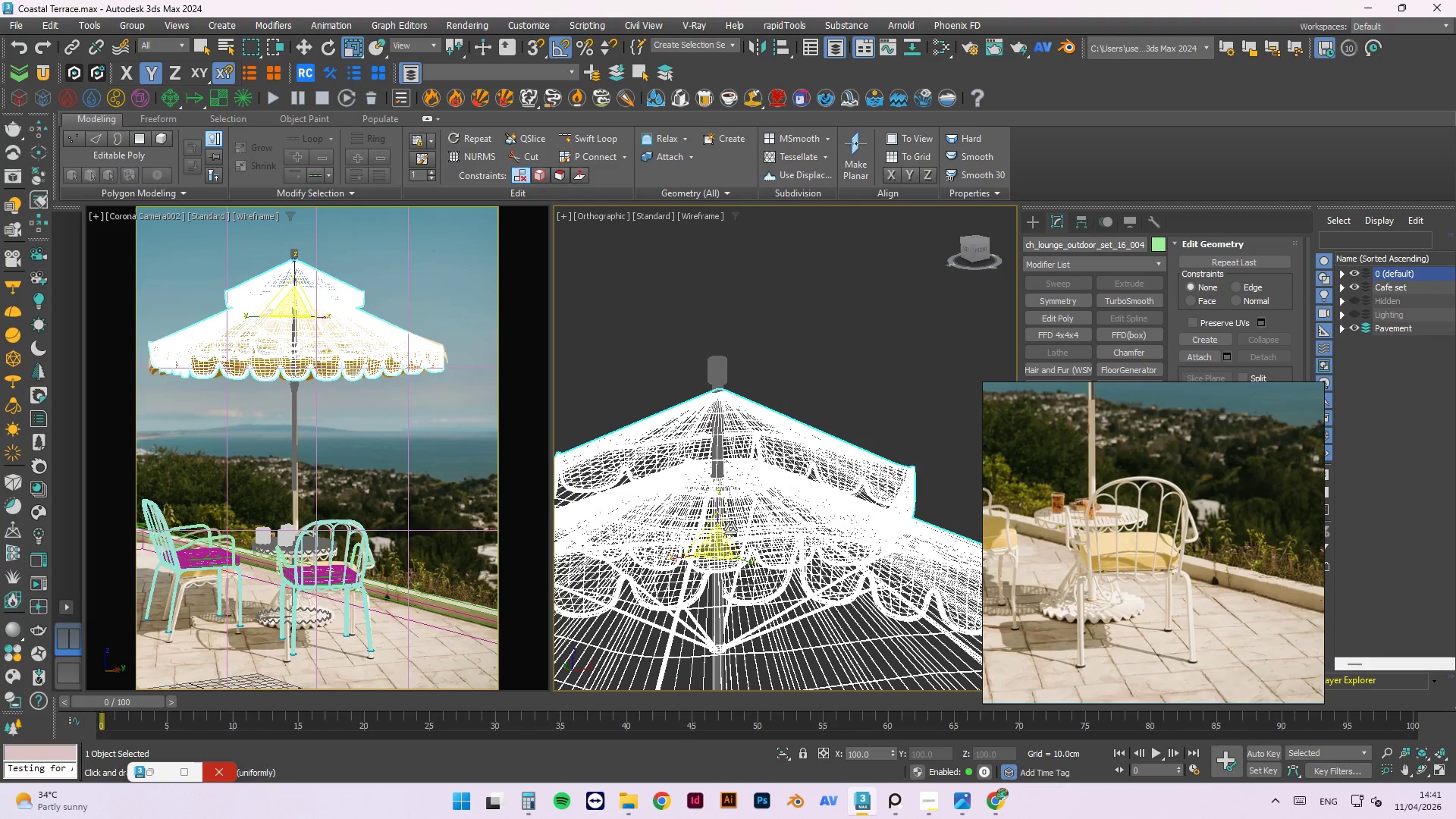 
scroll: coordinate [725, 544], scroll_direction: up, amount: 2.0
 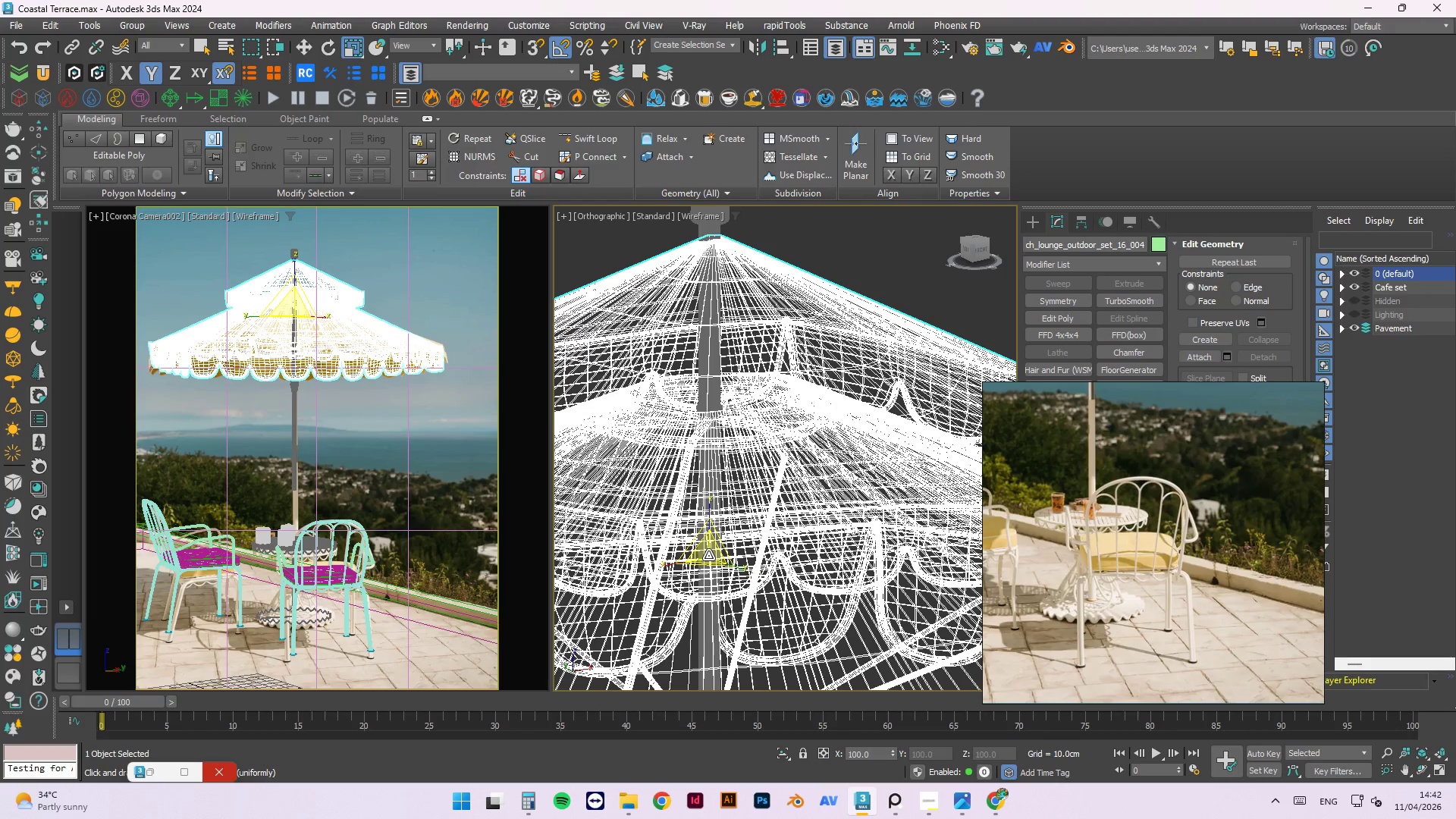 
left_click_drag(start_coordinate=[708, 555], to_coordinate=[727, 554])
 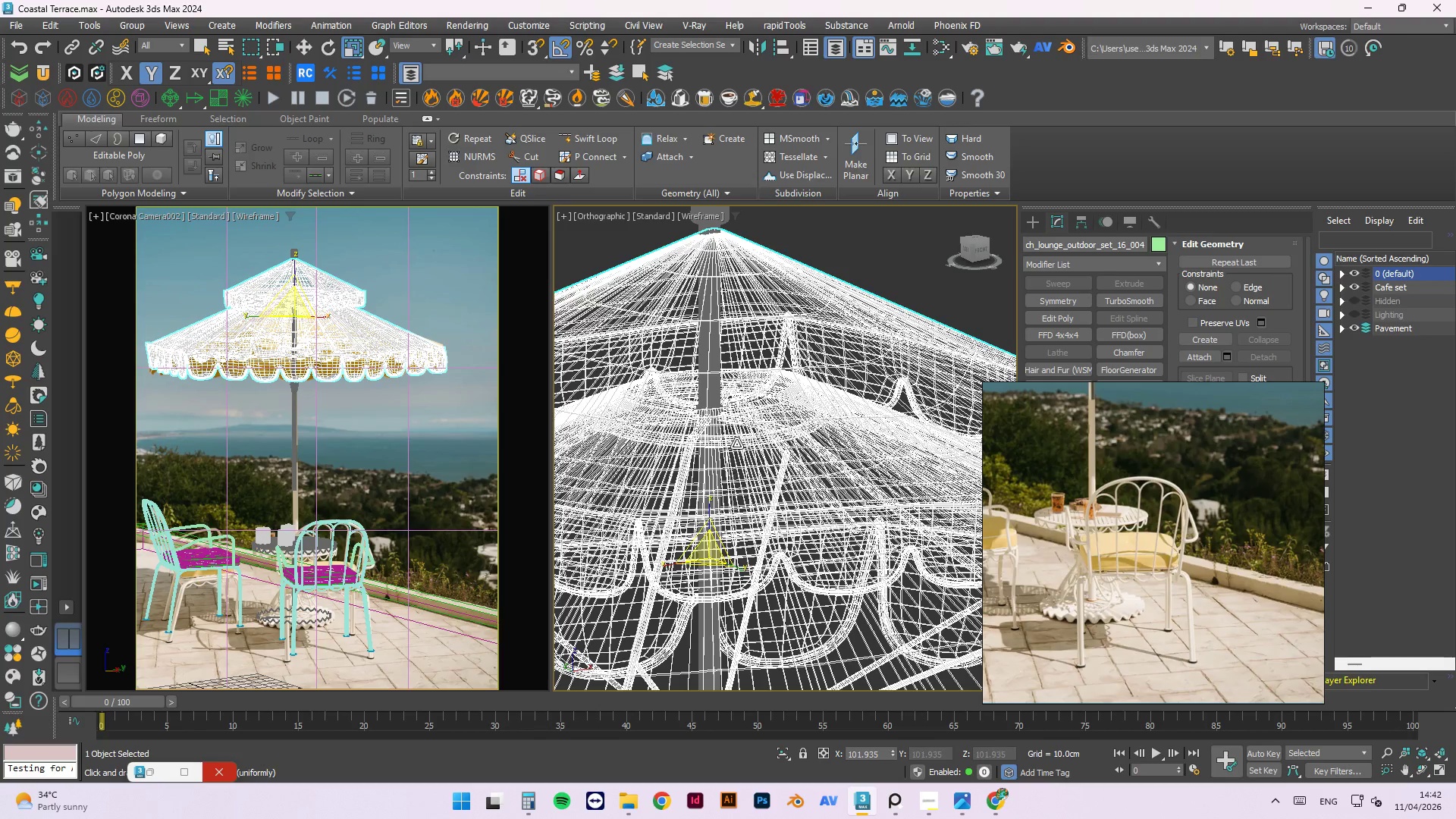 
key(W)
 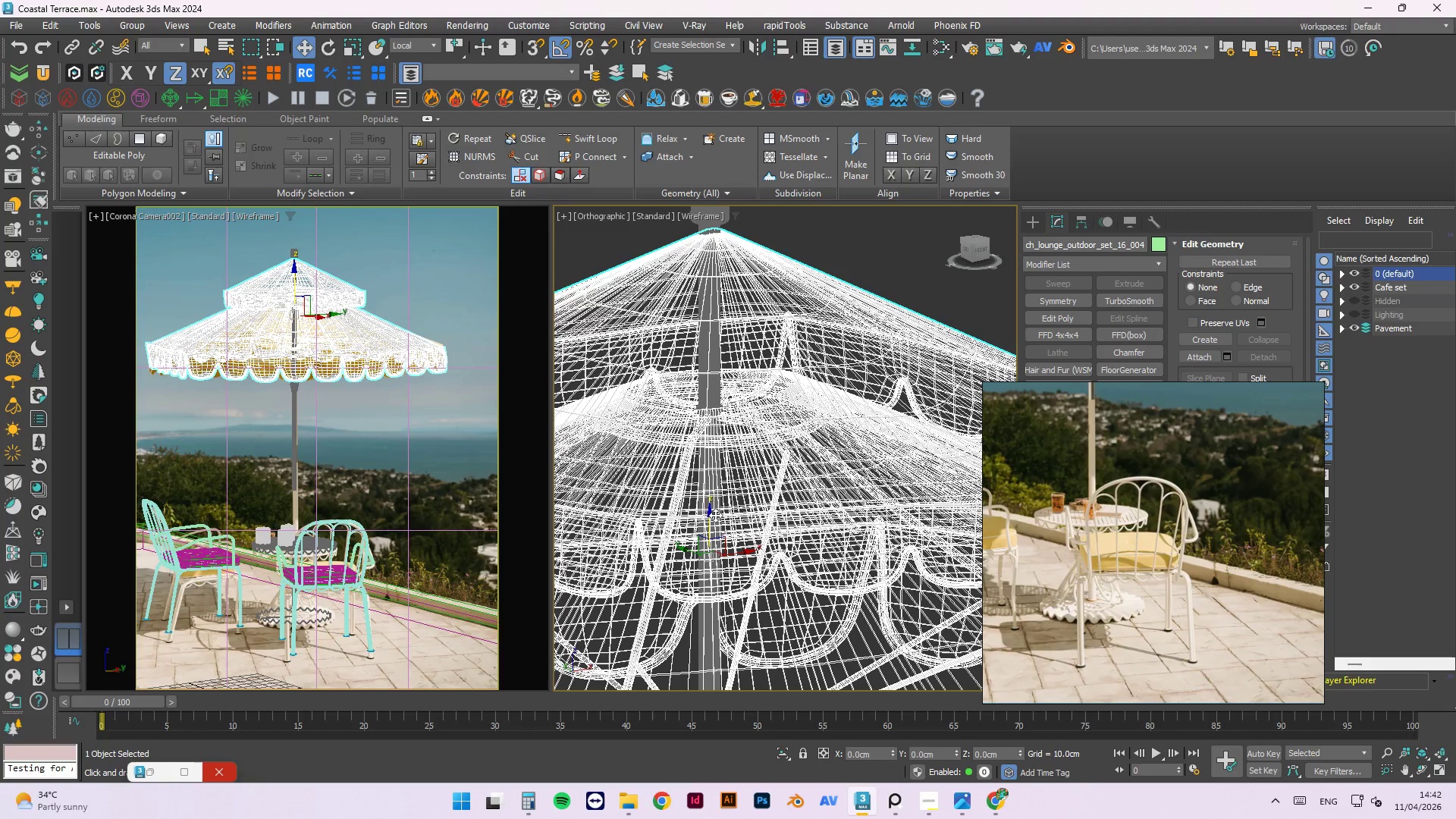 
left_click_drag(start_coordinate=[710, 516], to_coordinate=[711, 520])
 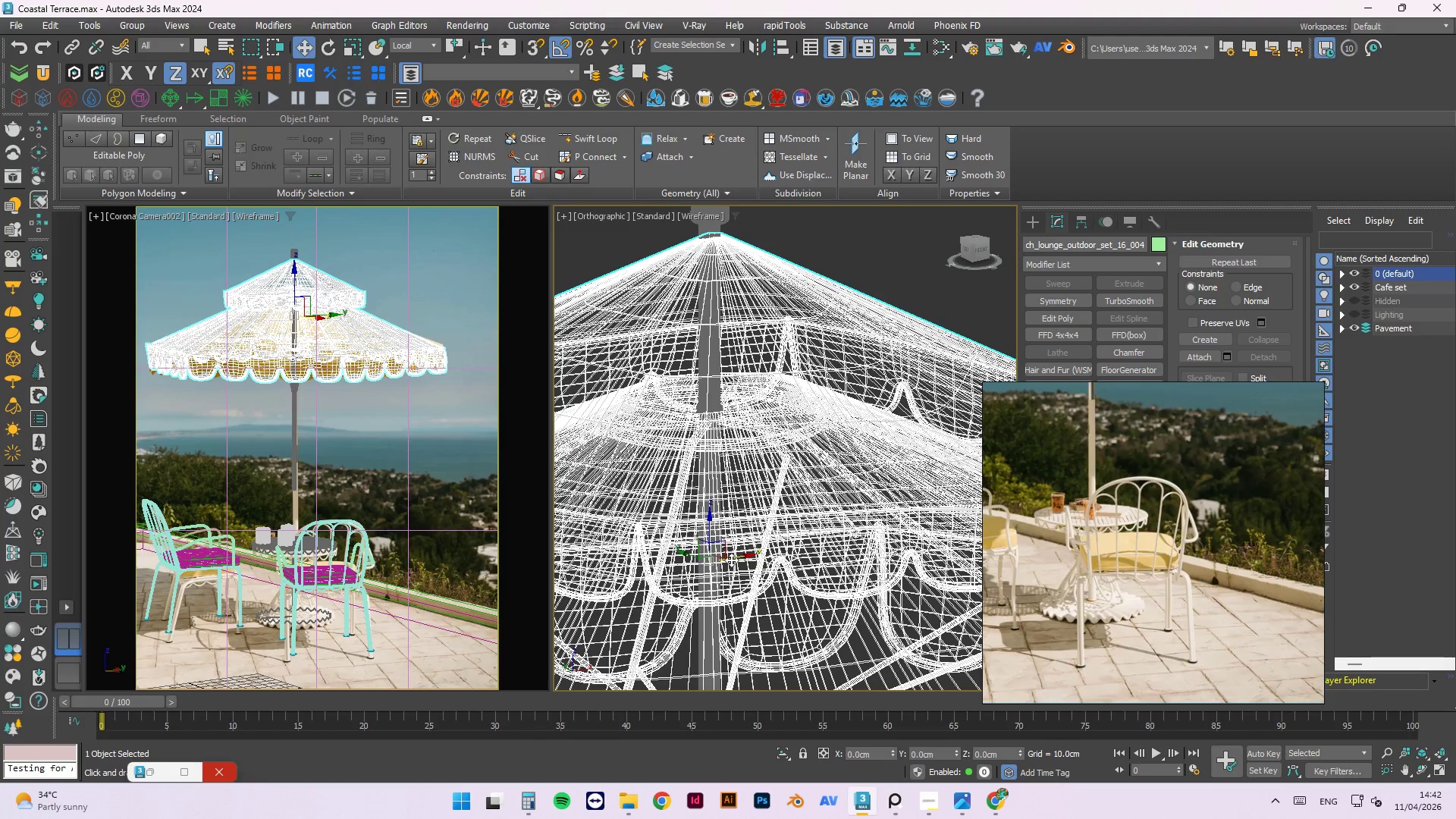 
hold_key(key=AltLeft, duration=1.5)
 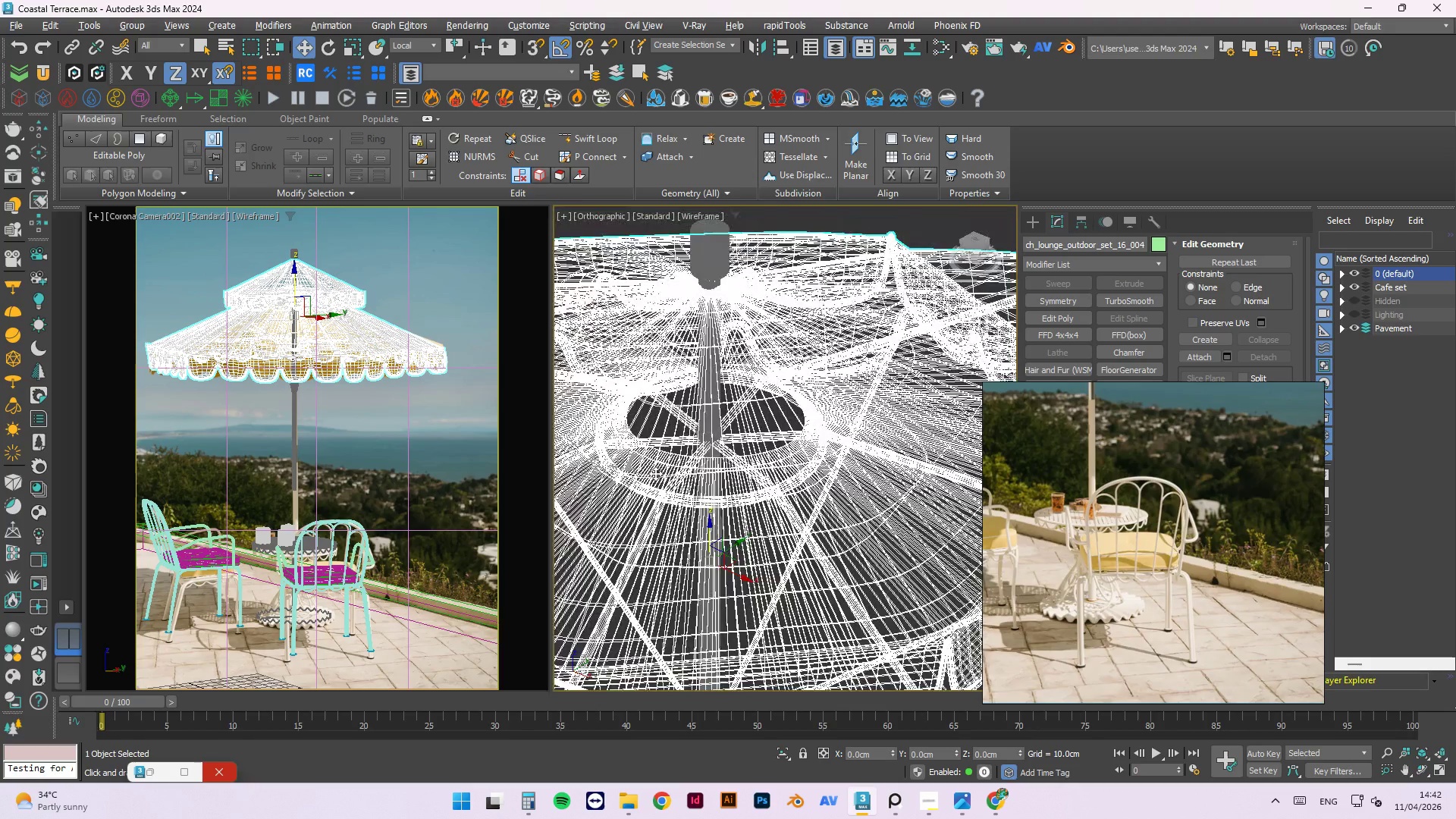 
hold_key(key=AltLeft, duration=1.5)
 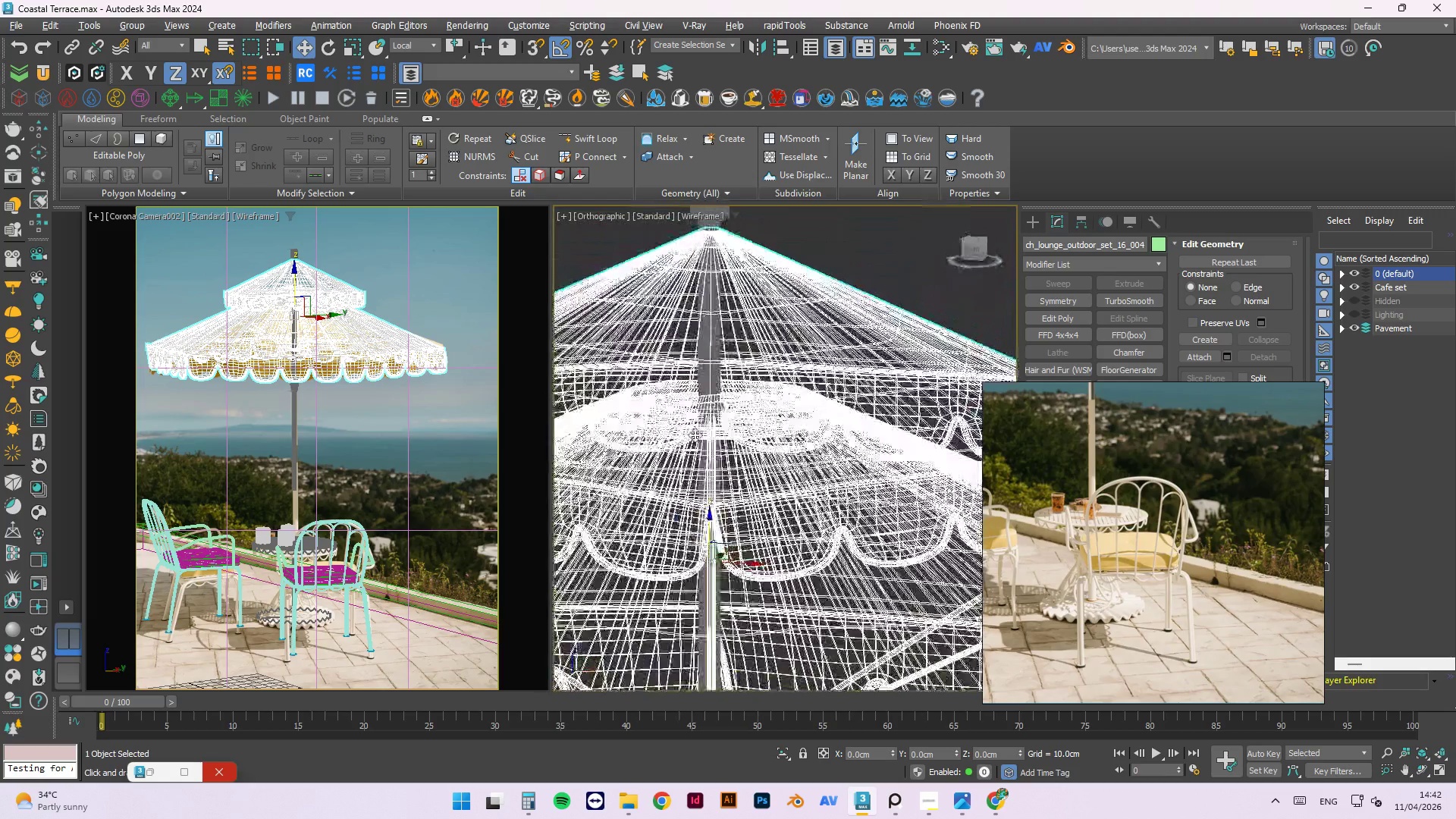 
hold_key(key=AltLeft, duration=1.5)
 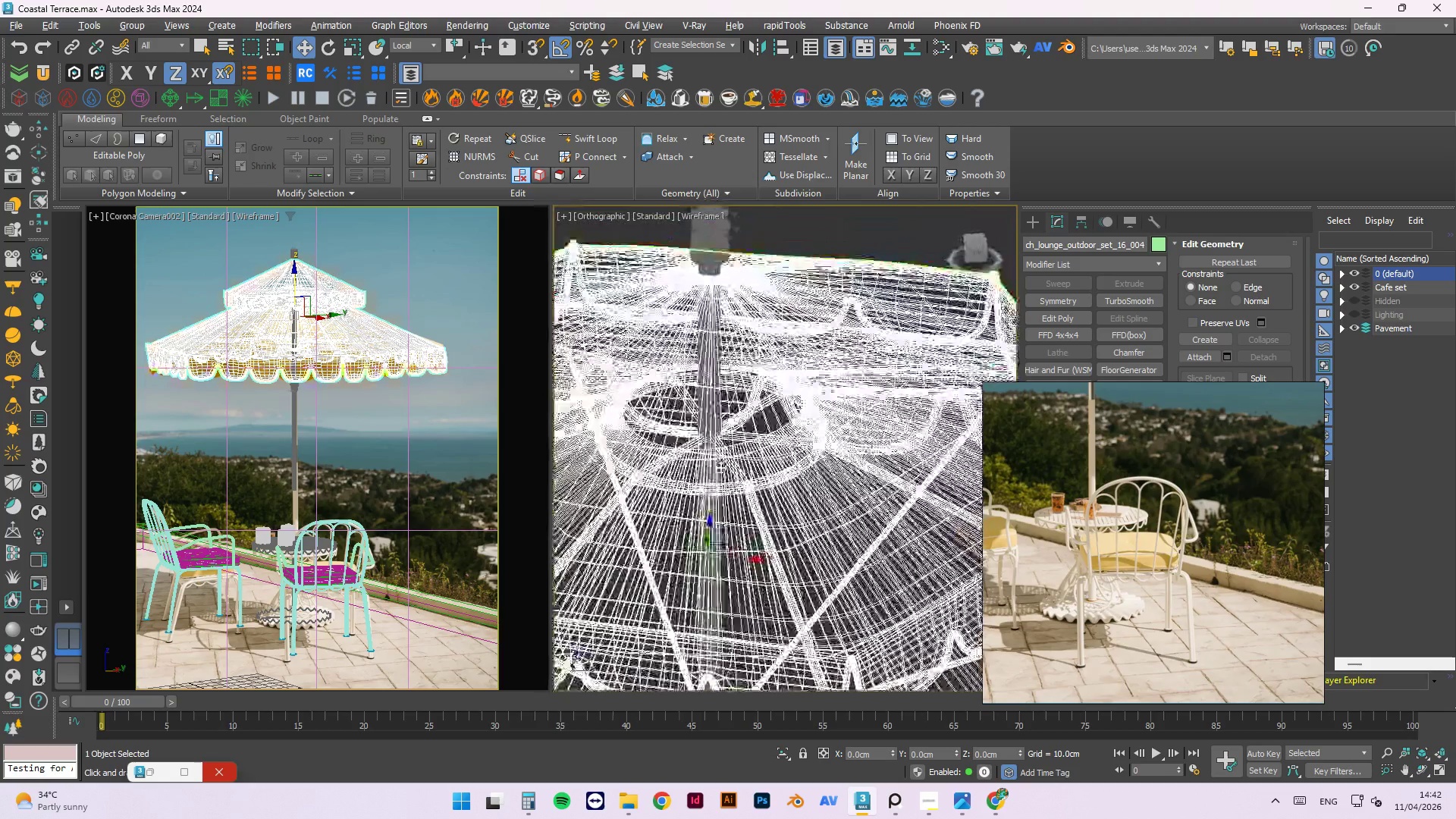 
hold_key(key=AltLeft, duration=0.62)
 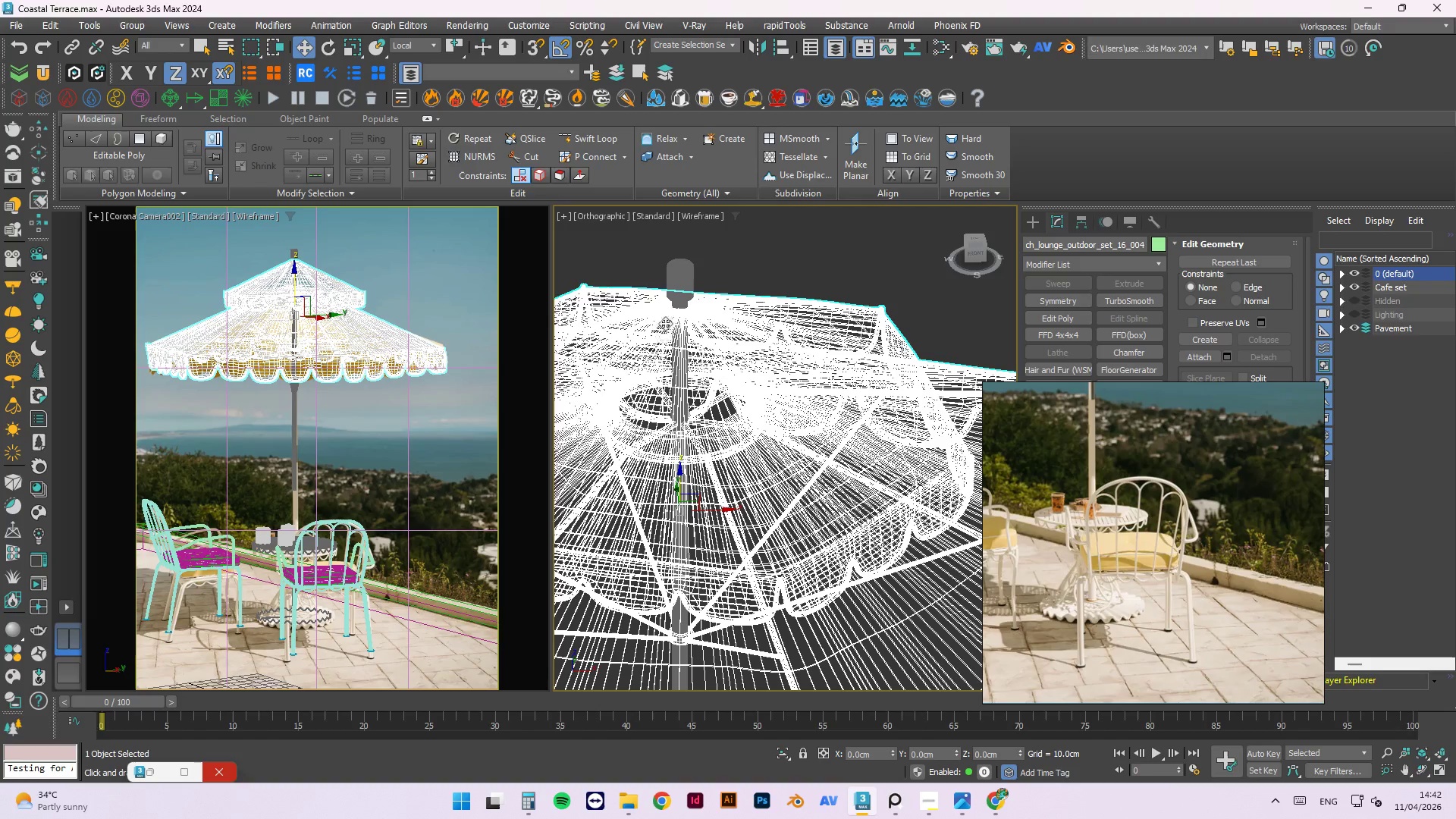 
scroll: coordinate [608, 389], scroll_direction: down, amount: 1.0
 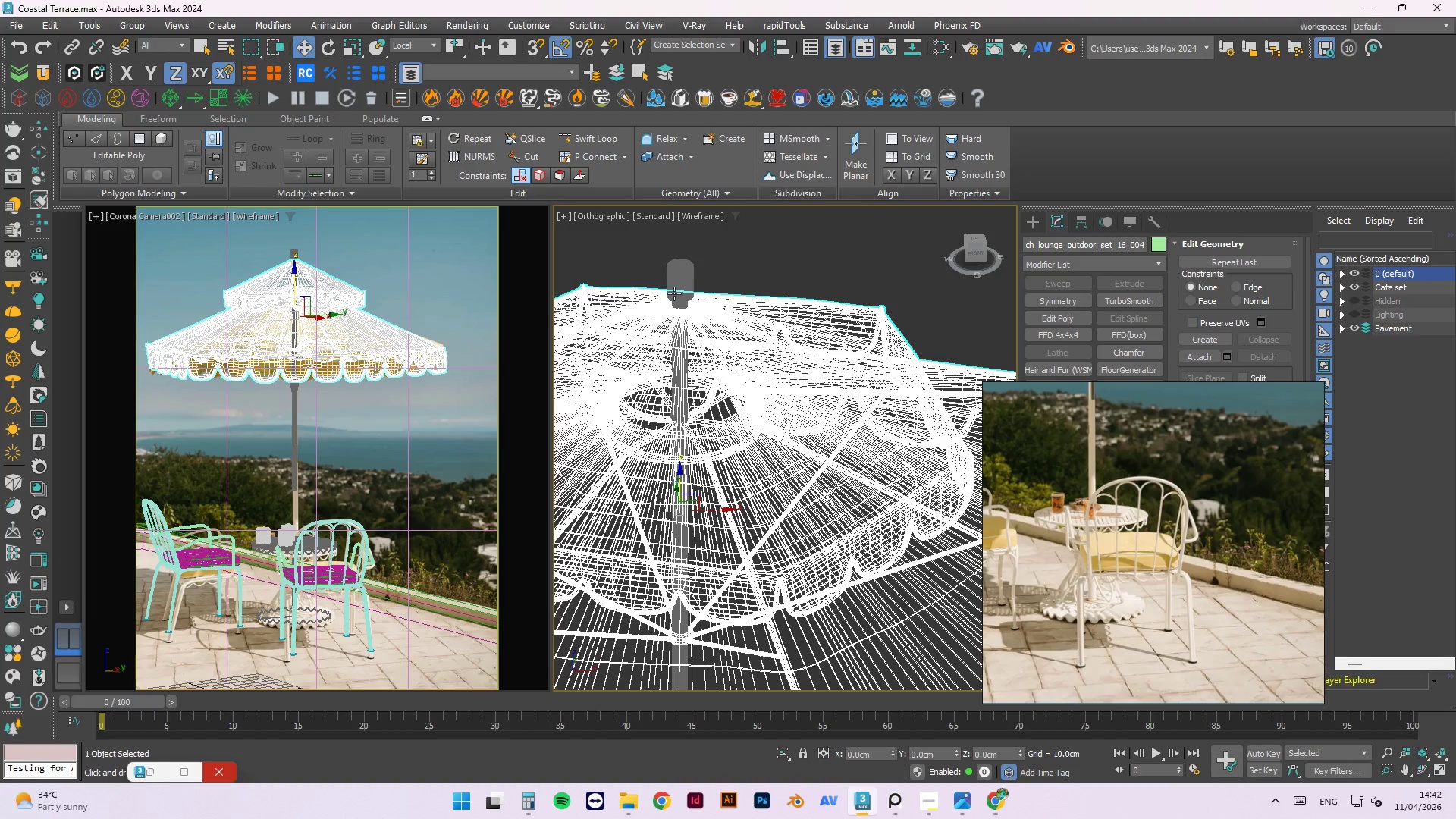 
left_click([679, 286])
 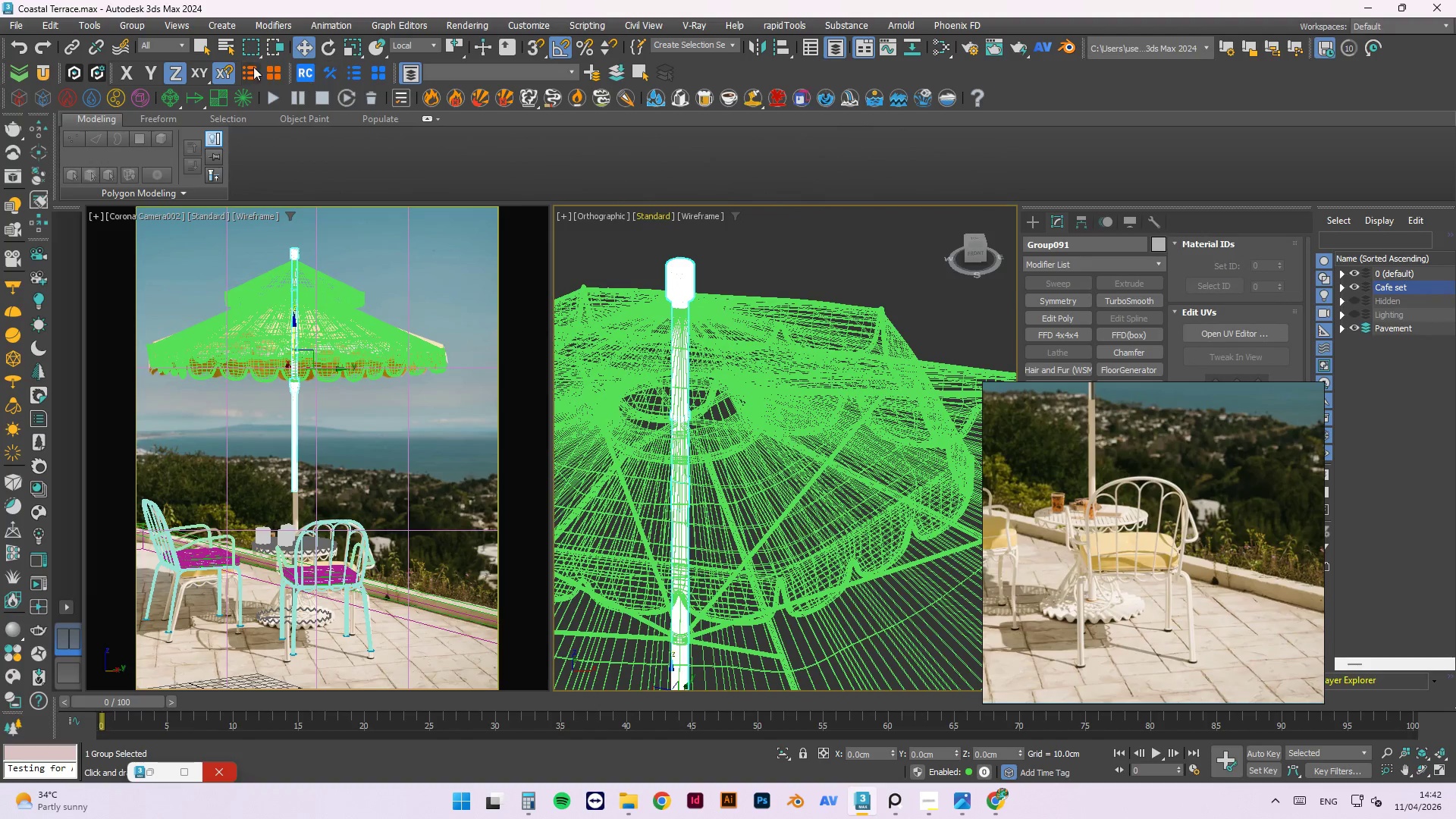 
left_click([131, 23])
 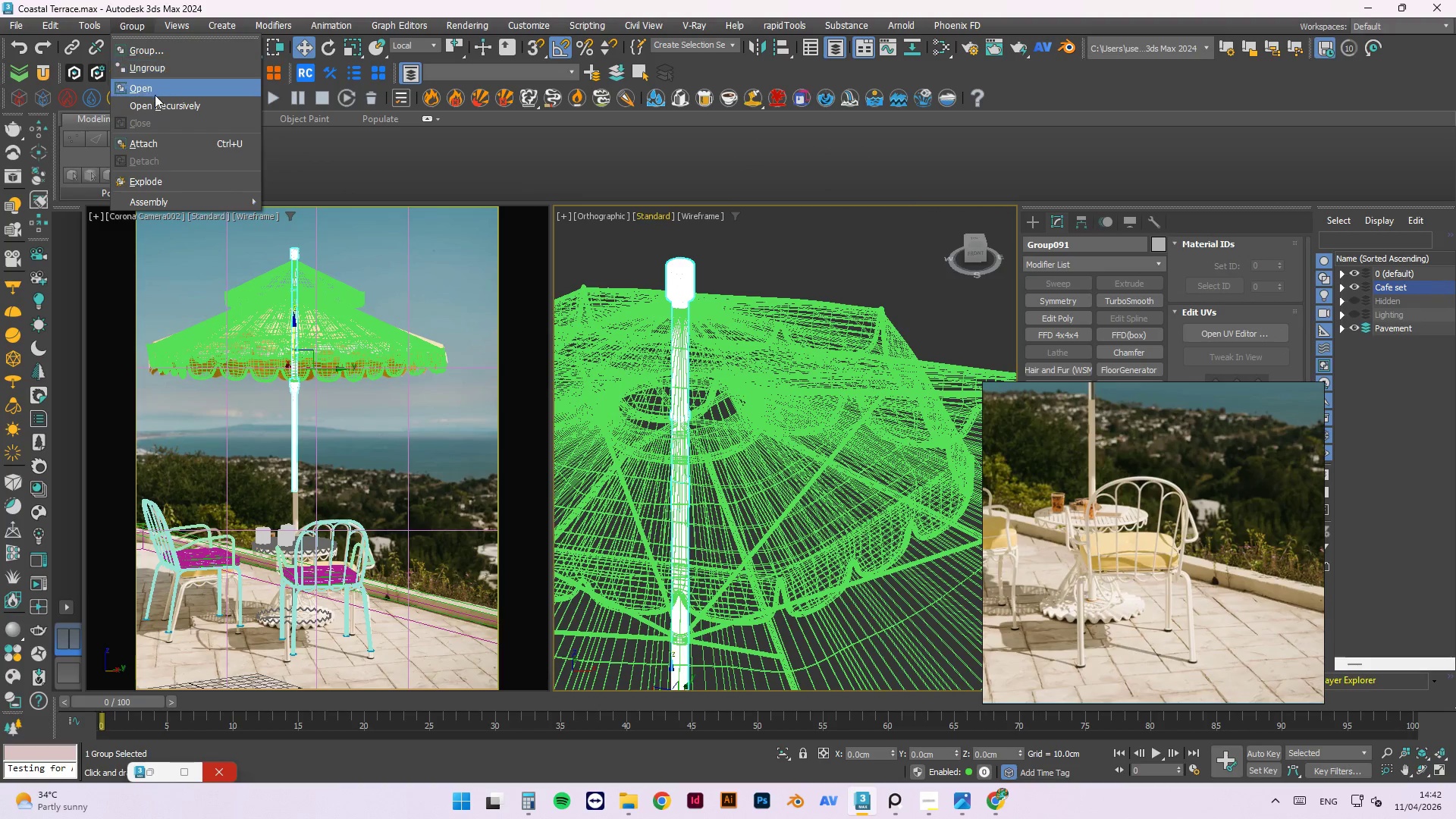 
left_click([155, 95])
 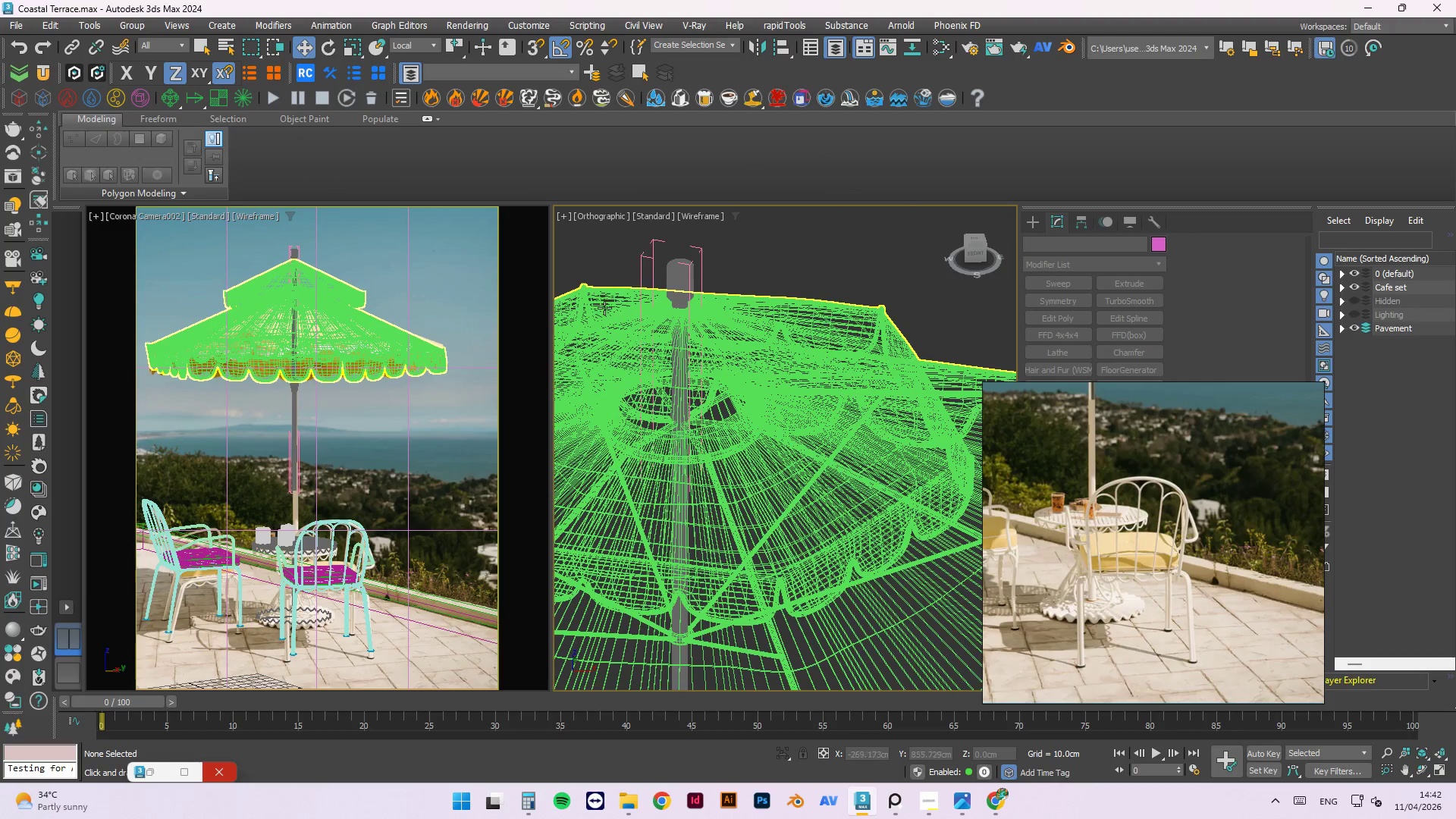 
scroll: coordinate [640, 459], scroll_direction: down, amount: 2.0
 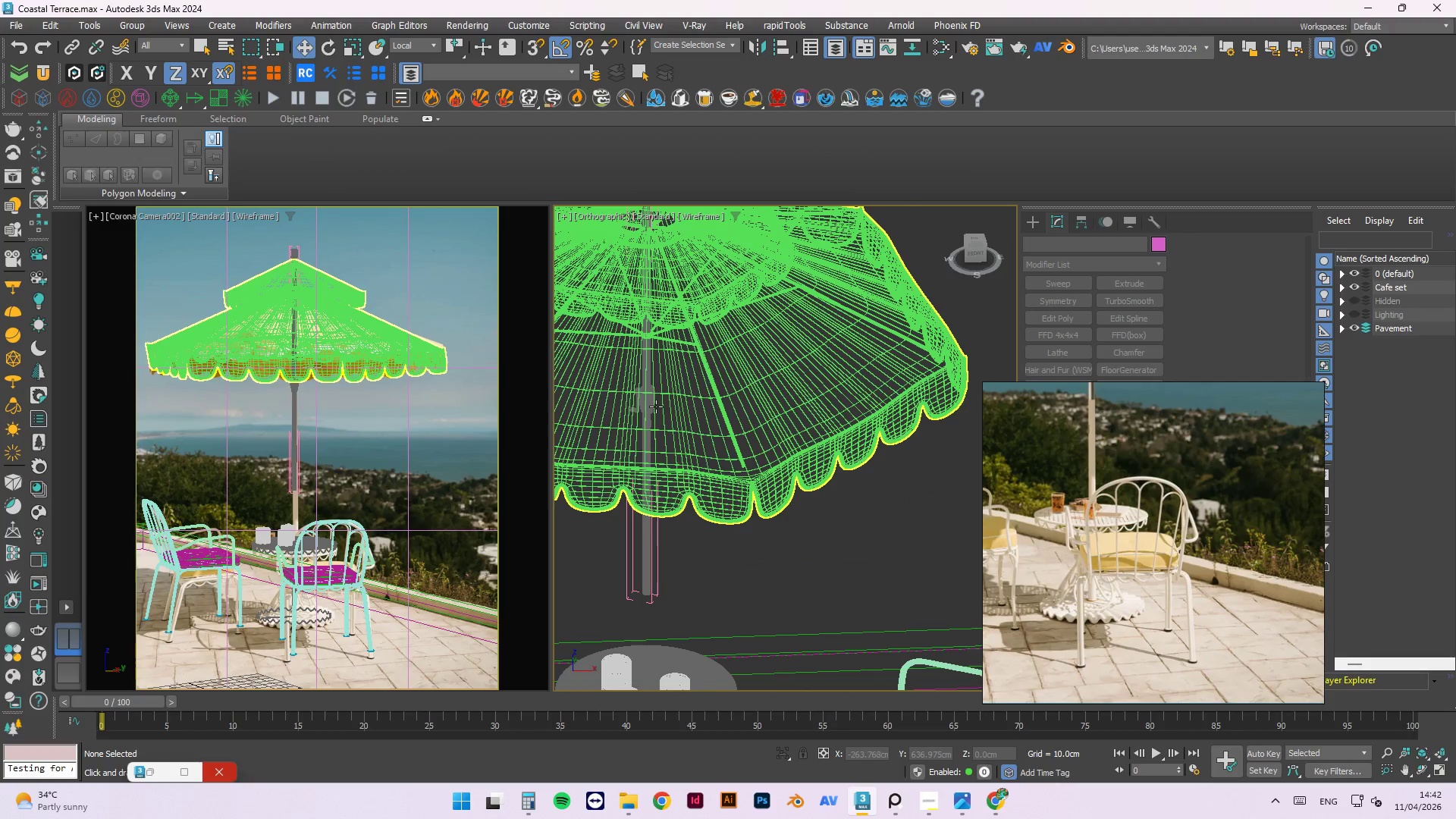 
left_click([647, 394])
 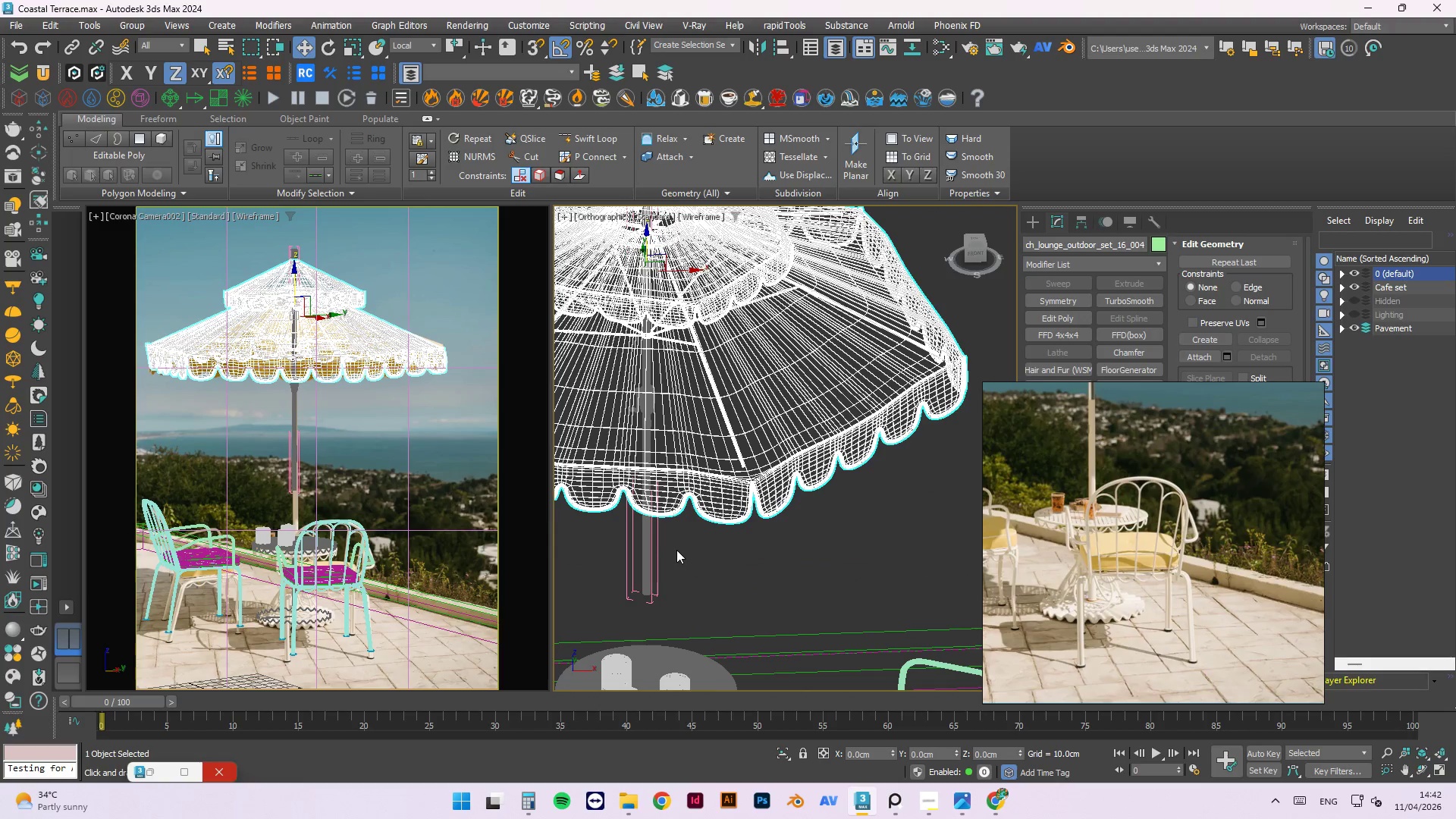 
scroll: coordinate [660, 432], scroll_direction: up, amount: 5.0
 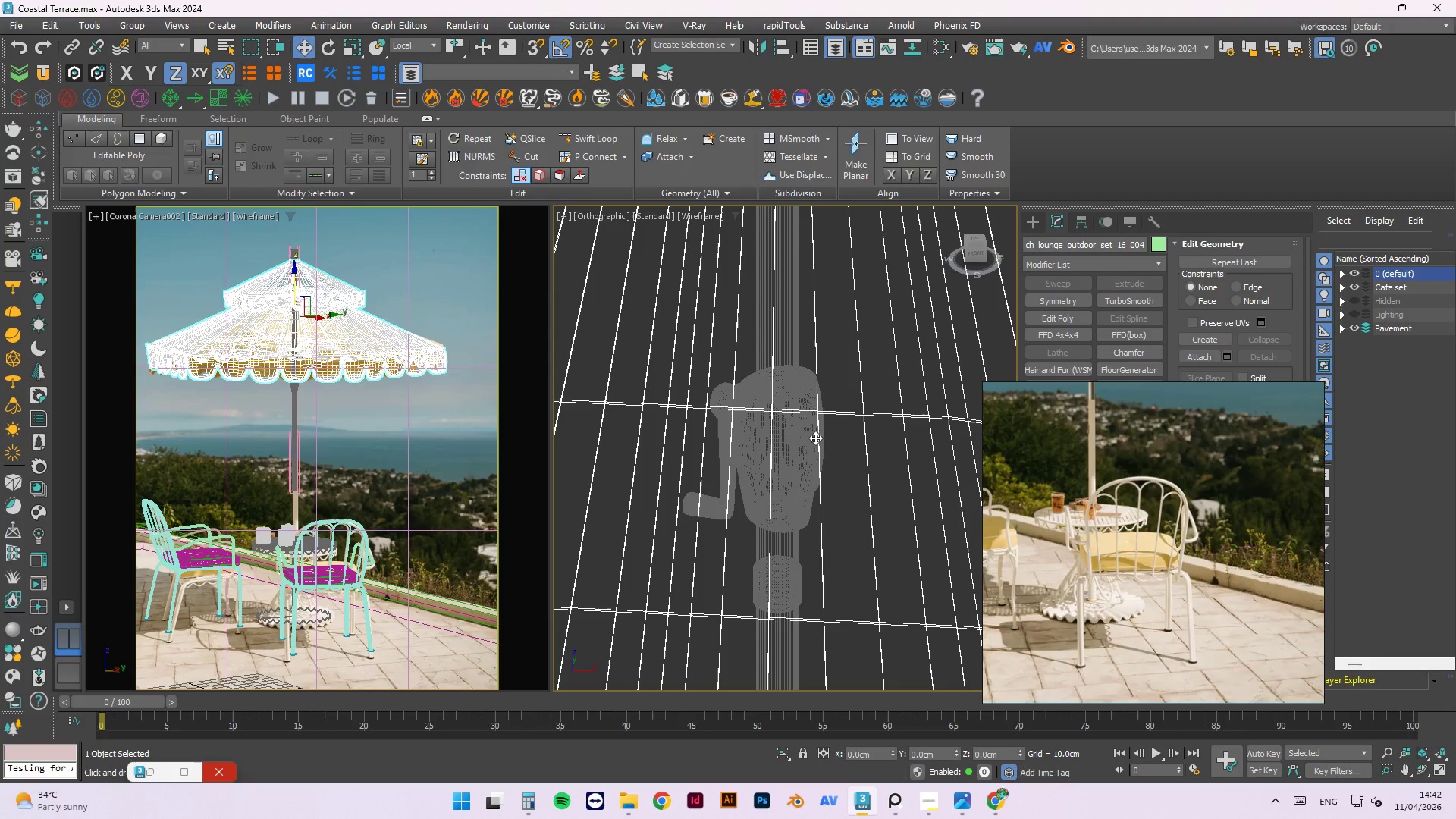 
left_click([842, 376])
 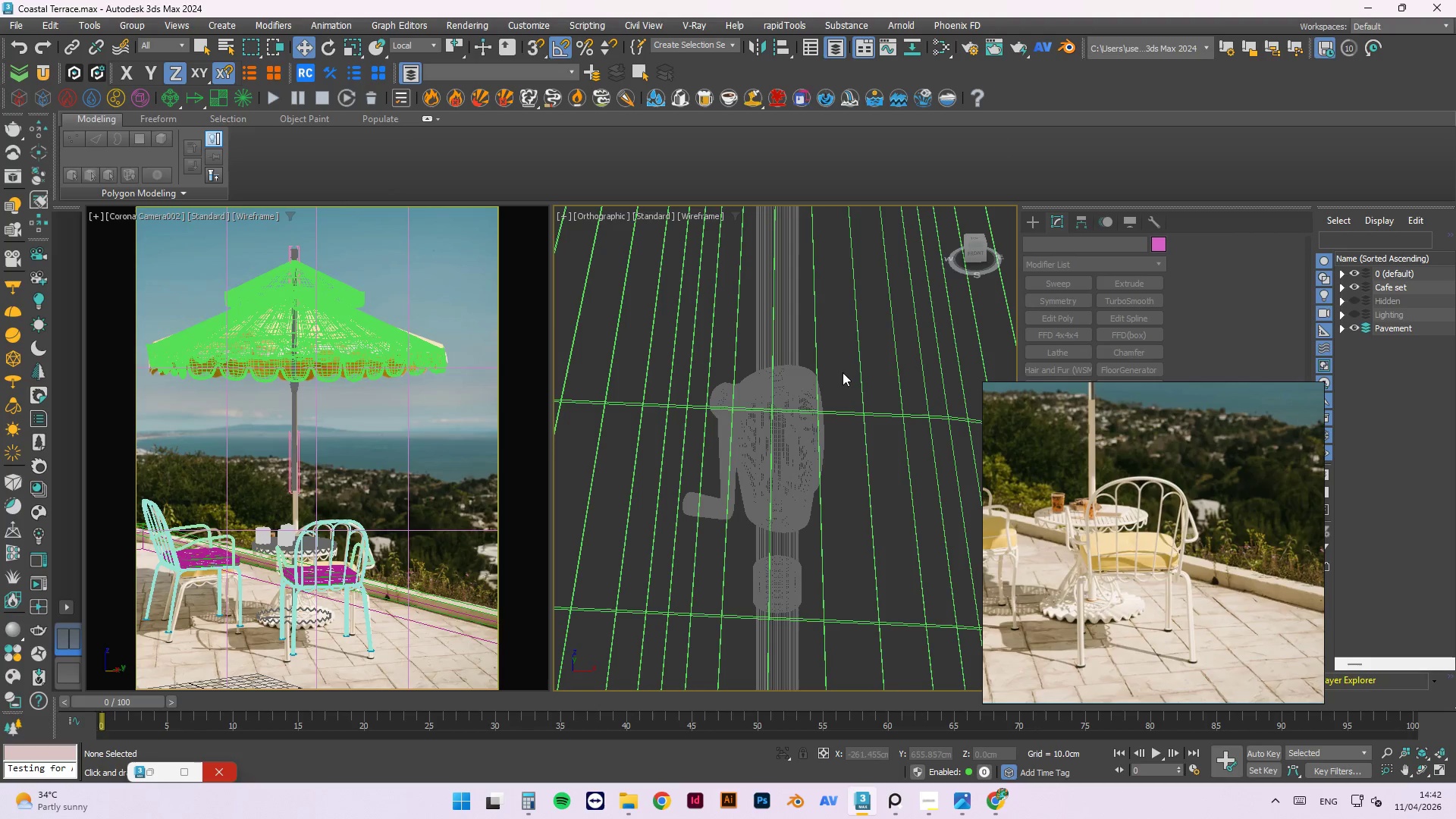 
left_click_drag(start_coordinate=[846, 350], to_coordinate=[689, 522])
 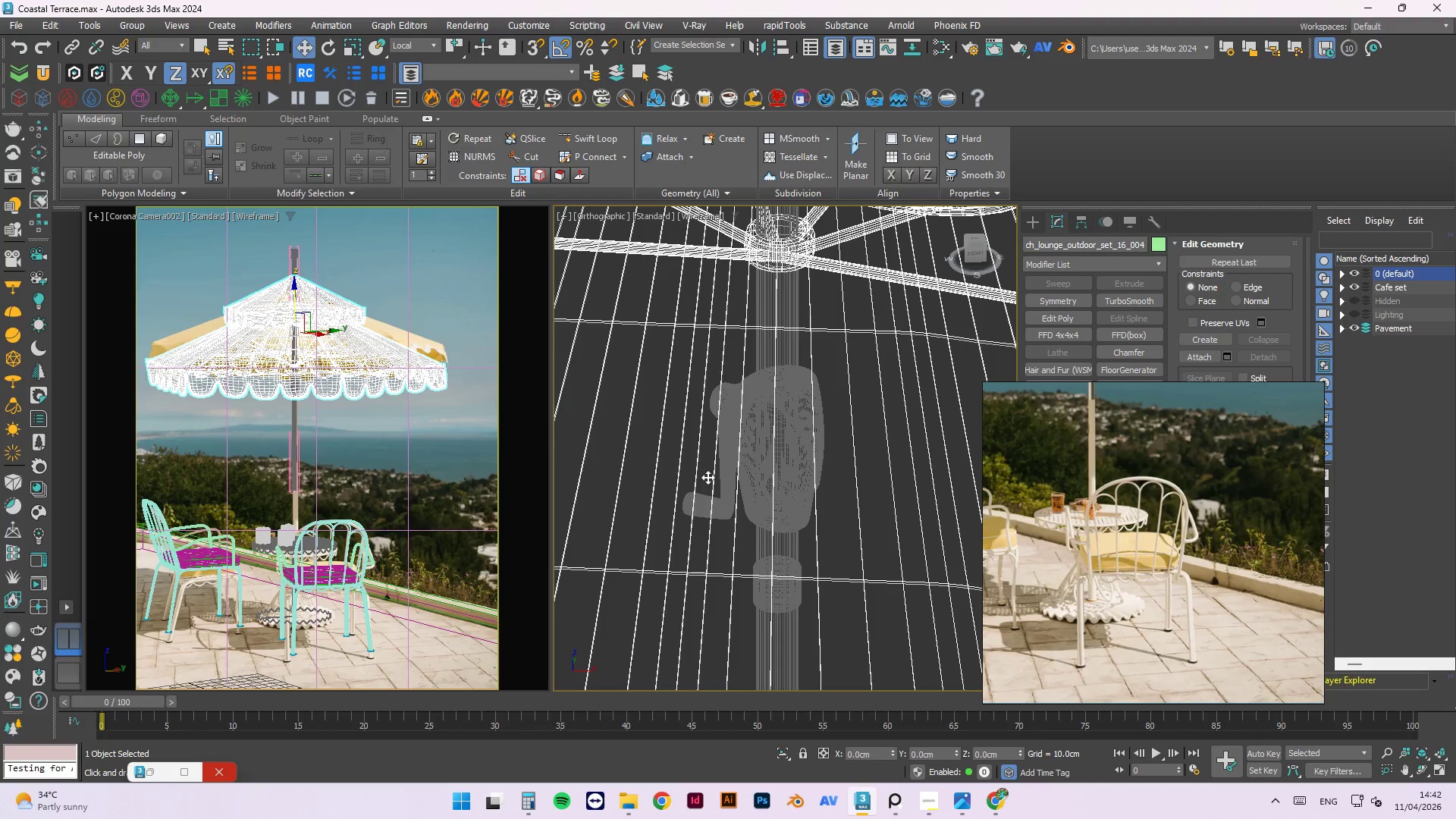 
key(Control+Z)
 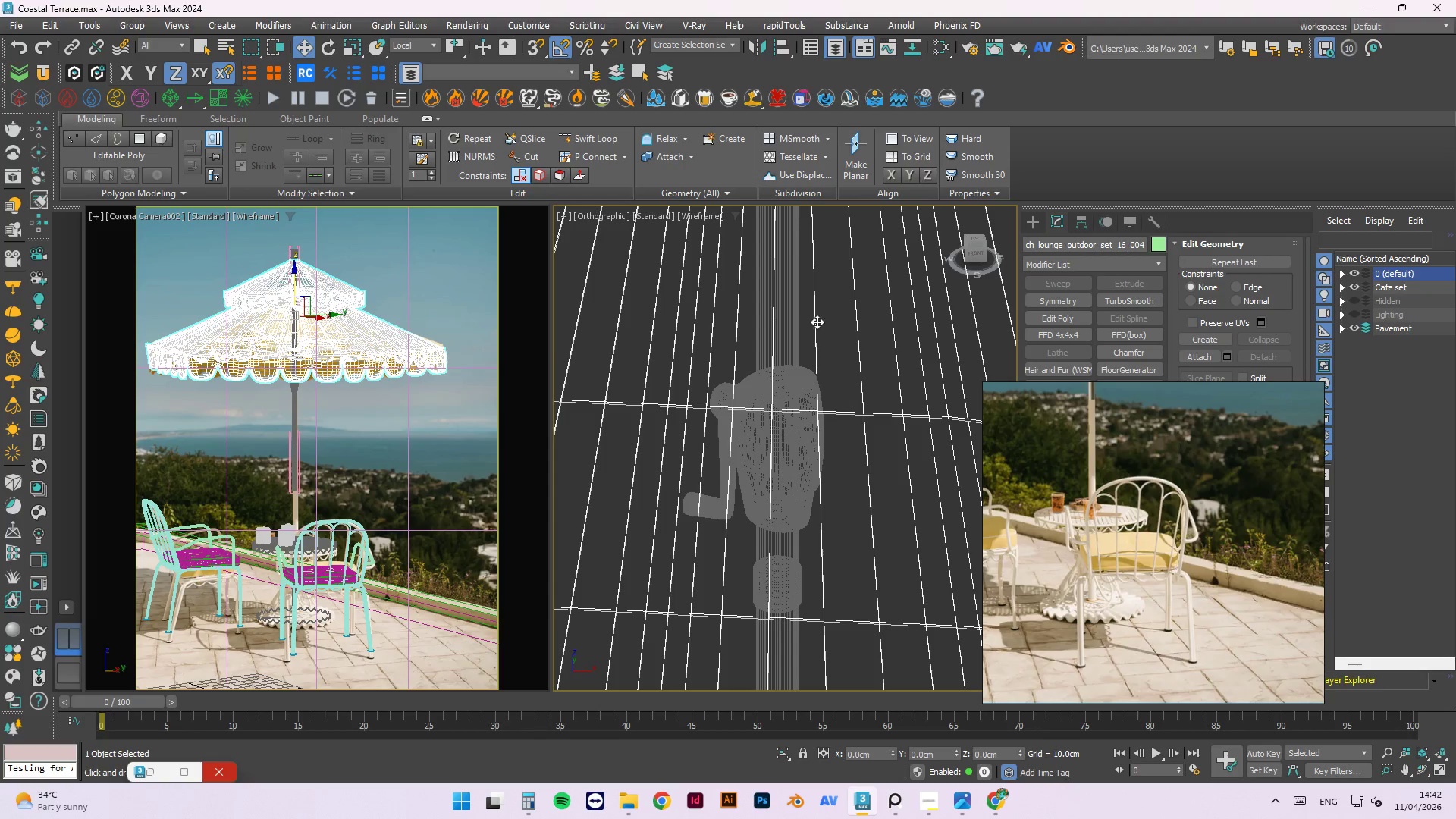 
left_click_drag(start_coordinate=[865, 306], to_coordinate=[842, 408])
 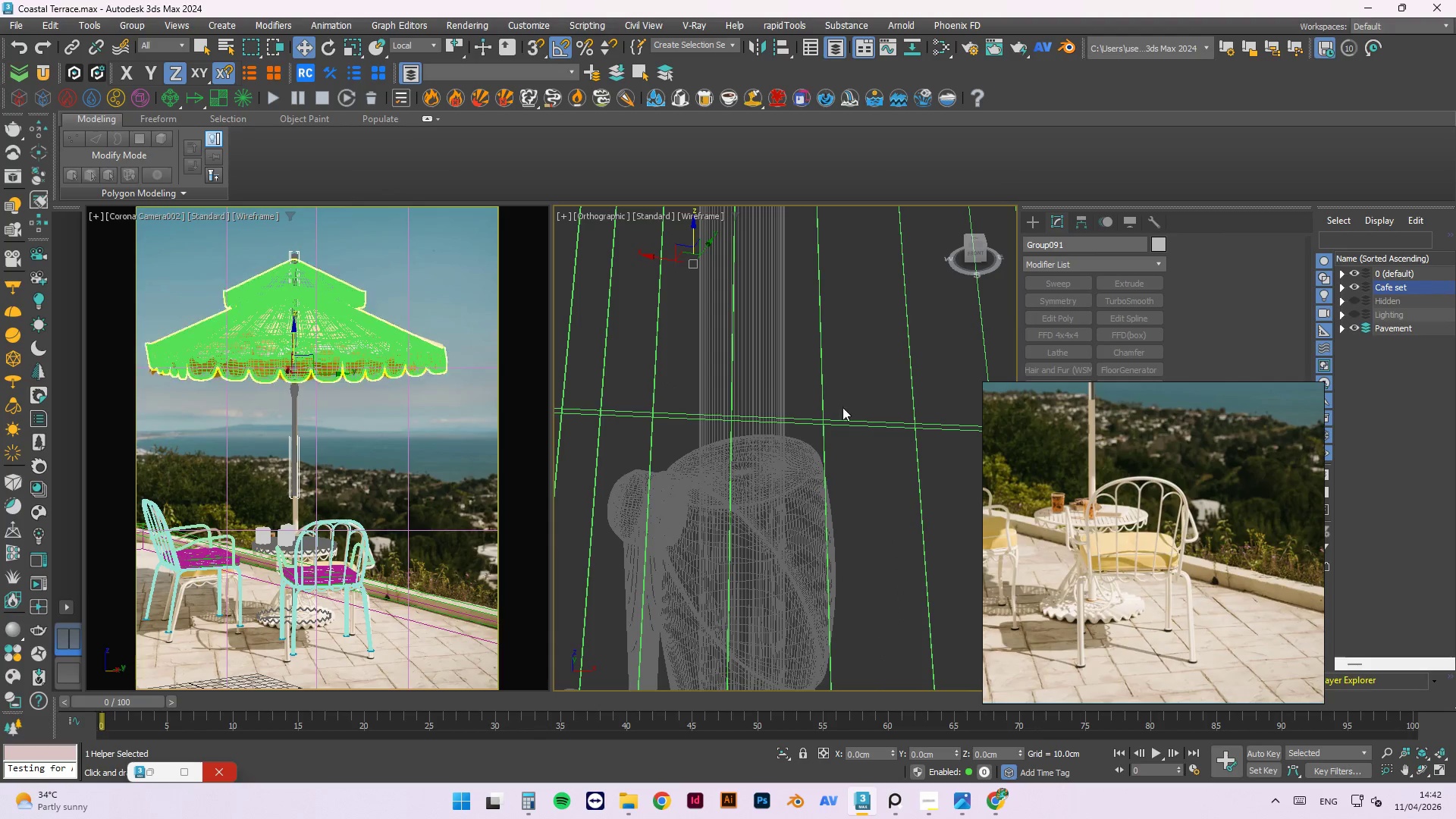 
scroll: coordinate [812, 403], scroll_direction: up, amount: 2.0
 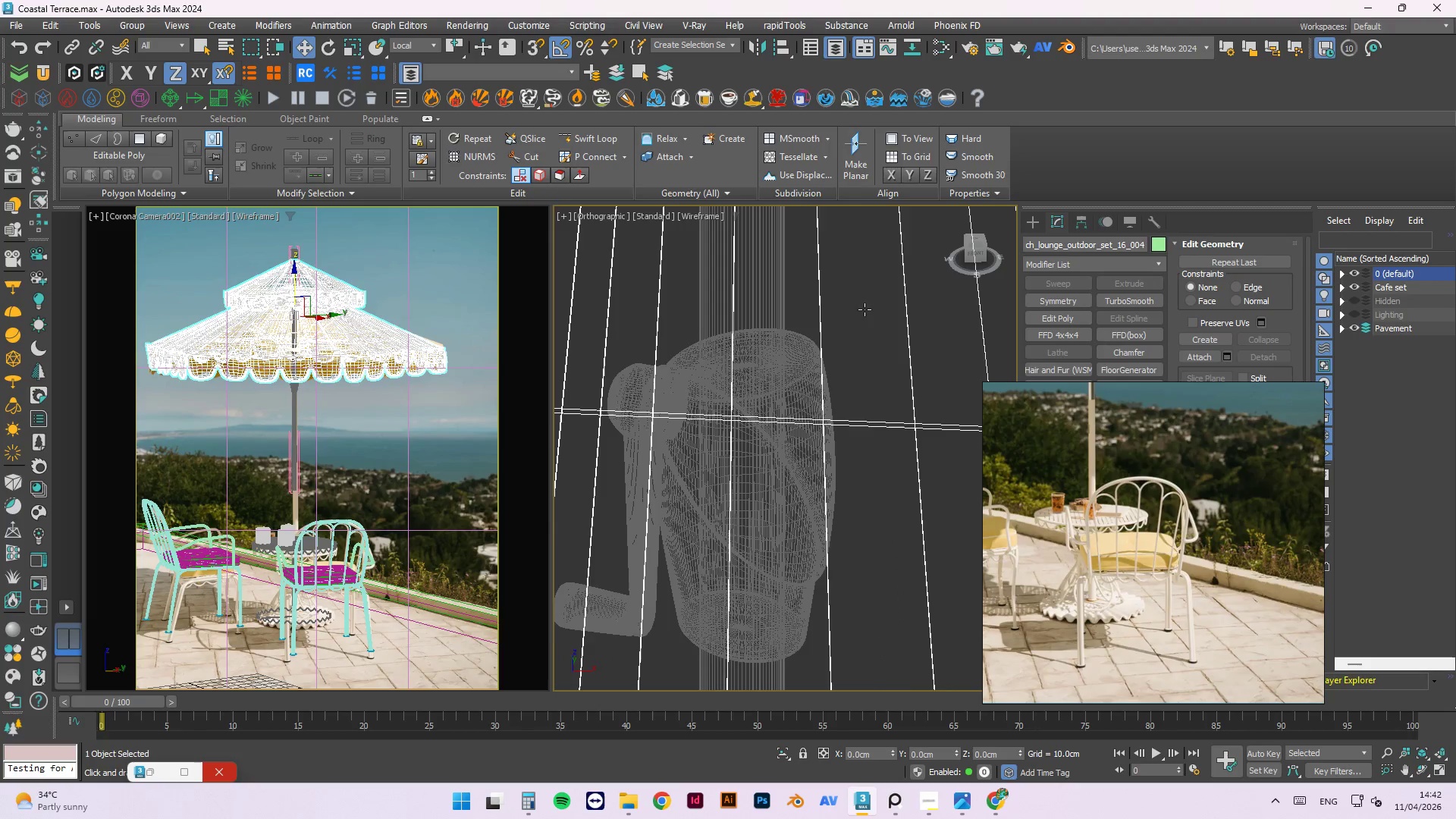 
key(Control+Z)
 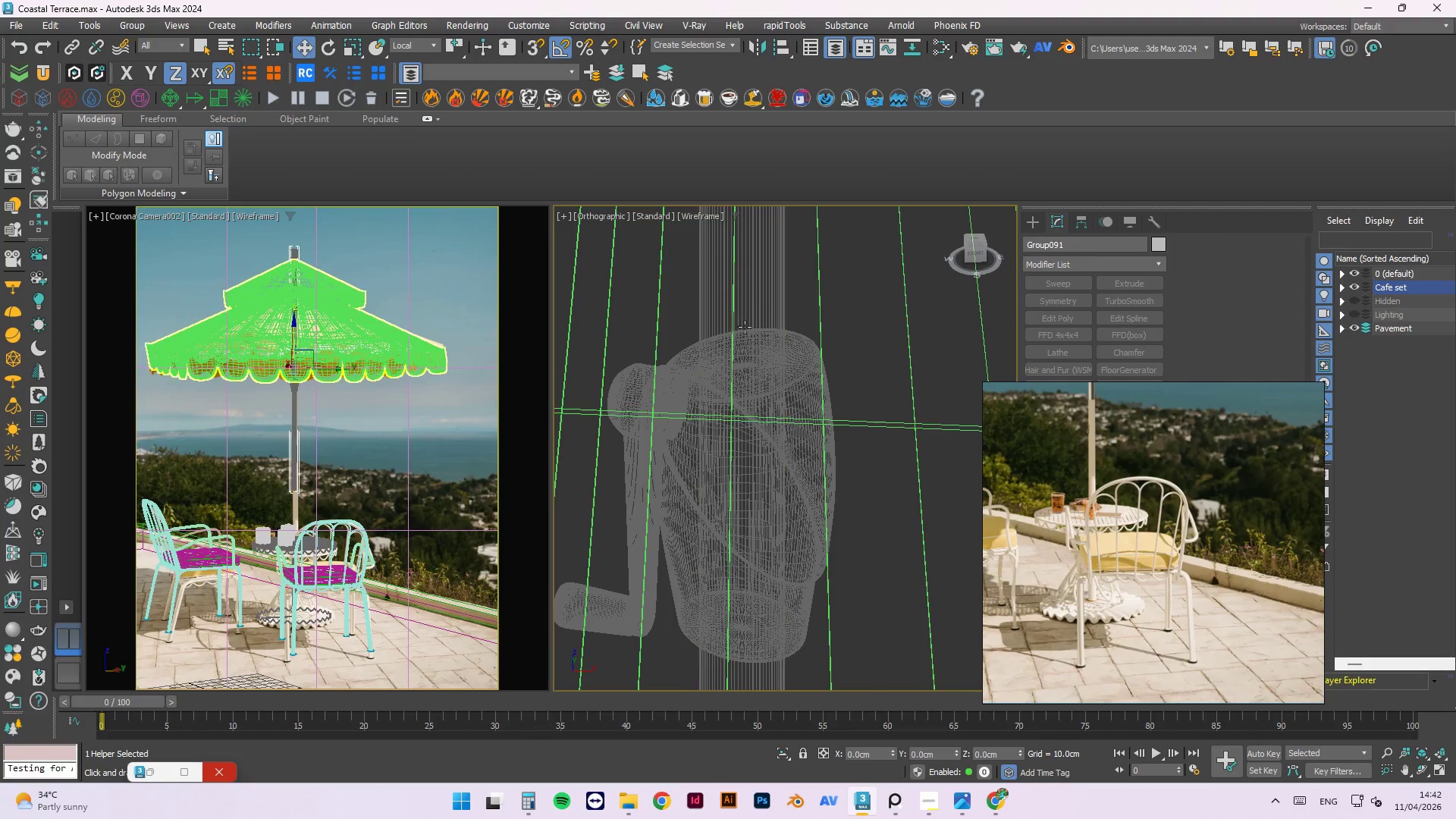 
scroll: coordinate [745, 347], scroll_direction: down, amount: 2.0
 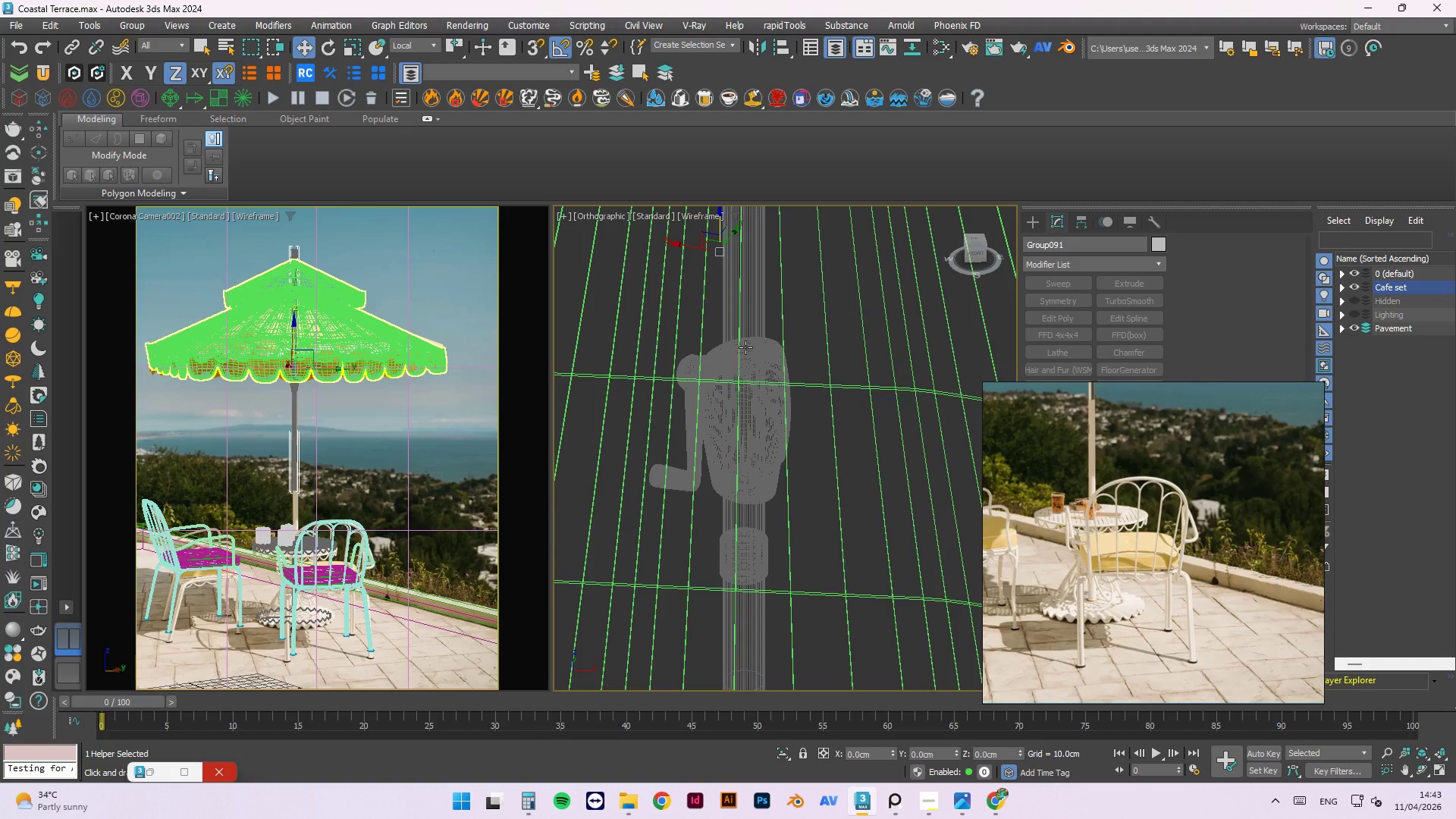 
wait(45.33)
 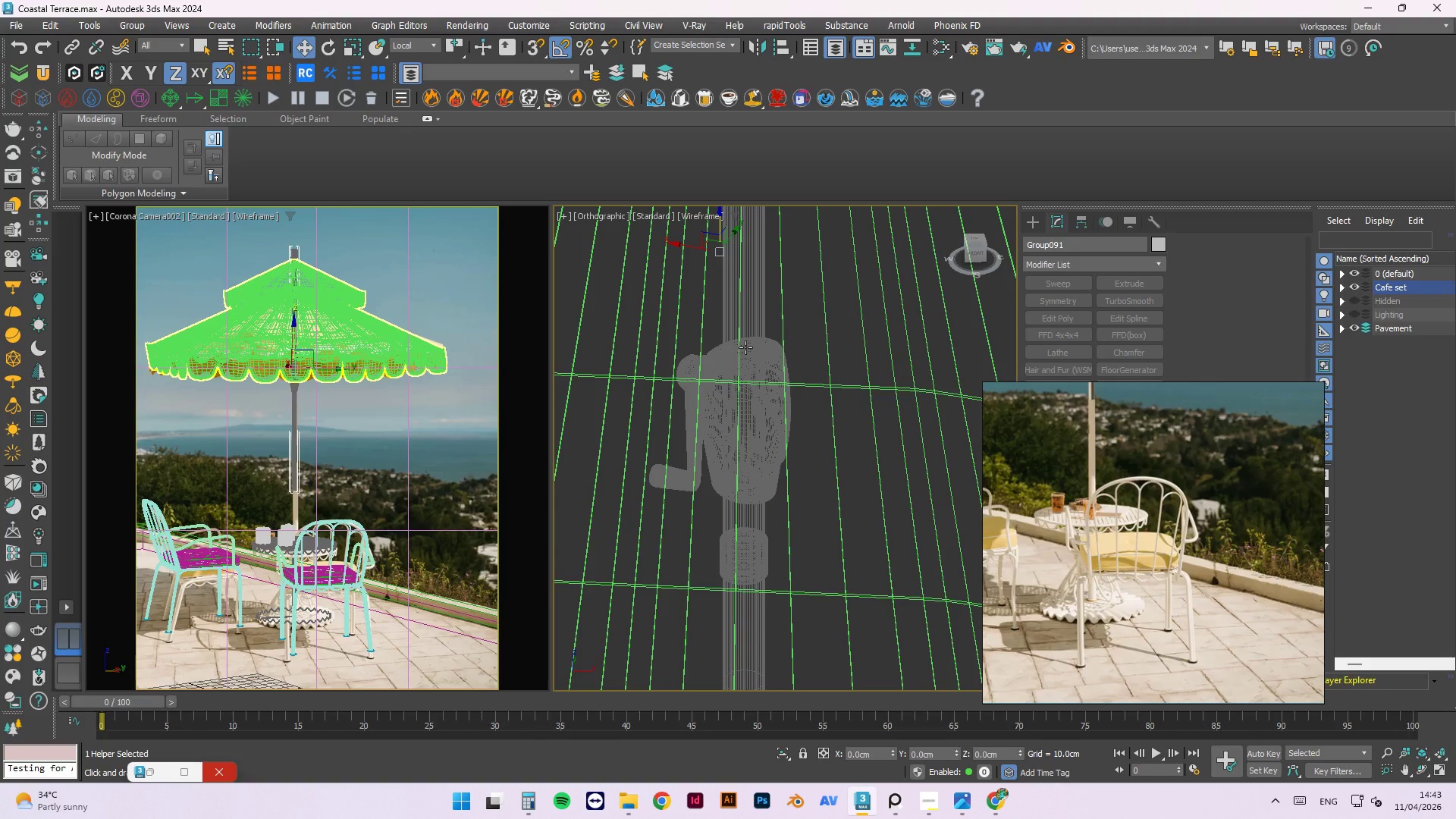 
hold_key(key=ControlLeft, duration=0.66)
left_click([678, 475])
 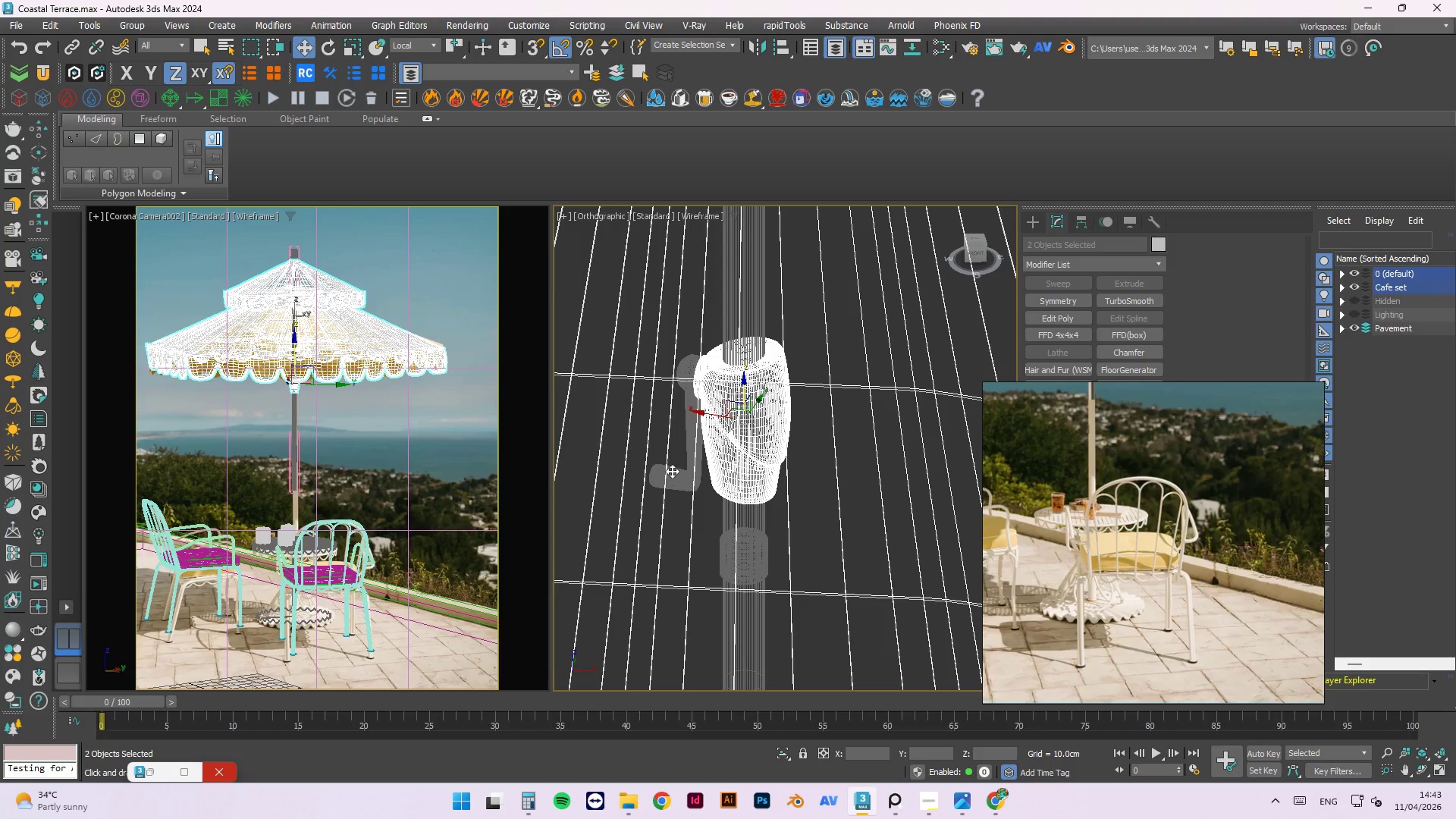 
left_click([697, 375])
 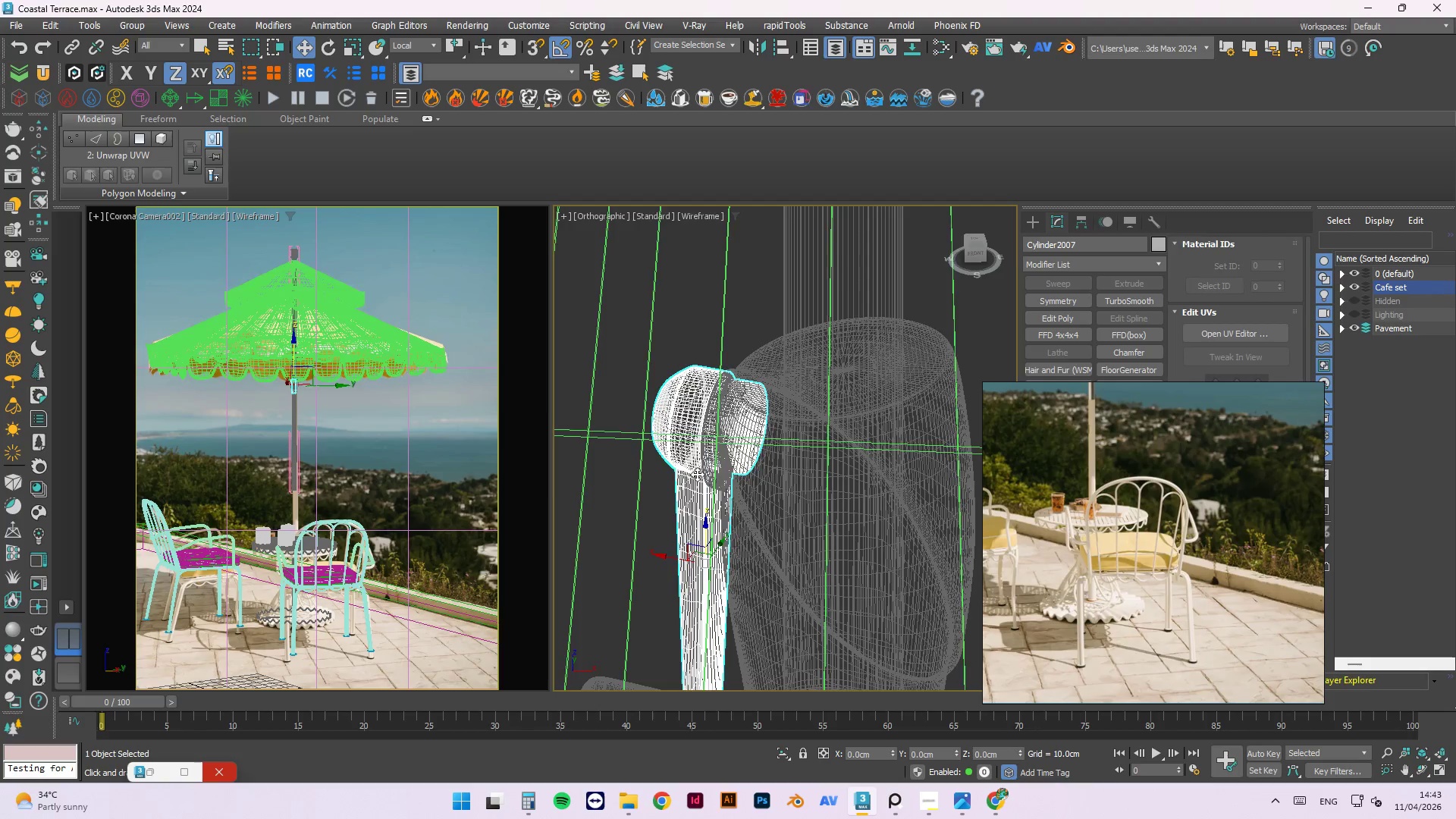 
scroll: coordinate [689, 348], scroll_direction: up, amount: 3.0
 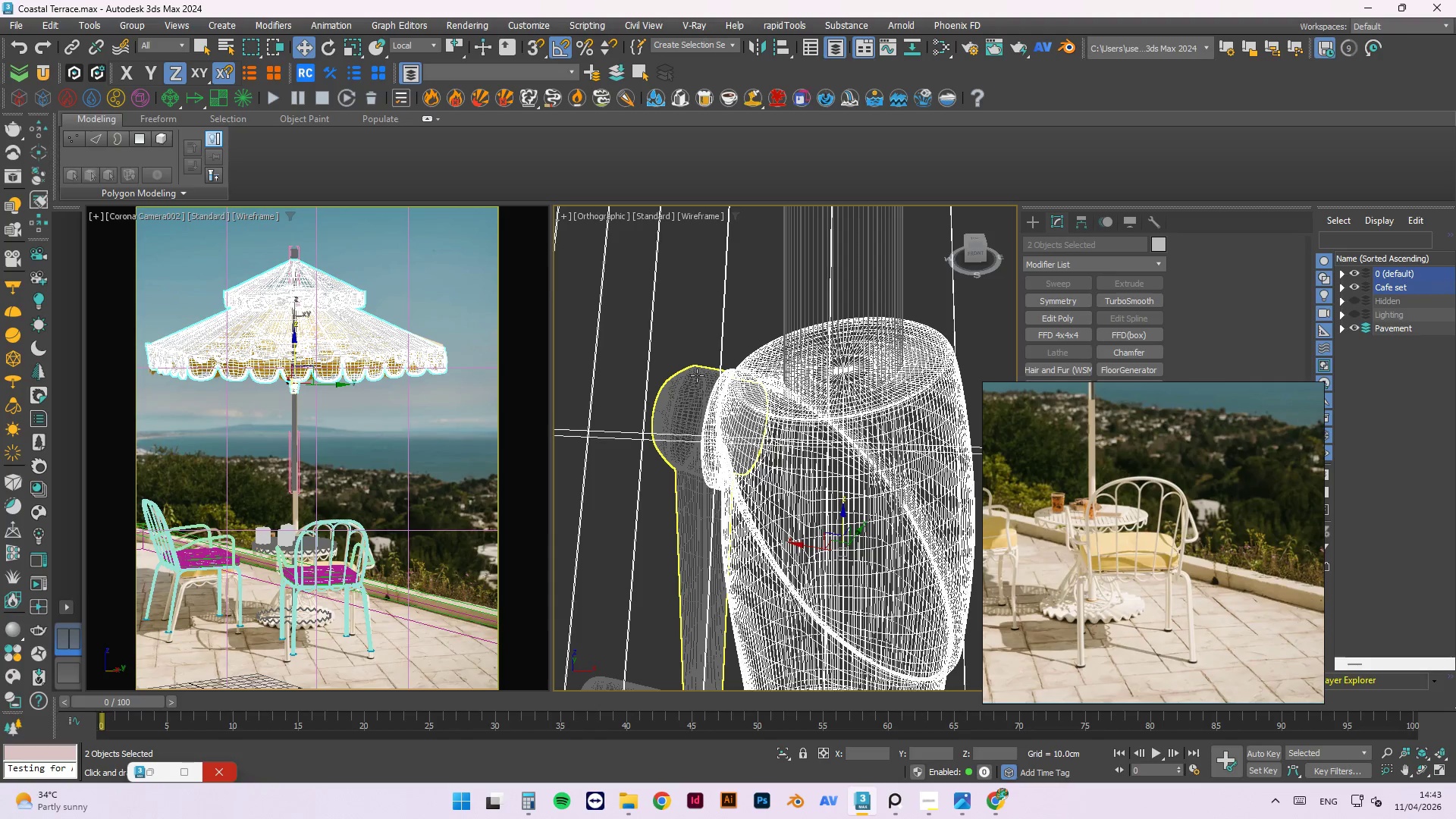 
hold_key(key=ControlLeft, duration=0.94)
 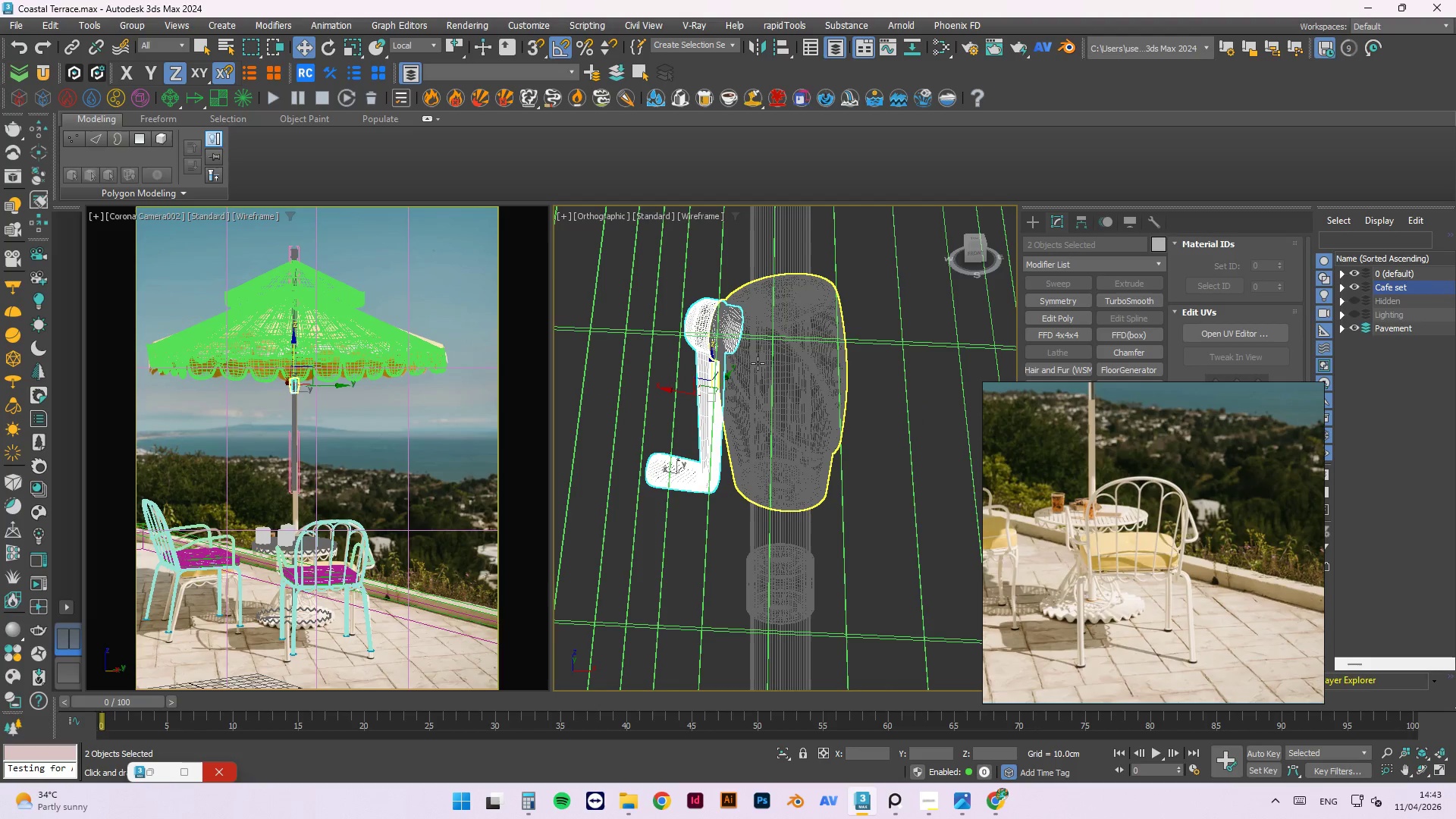 
scroll: coordinate [667, 506], scroll_direction: down, amount: 2.0
 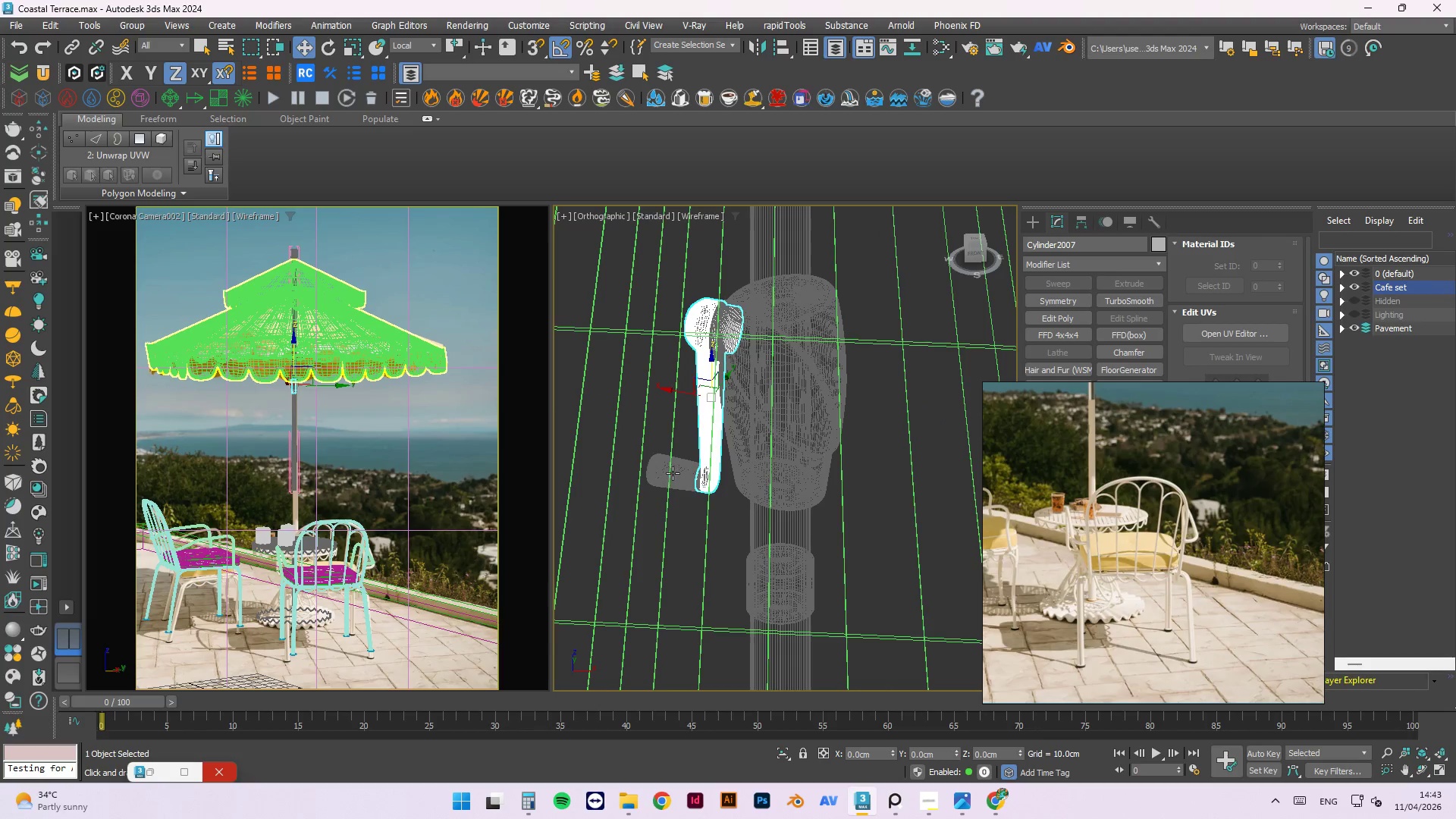 
left_click([689, 478])
 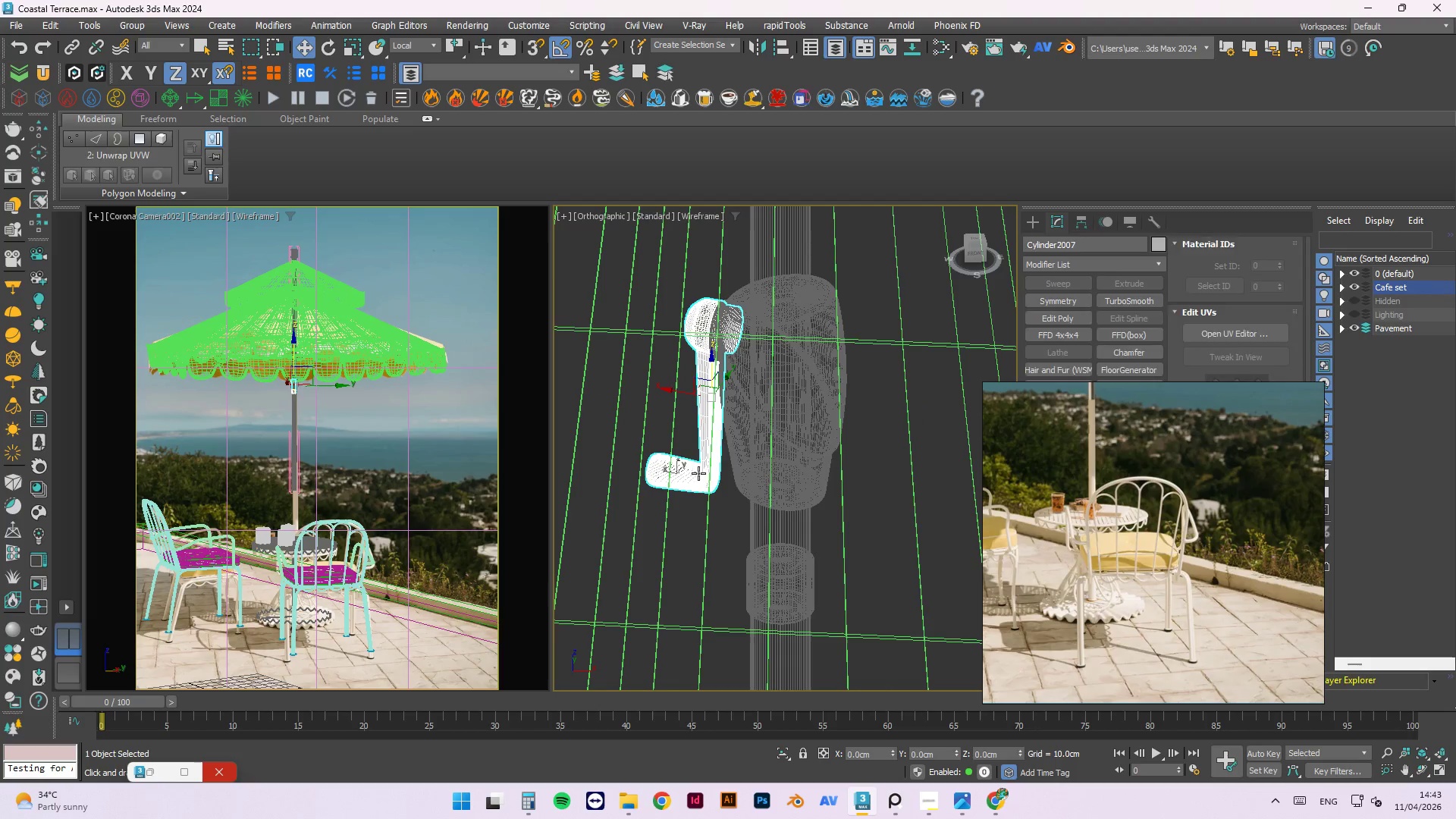 
hold_key(key=ControlLeft, duration=1.52)
left_click([758, 363])
 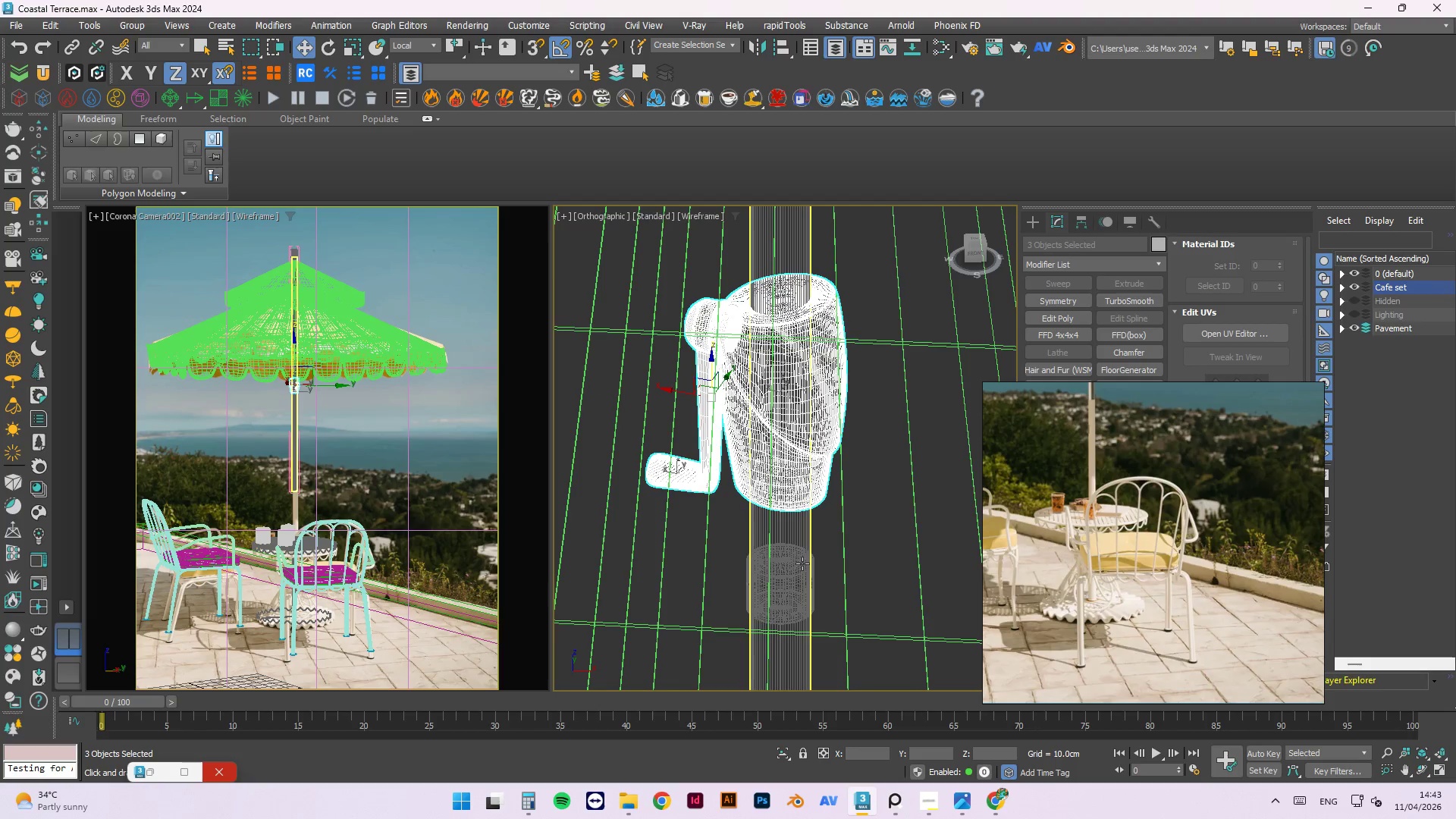 
hold_key(key=ControlLeft, duration=0.88)
left_click([798, 579])
 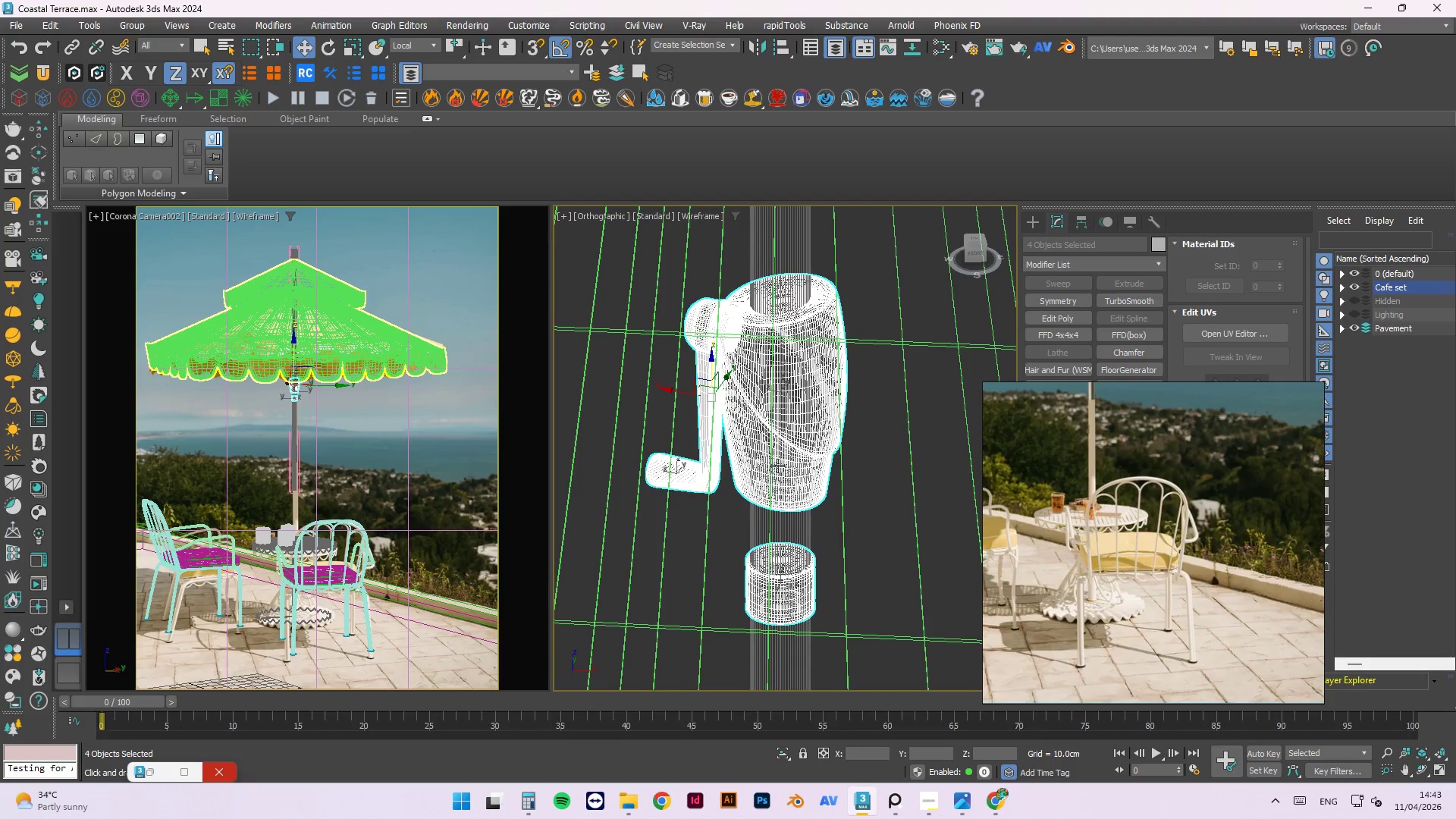 
hold_key(key=AltLeft, duration=1.52)
 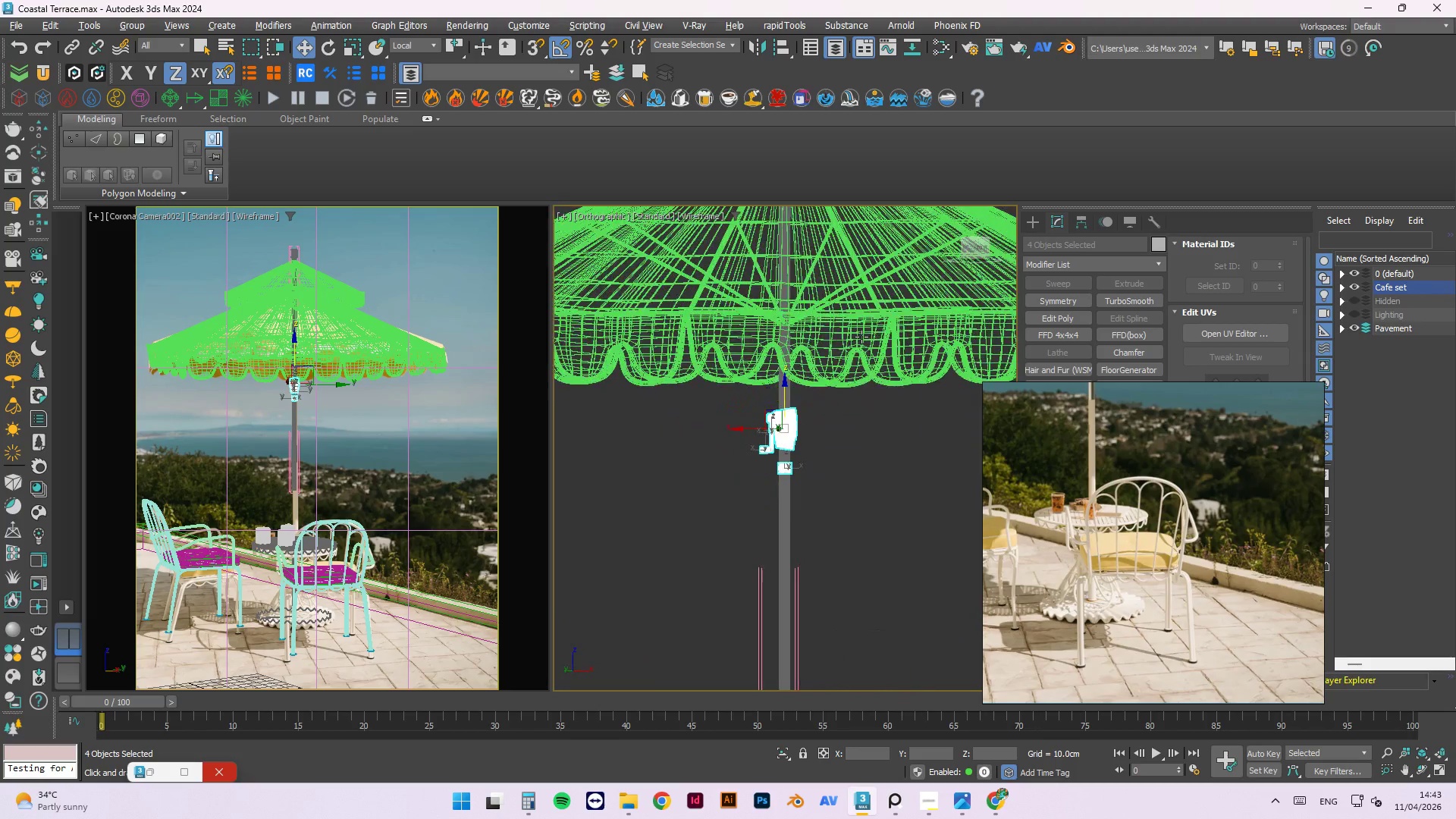 
scroll: coordinate [785, 441], scroll_direction: down, amount: 5.0
 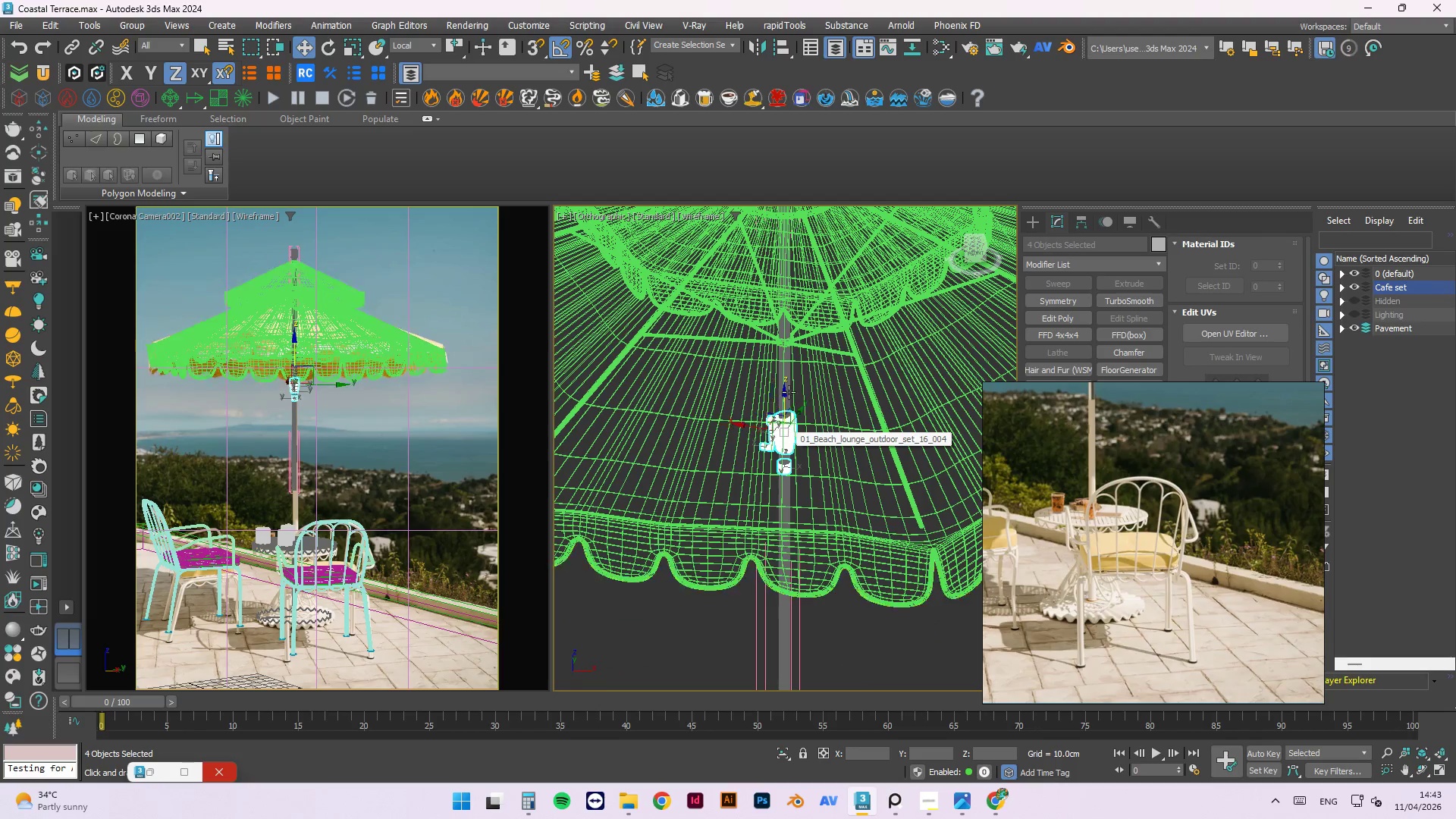 
key(Alt+AltLeft)
 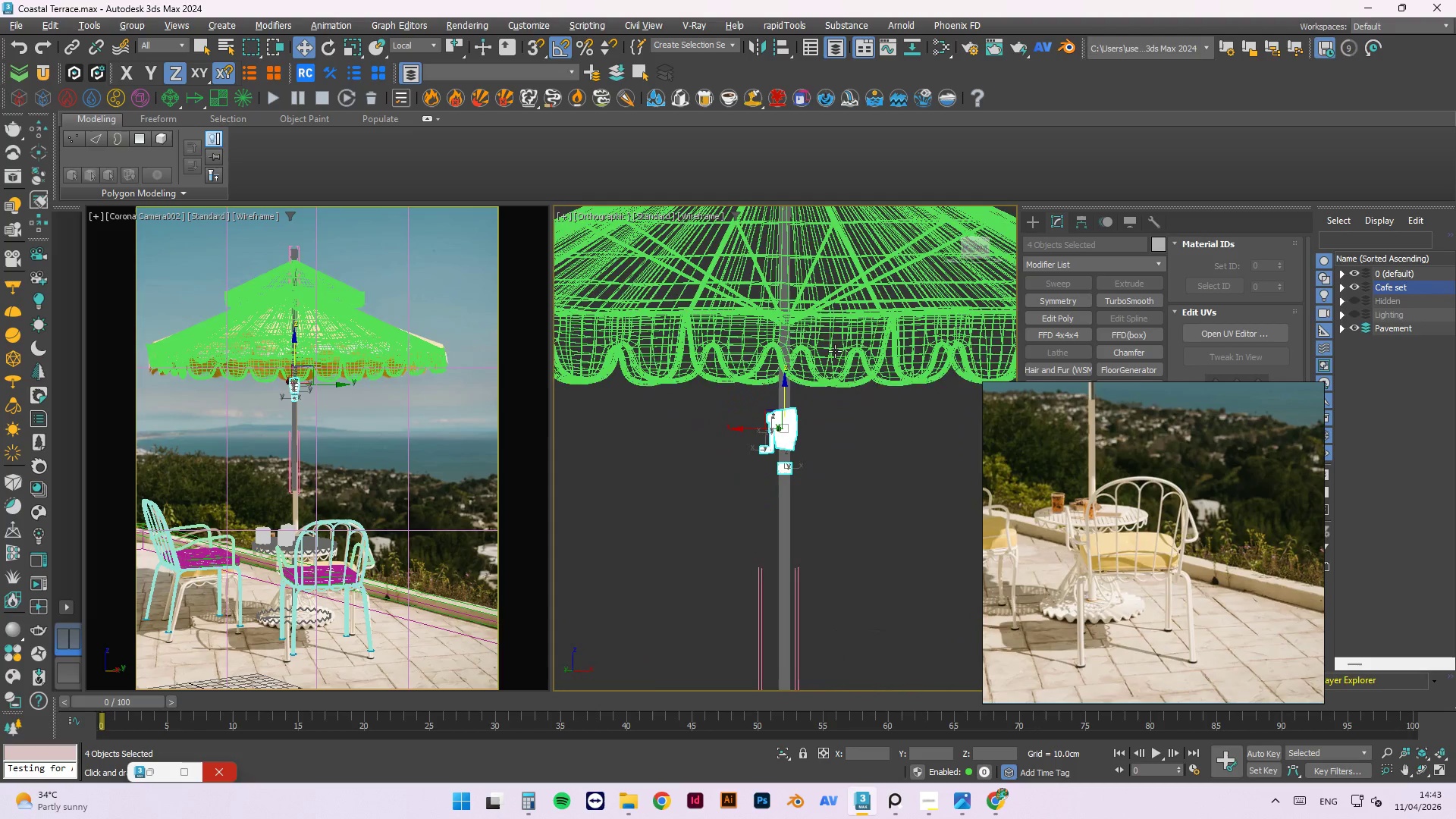 
key(Alt+AltLeft)
 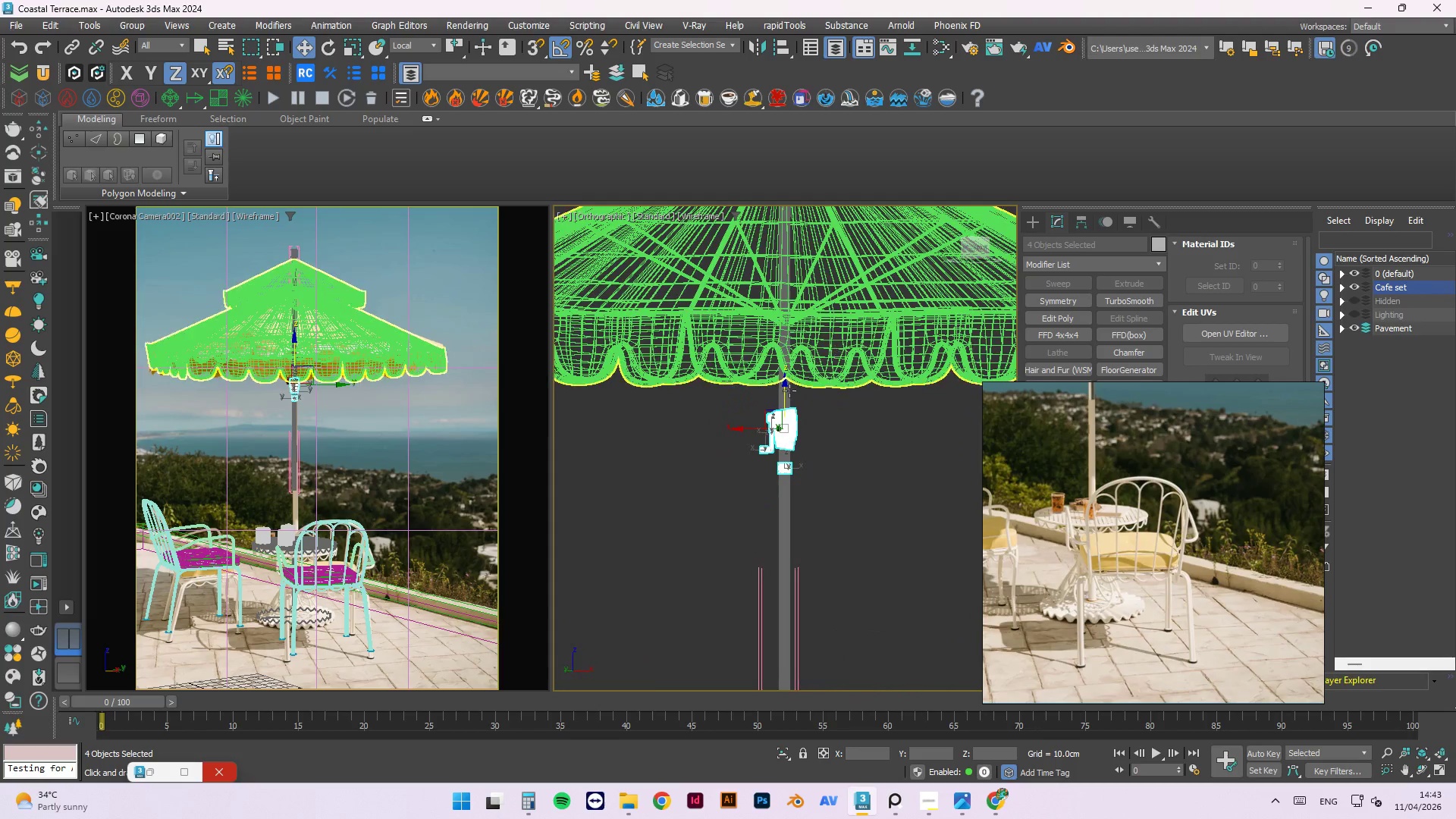 
scroll: coordinate [778, 426], scroll_direction: down, amount: 1.0
 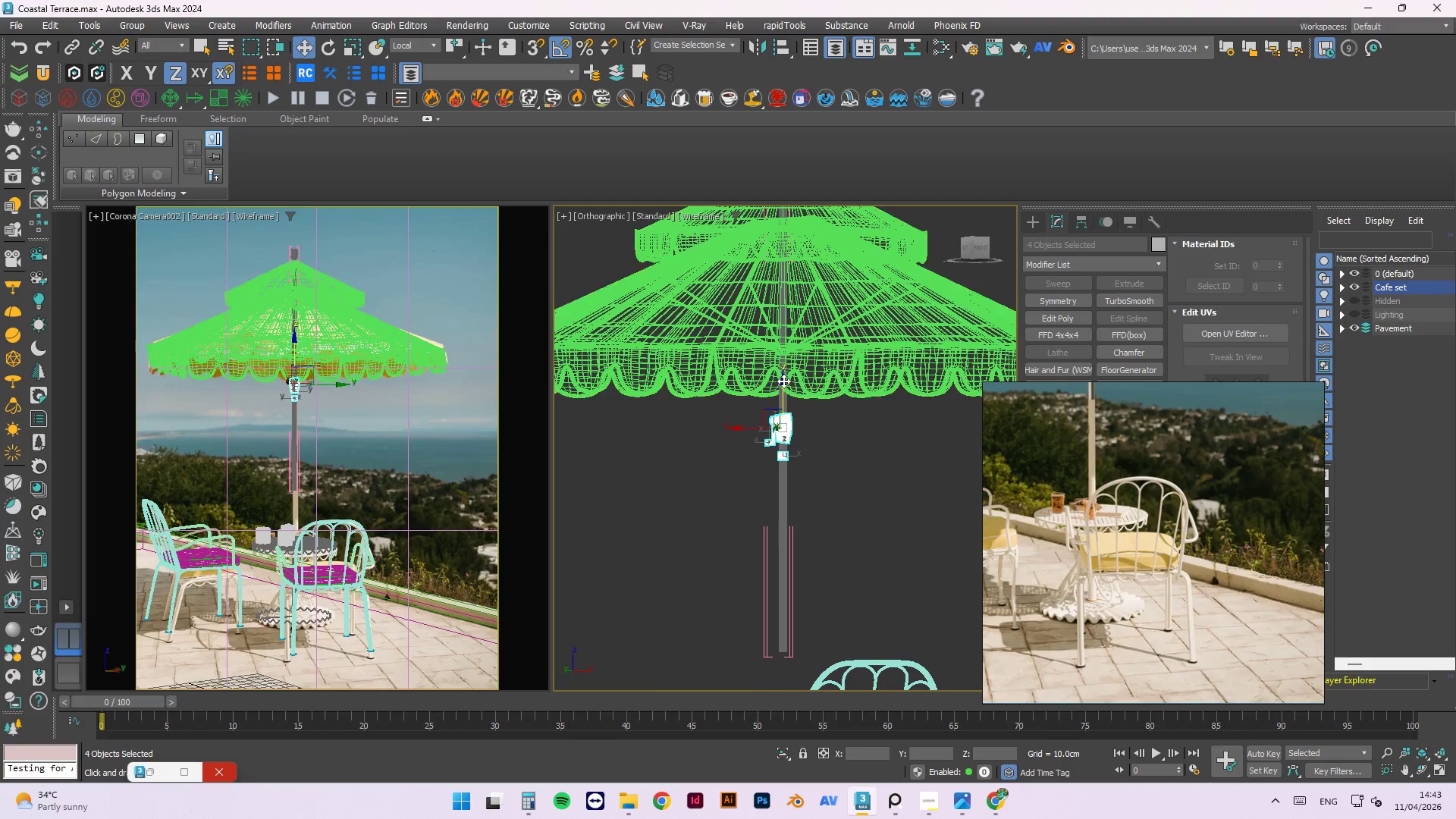 
left_click_drag(start_coordinate=[783, 381], to_coordinate=[782, 565])
 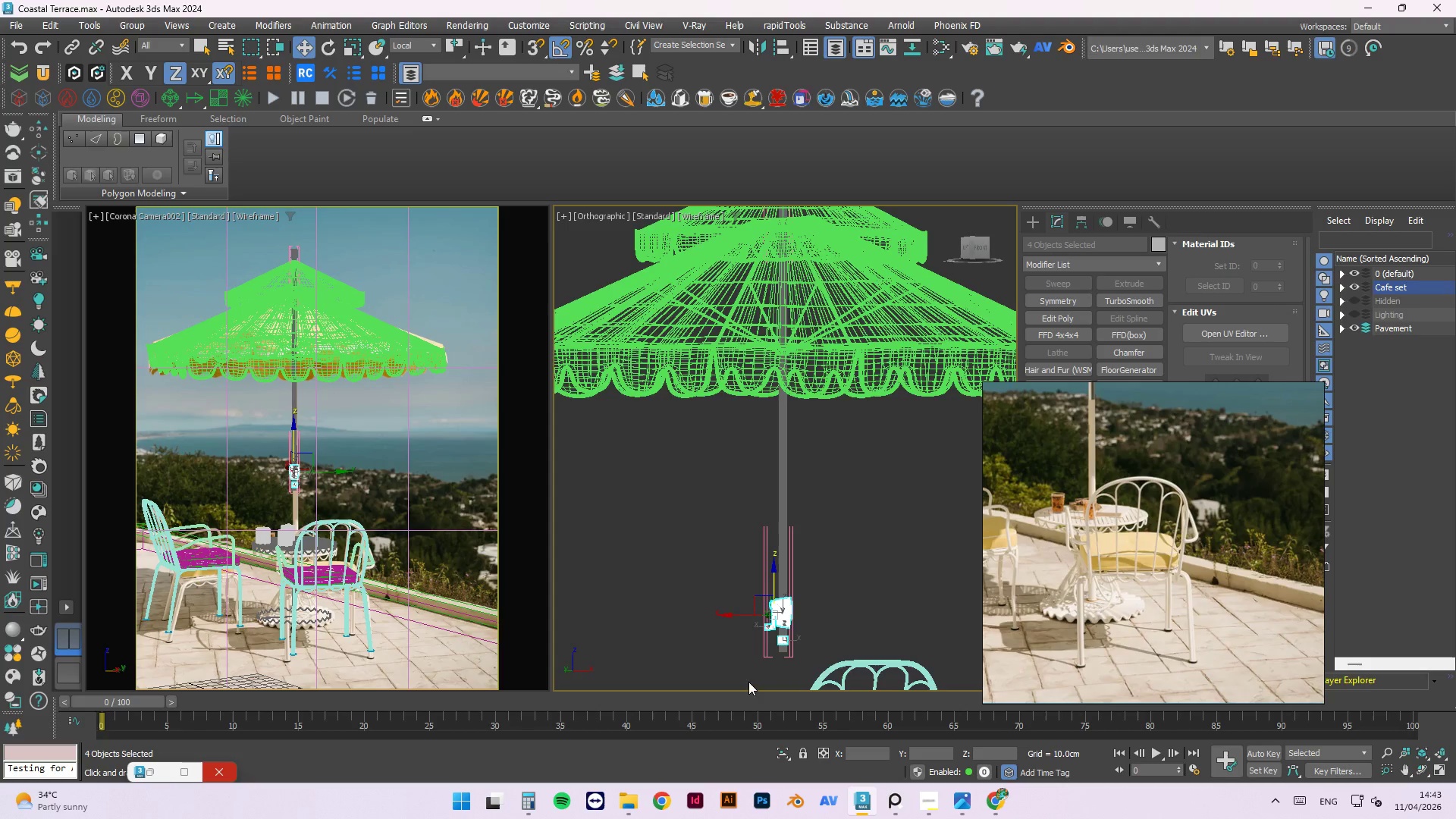 
left_click([809, 679])
 